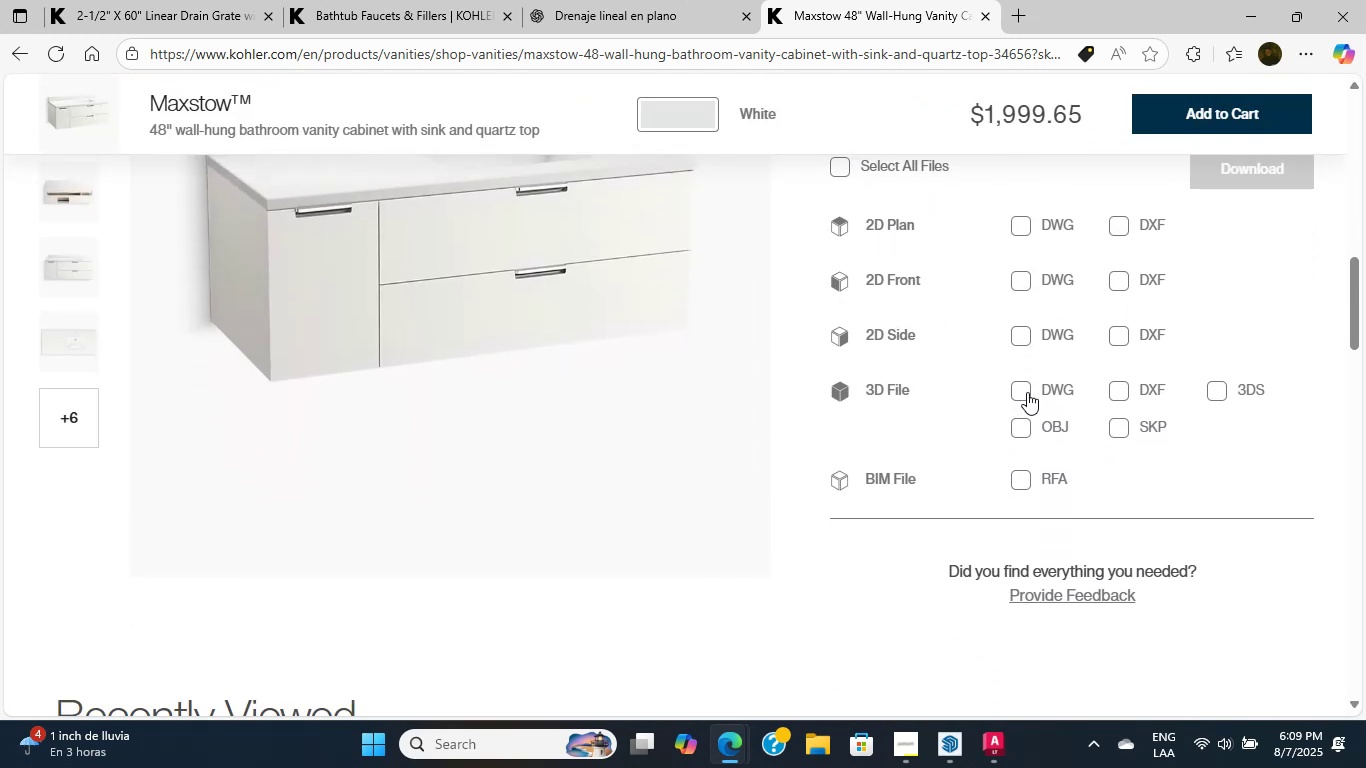 
left_click([1198, 185])
 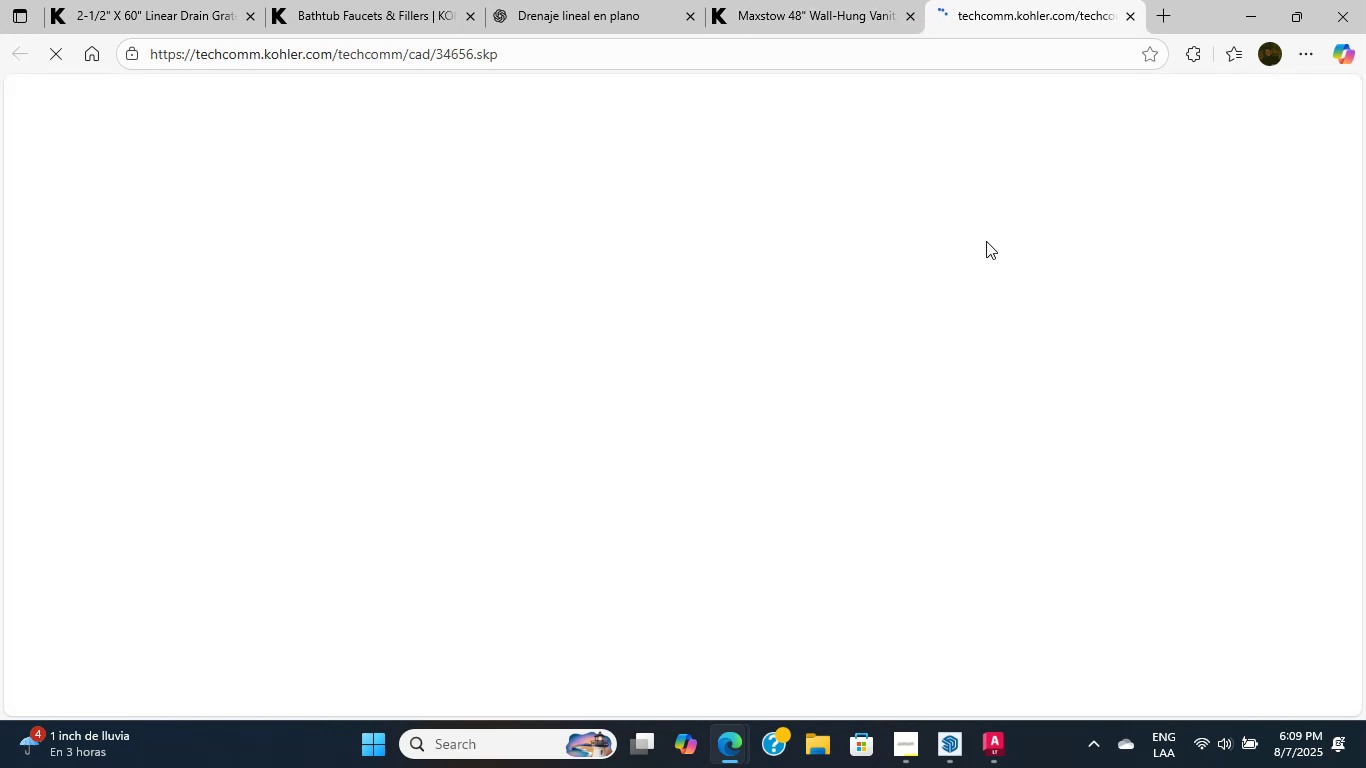 
scroll: coordinate [728, 413], scroll_direction: down, amount: 8.0
 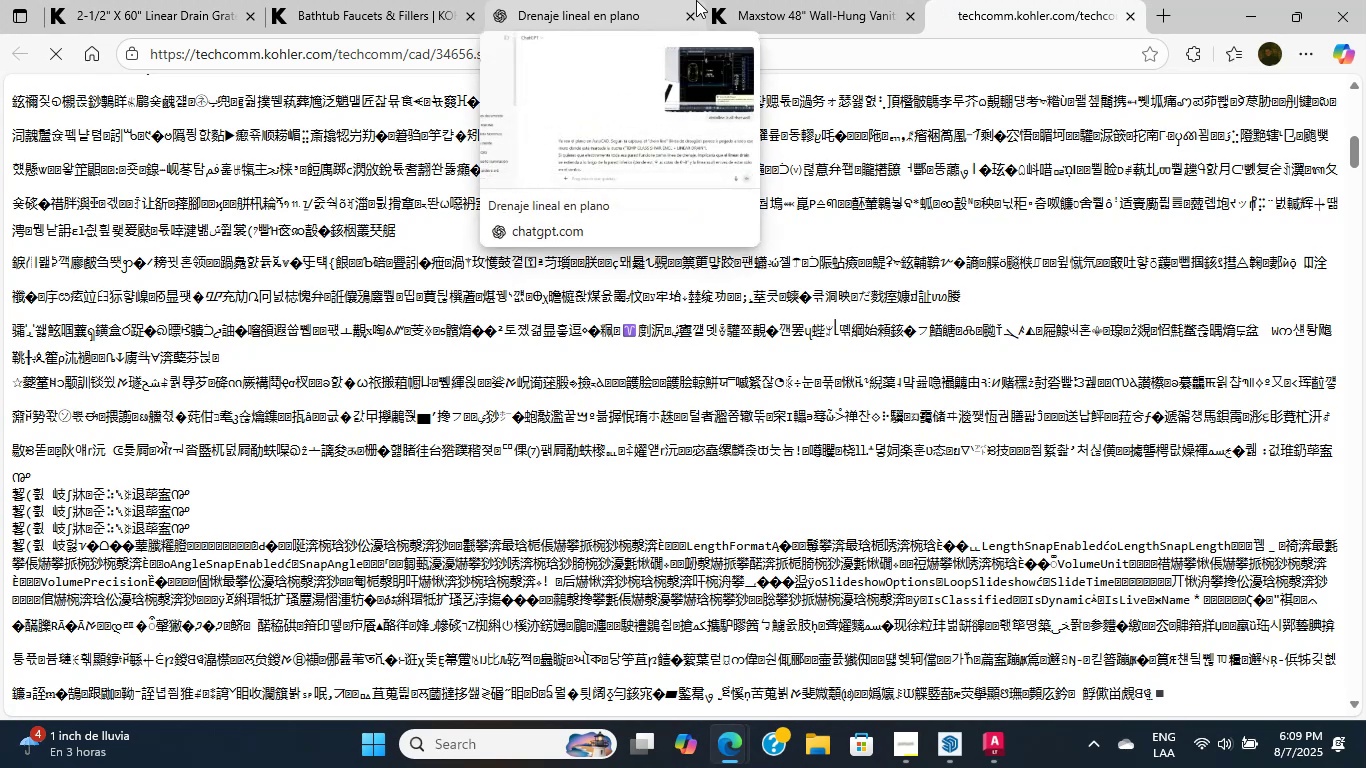 
wait(8.67)
 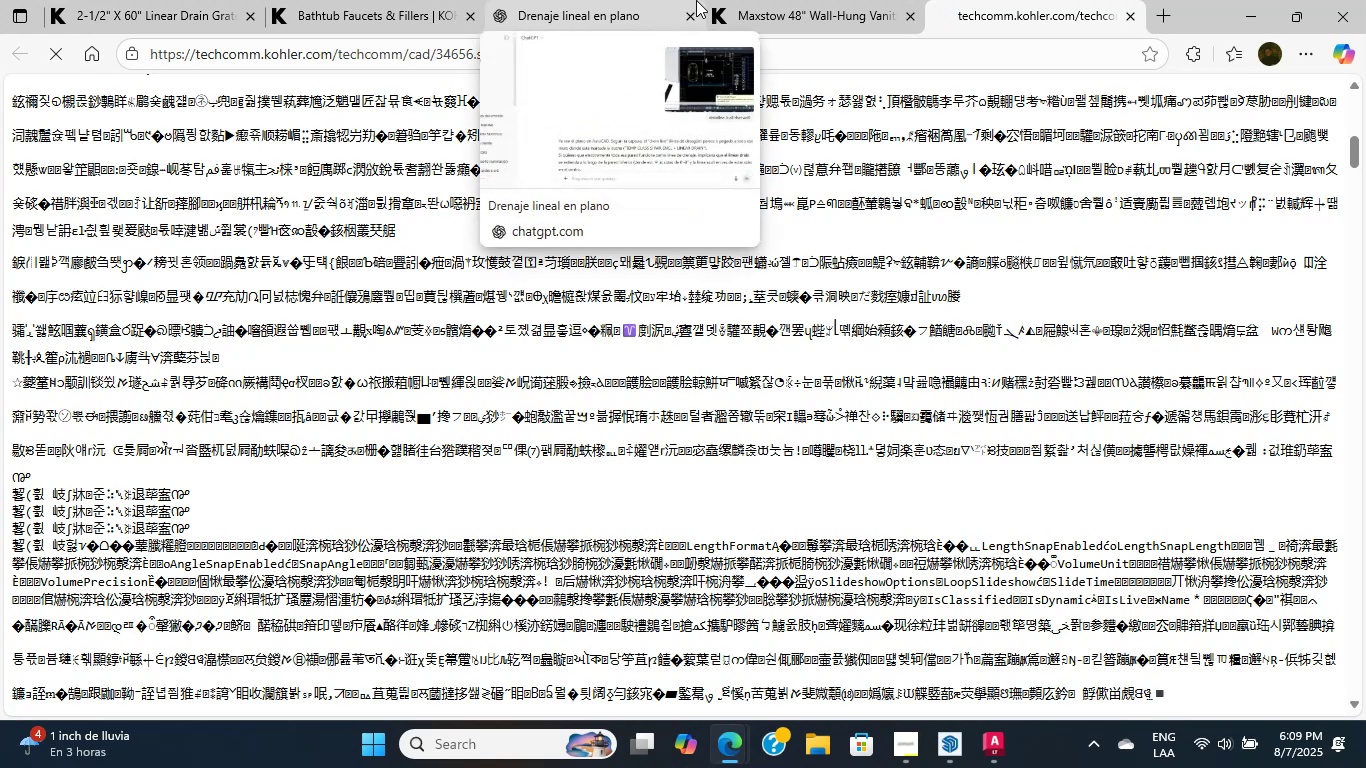 
left_click([790, 0])
 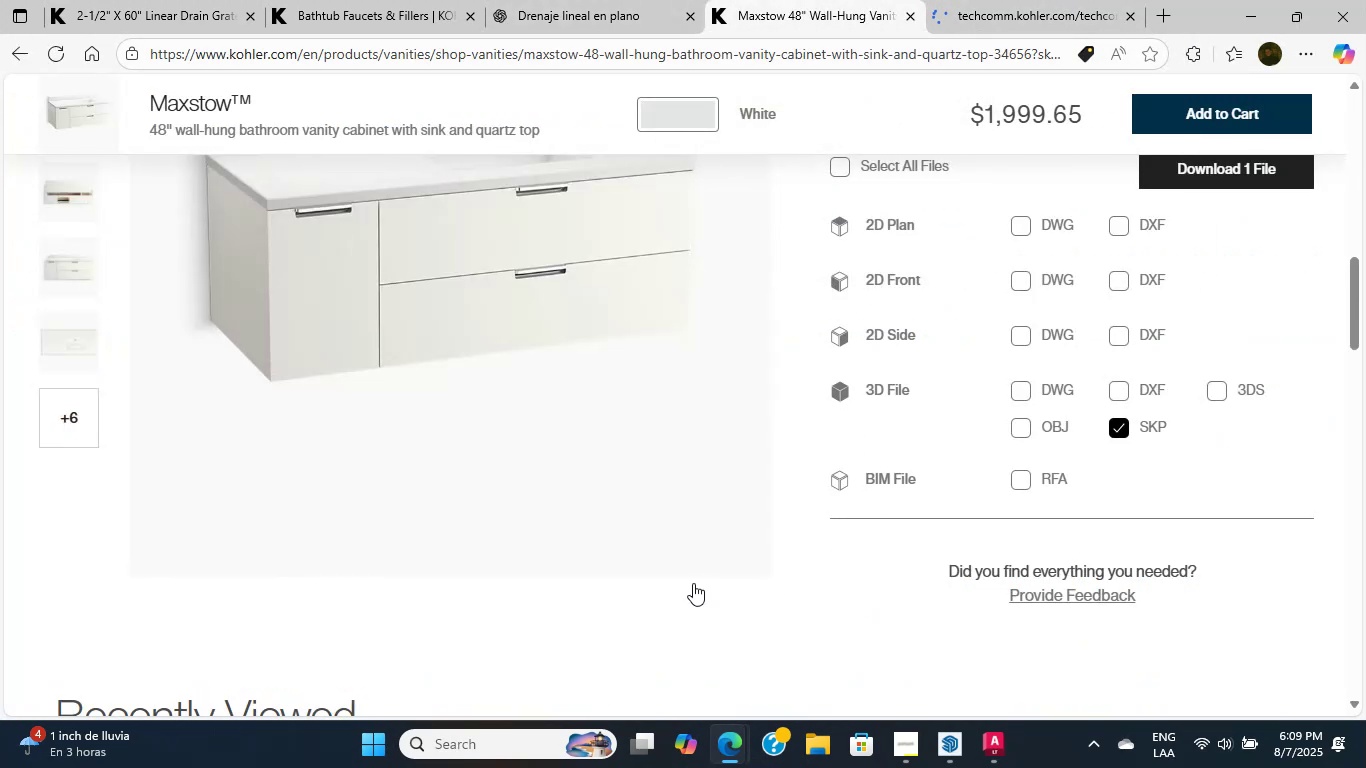 
left_click([726, 762])
 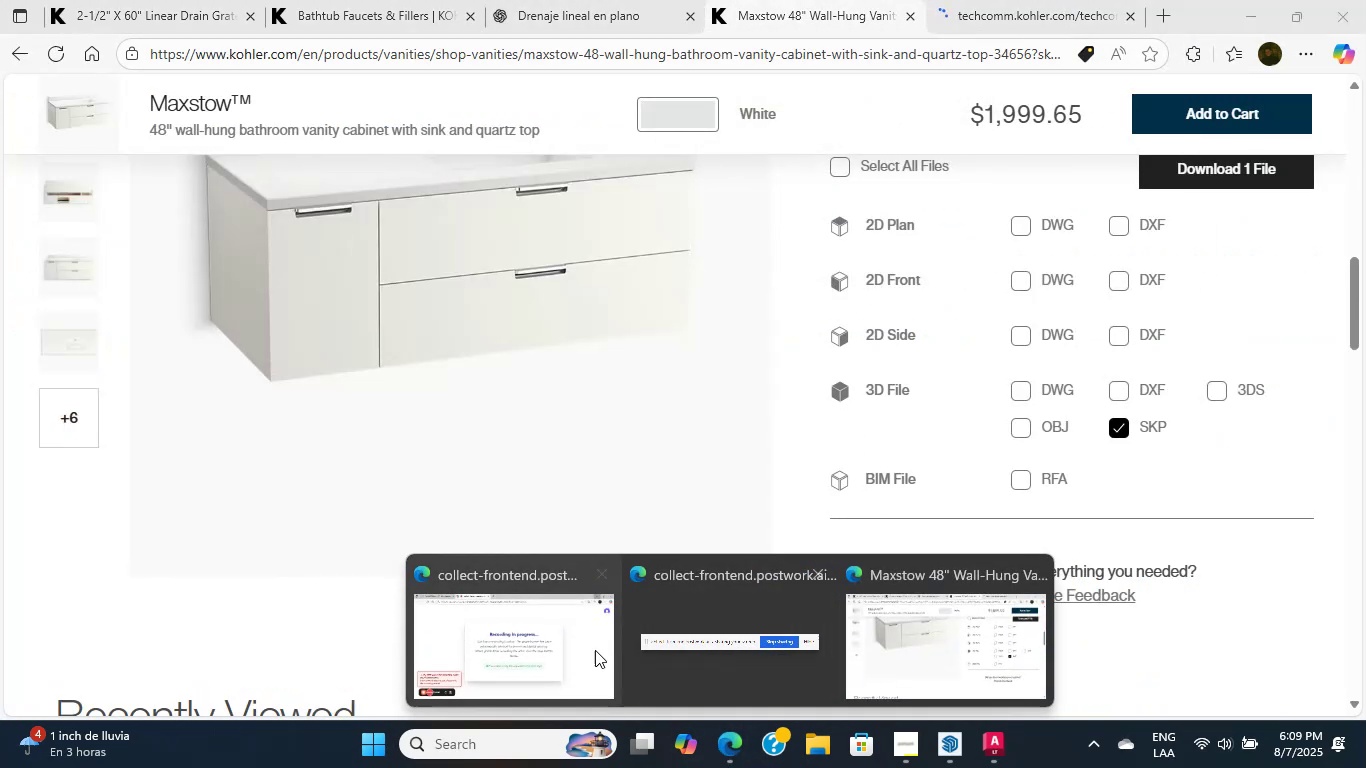 
left_click([527, 638])
 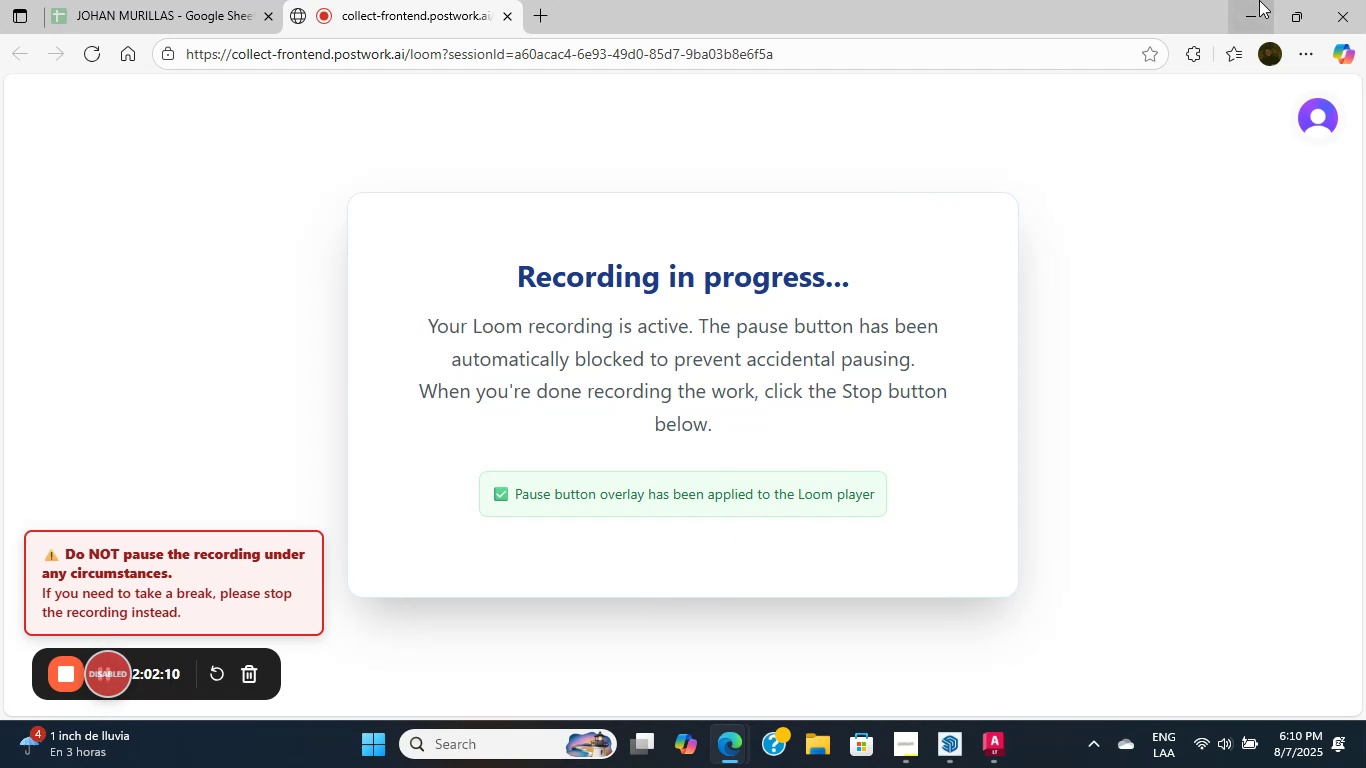 
left_click([1259, 0])
 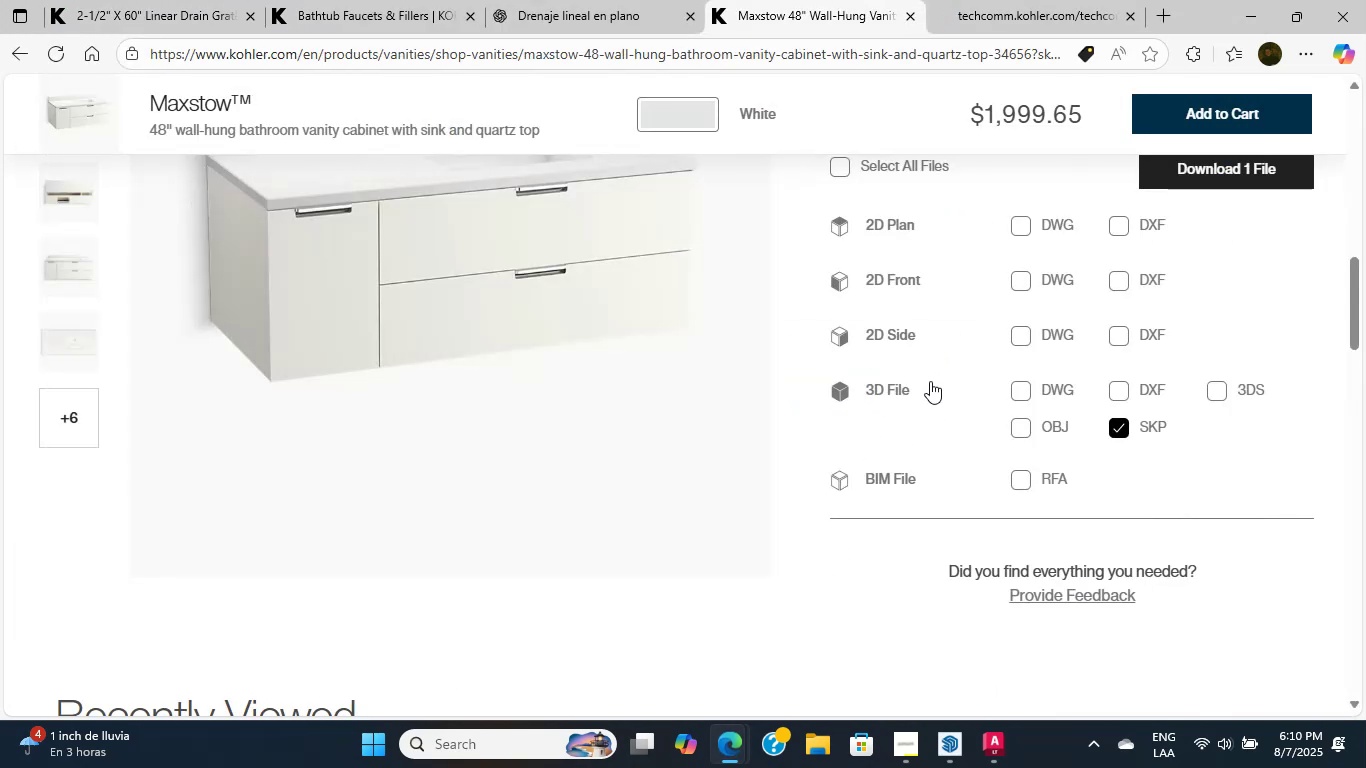 
scroll: coordinate [928, 385], scroll_direction: down, amount: 1.0
 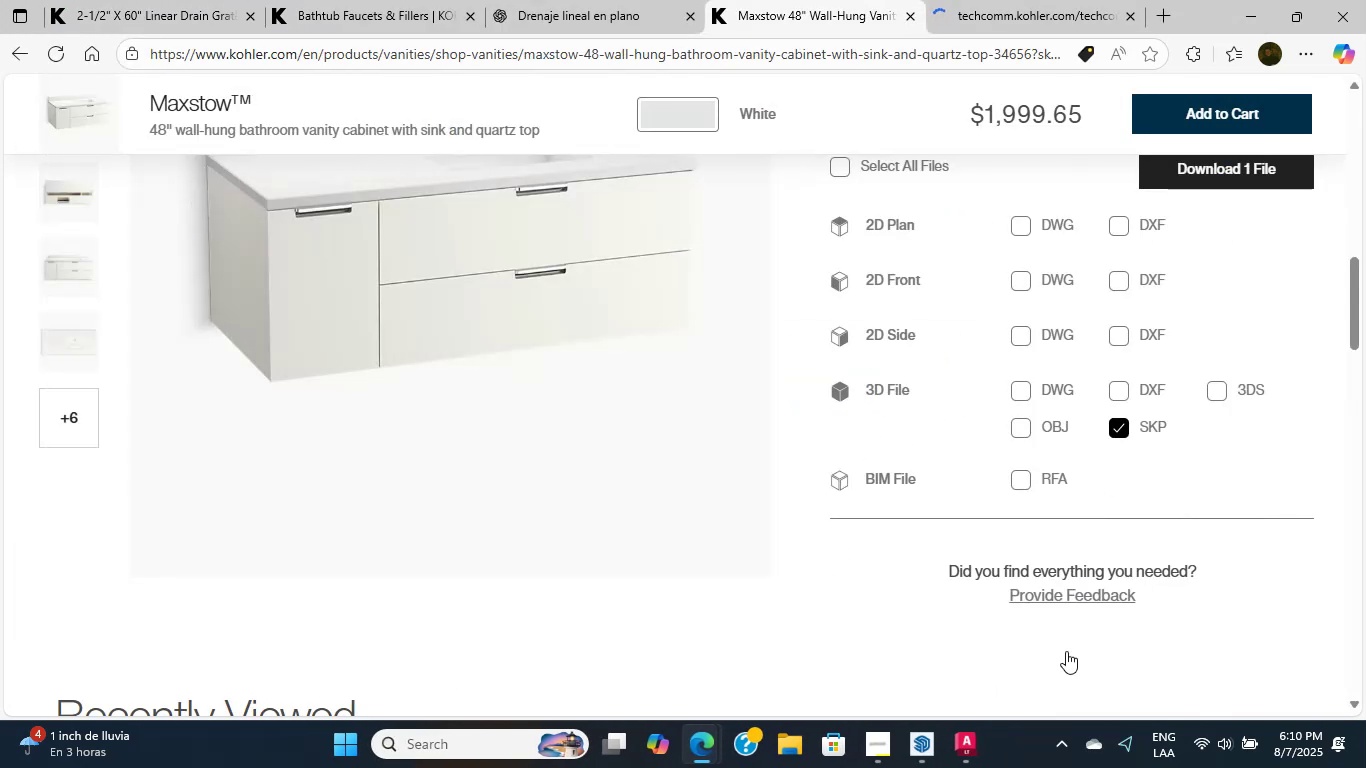 
scroll: coordinate [1021, 164], scroll_direction: up, amount: 5.0
 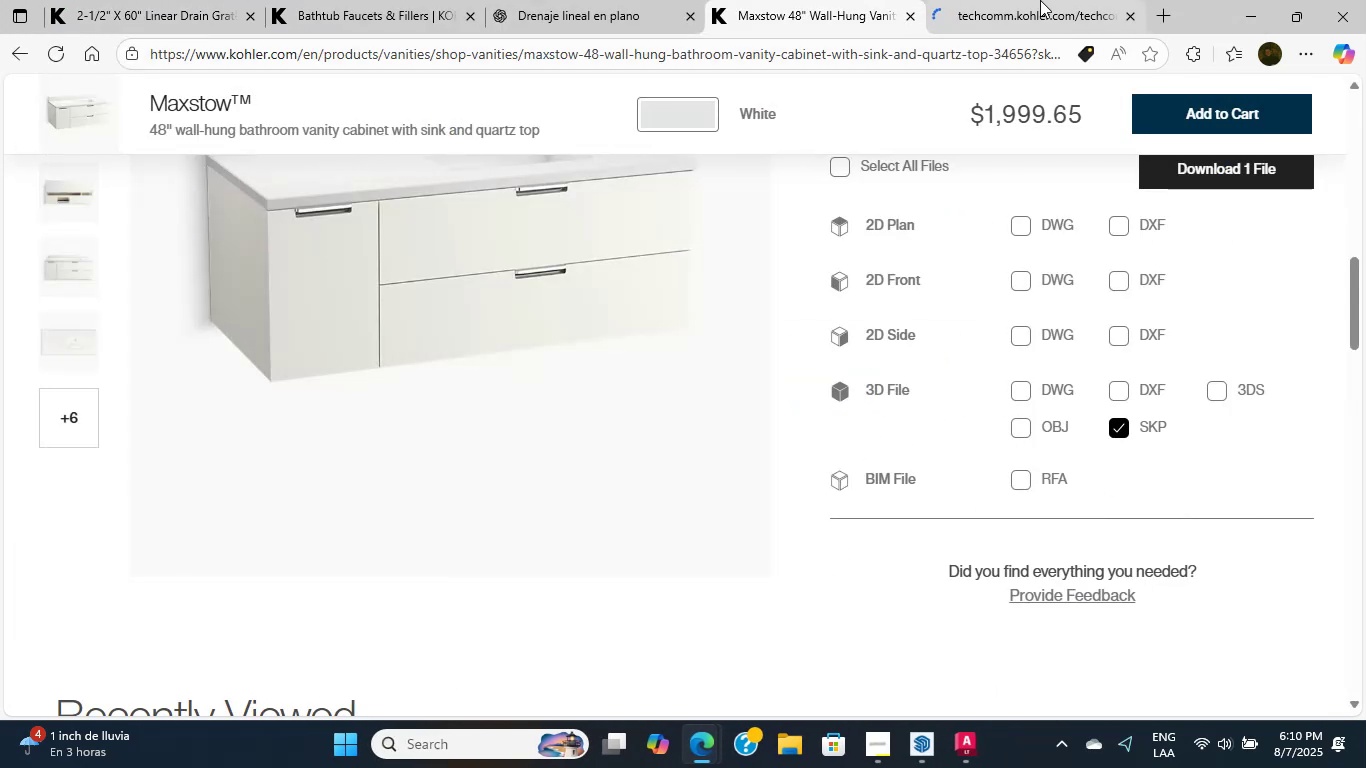 
left_click([1040, 0])
 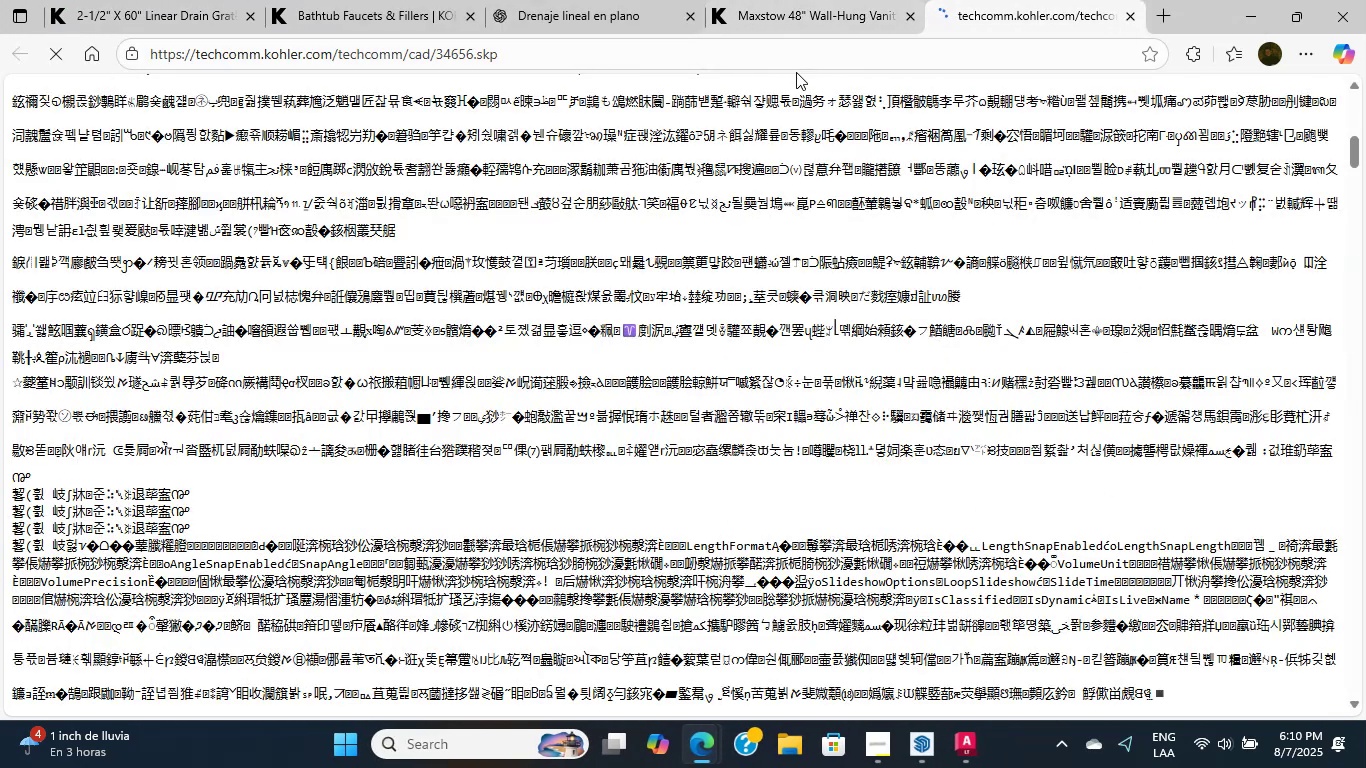 
left_click([795, 48])
 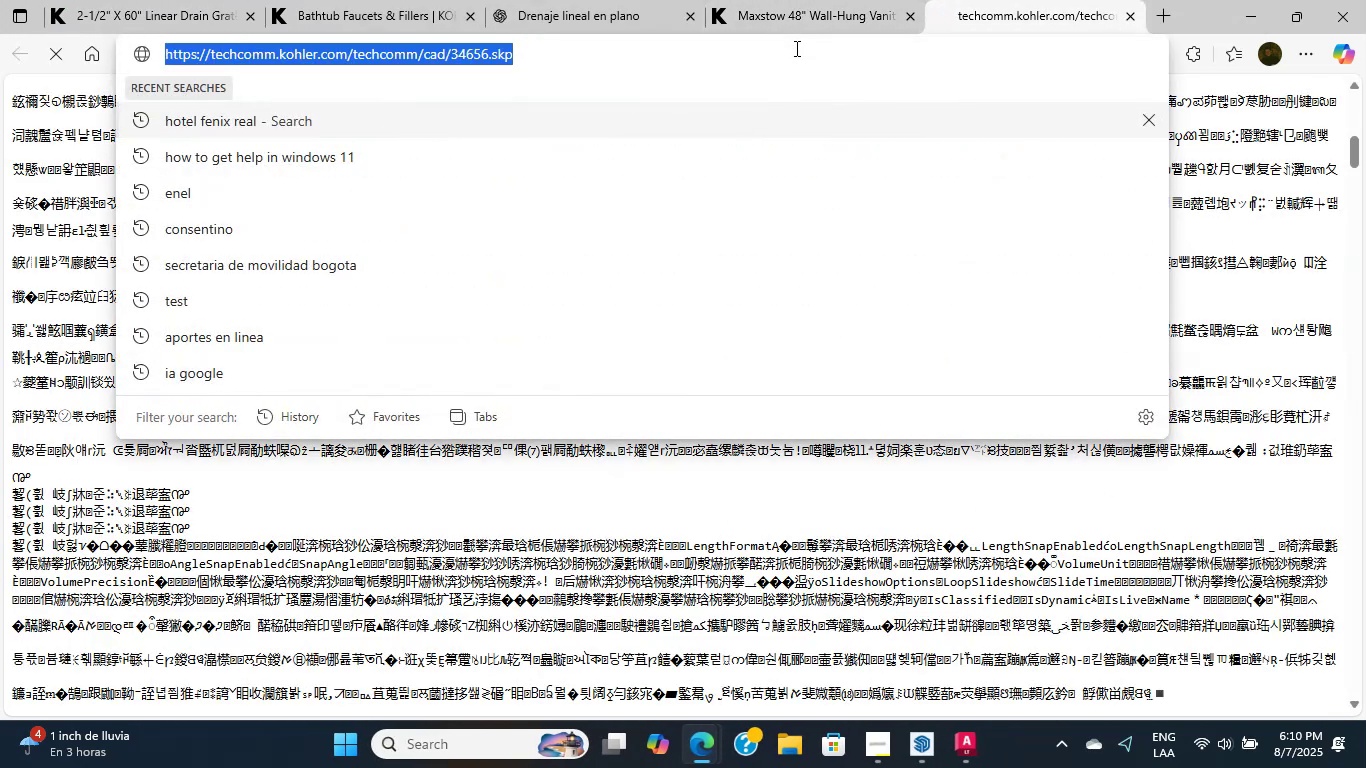 
key(NumpadEnter)
 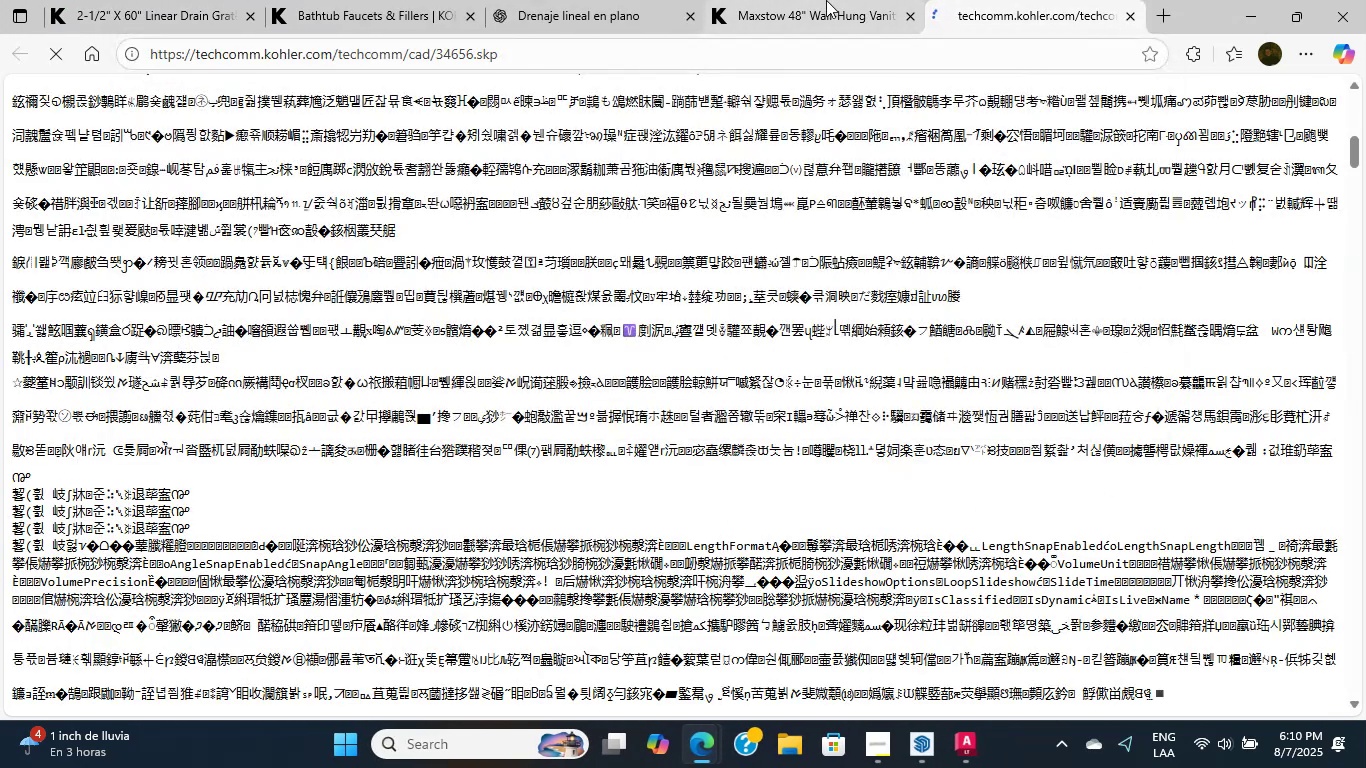 
left_click([826, 0])
 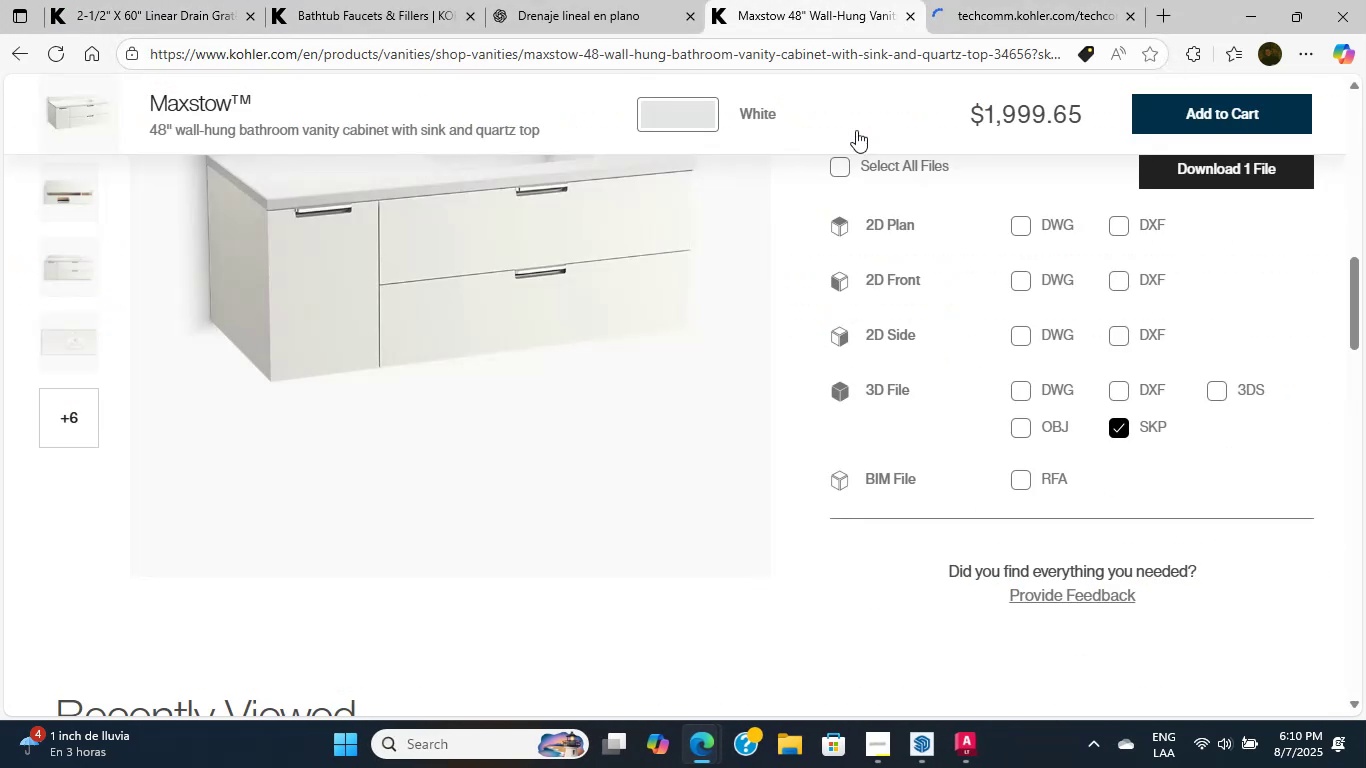 
scroll: coordinate [632, 351], scroll_direction: up, amount: 5.0
 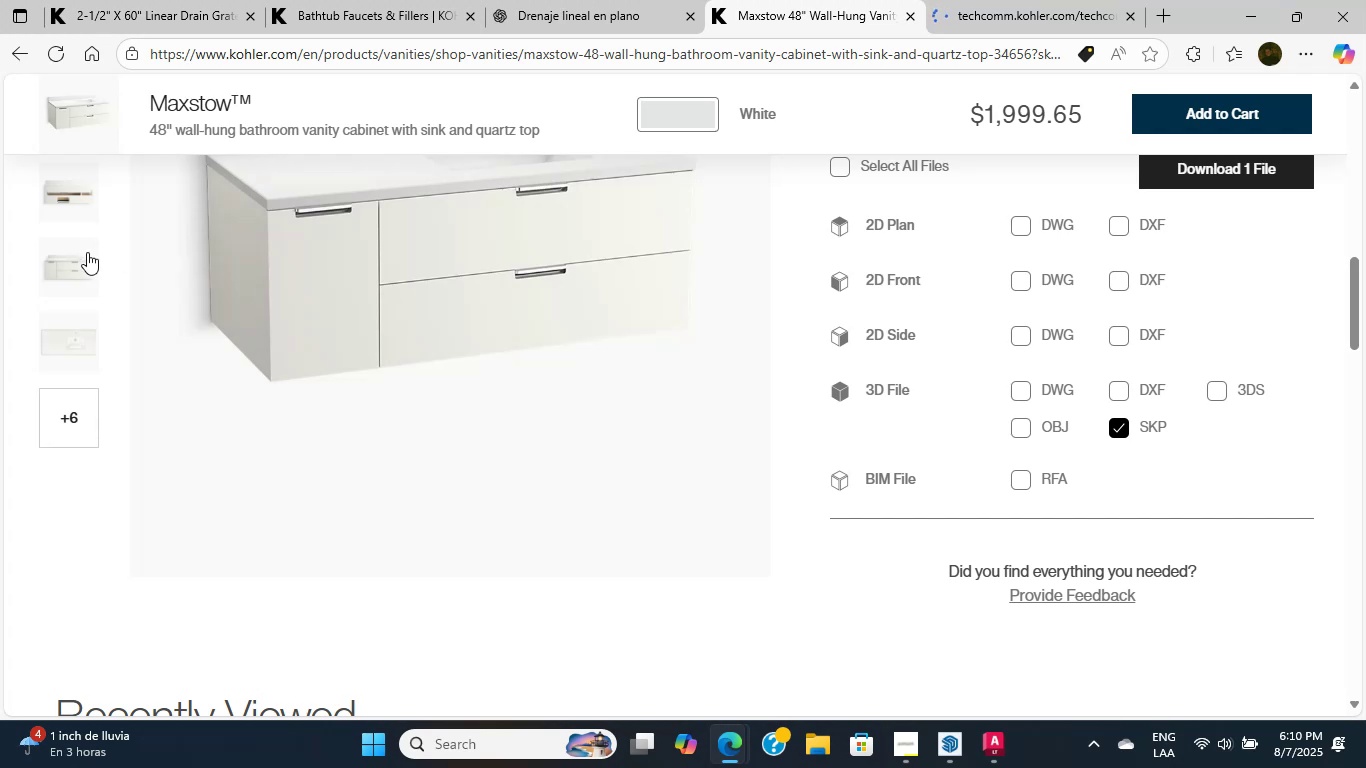 
left_click([84, 254])
 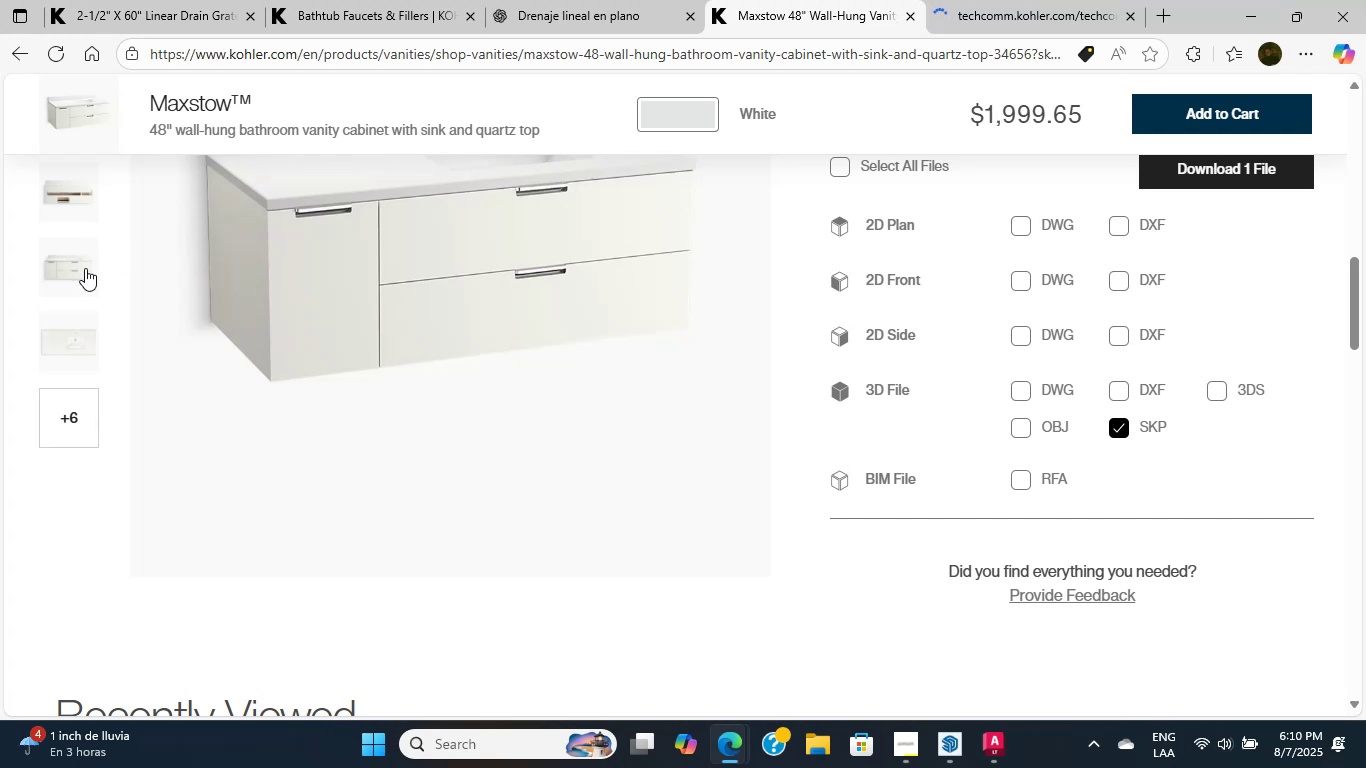 
scroll: coordinate [289, 467], scroll_direction: down, amount: 6.0
 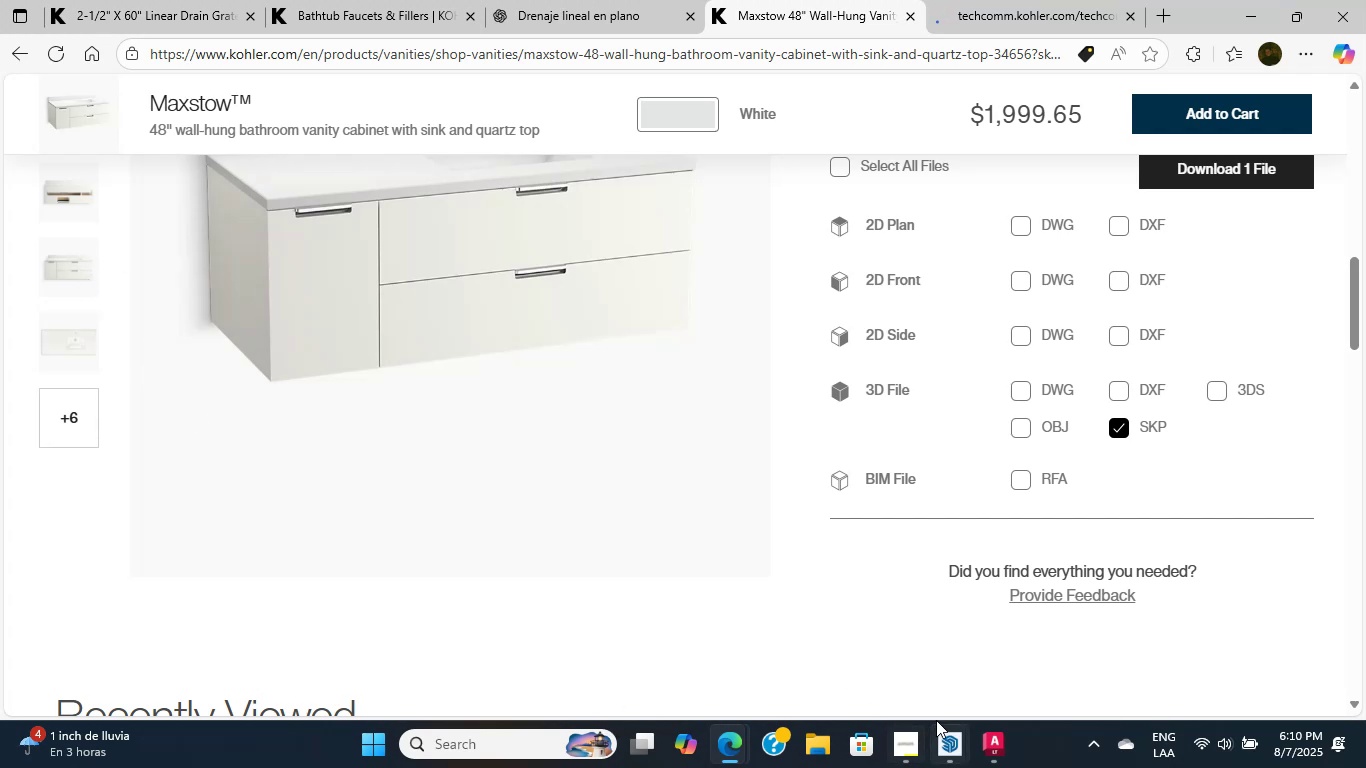 
left_click([943, 731])
 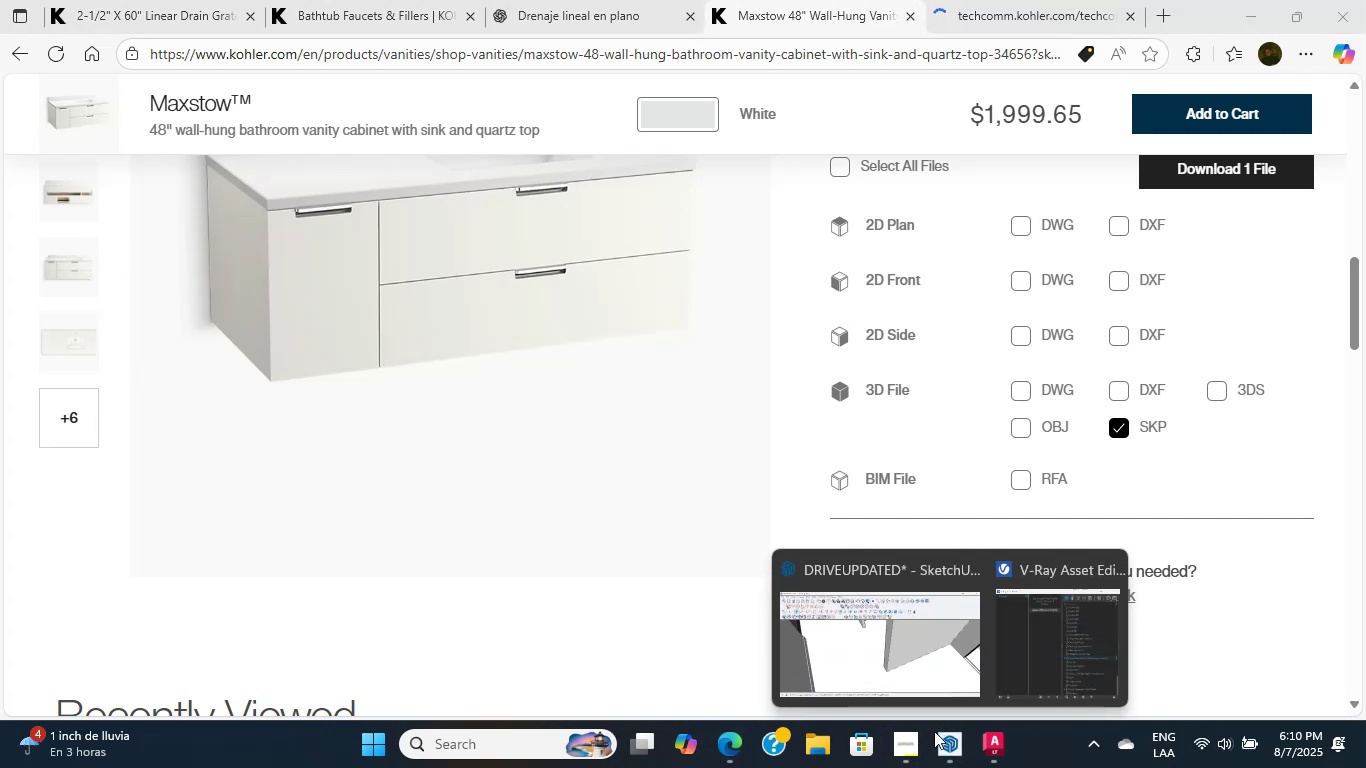 
left_click([851, 635])
 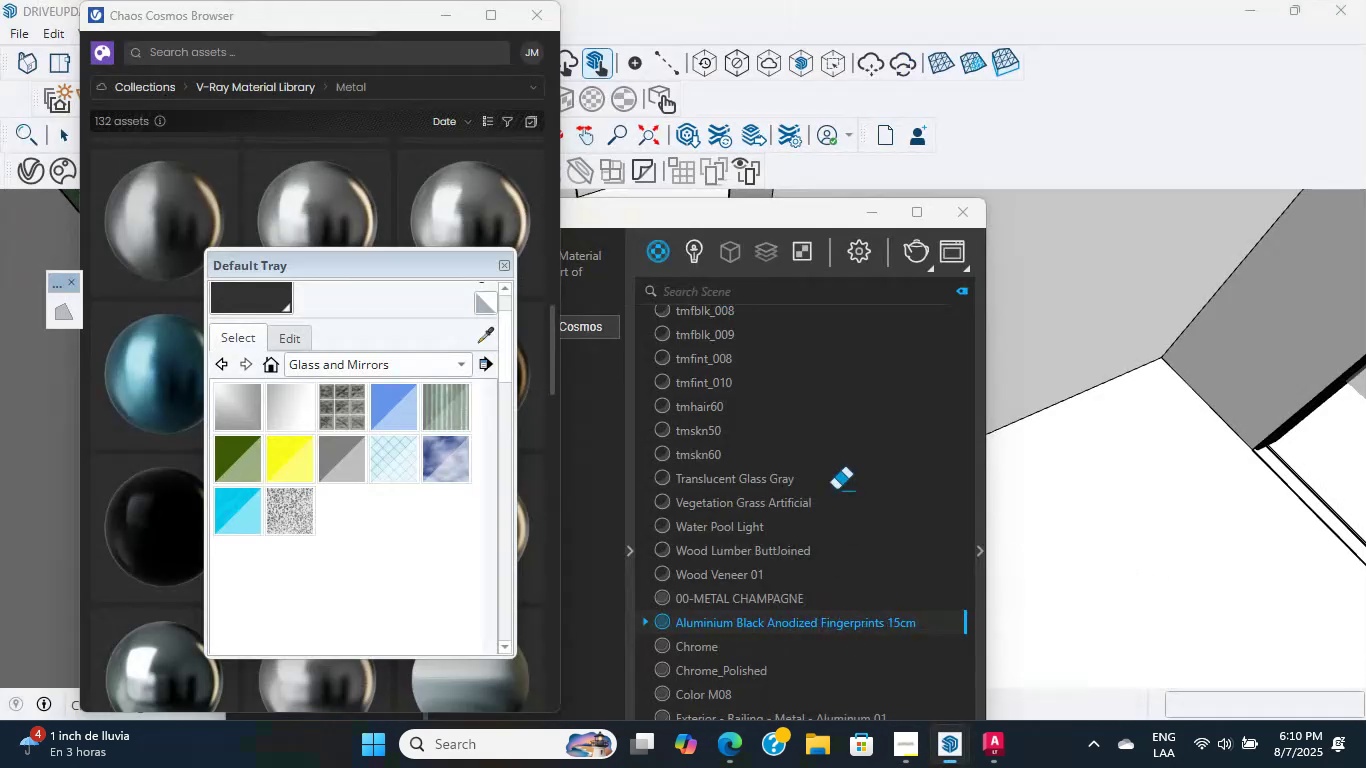 
scroll: coordinate [895, 402], scroll_direction: down, amount: 17.0
 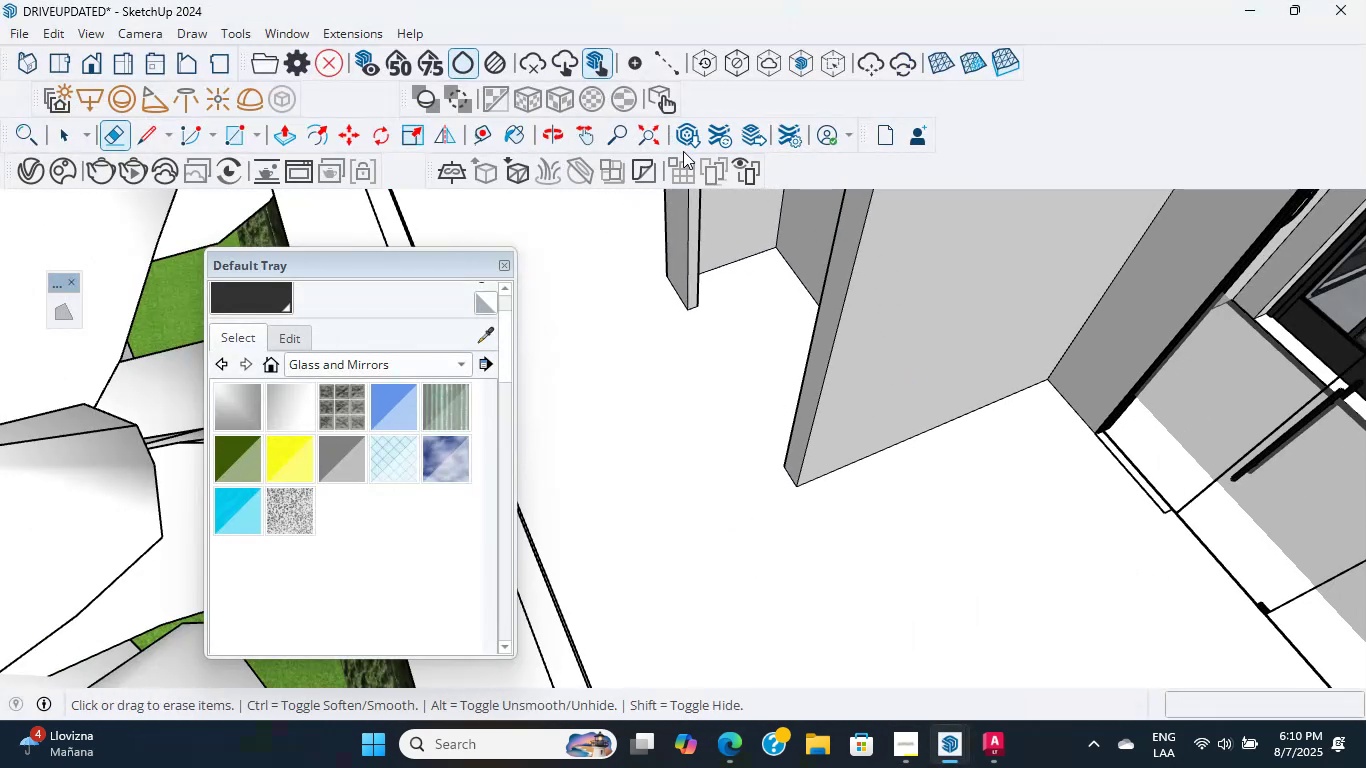 
double_click([700, 118])
 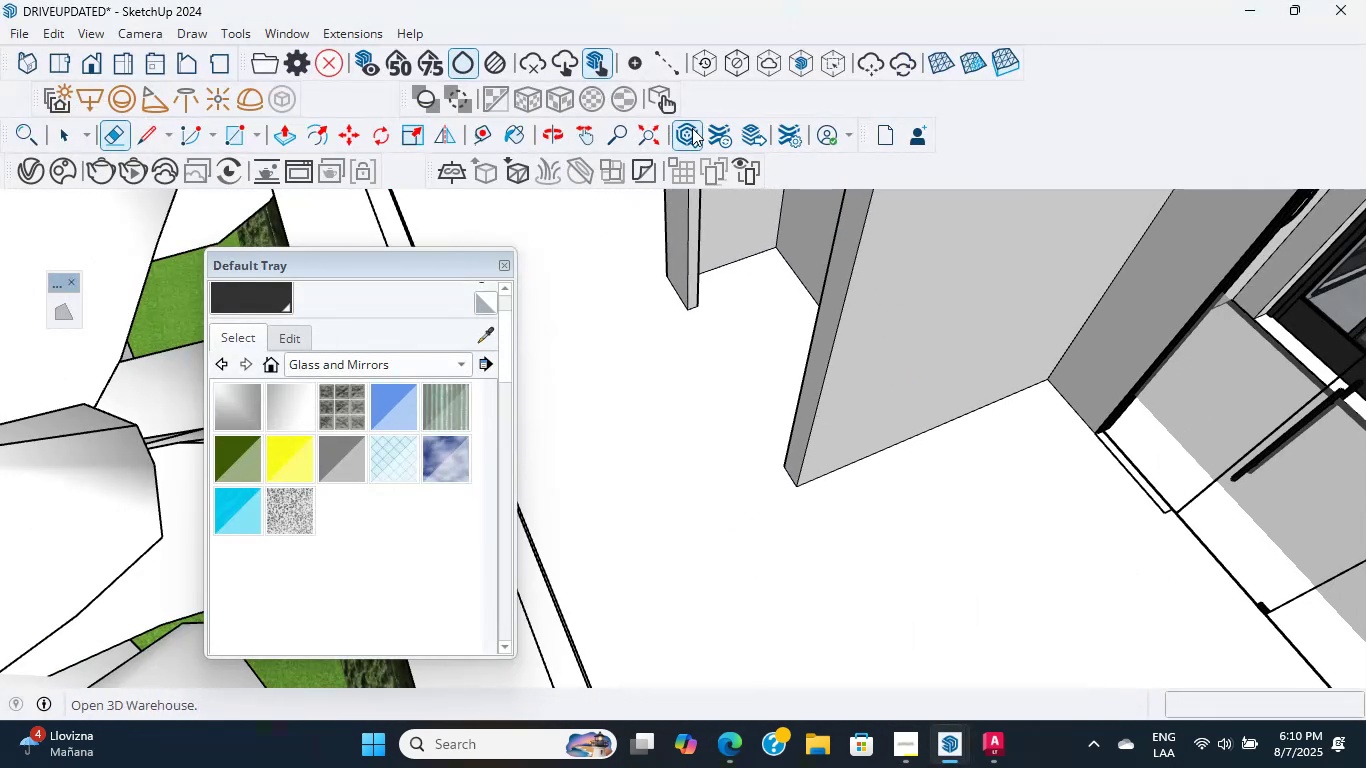 
triple_click([692, 128])
 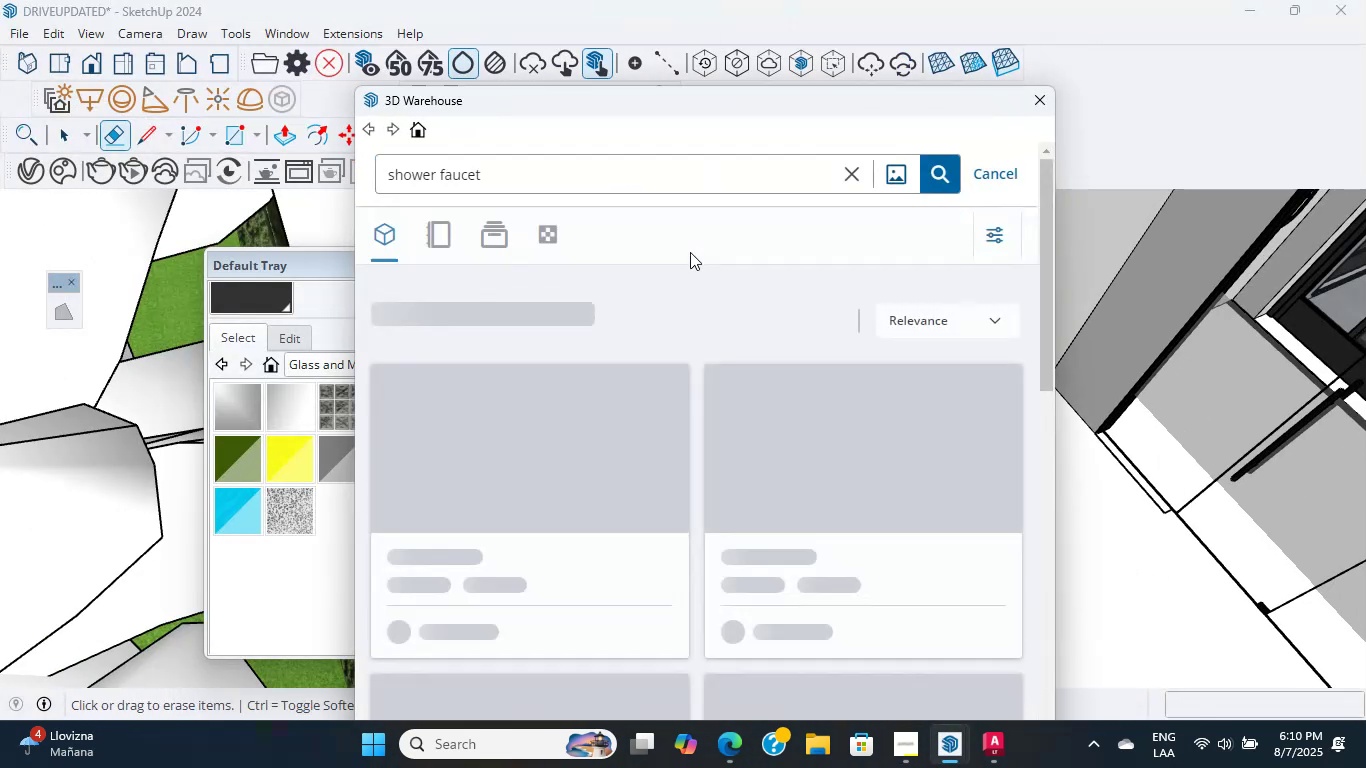 
left_click_drag(start_coordinate=[682, 179], to_coordinate=[411, 146])
 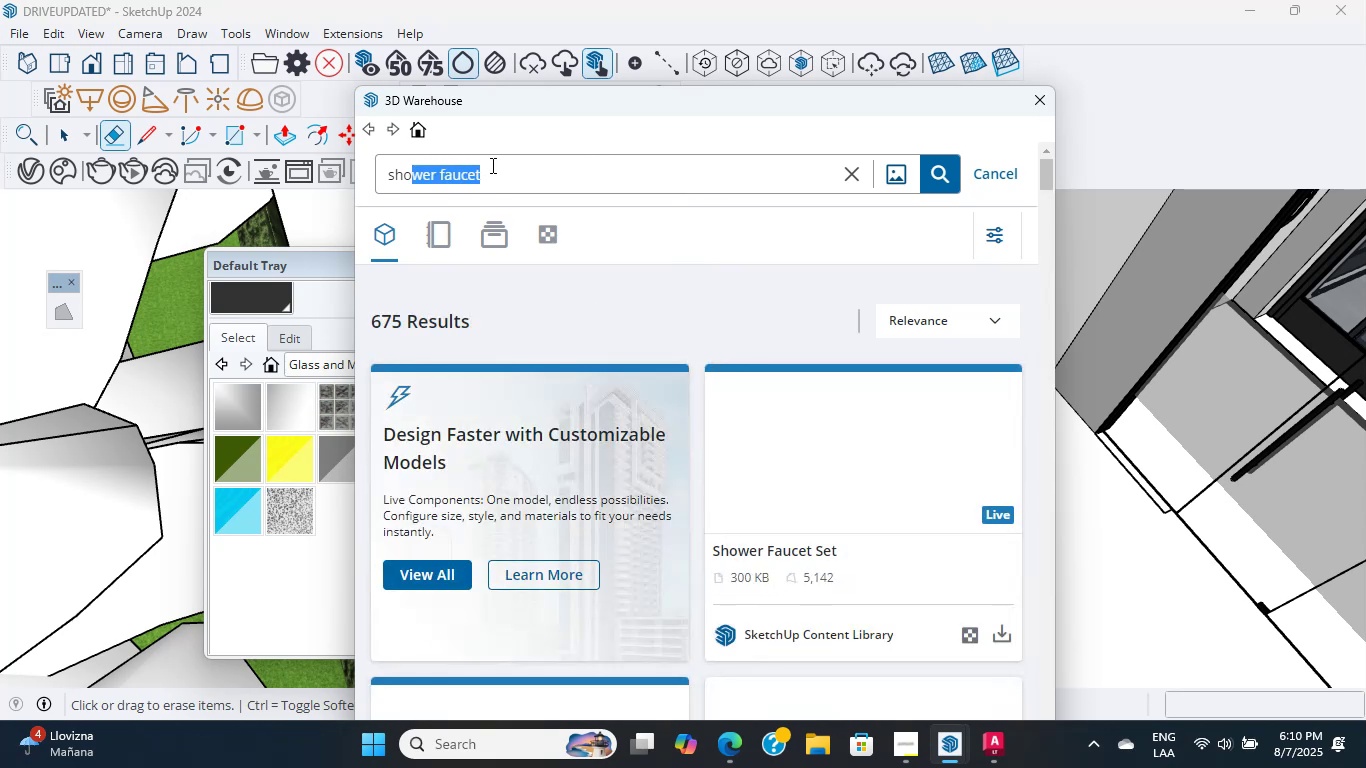 
left_click([492, 166])
 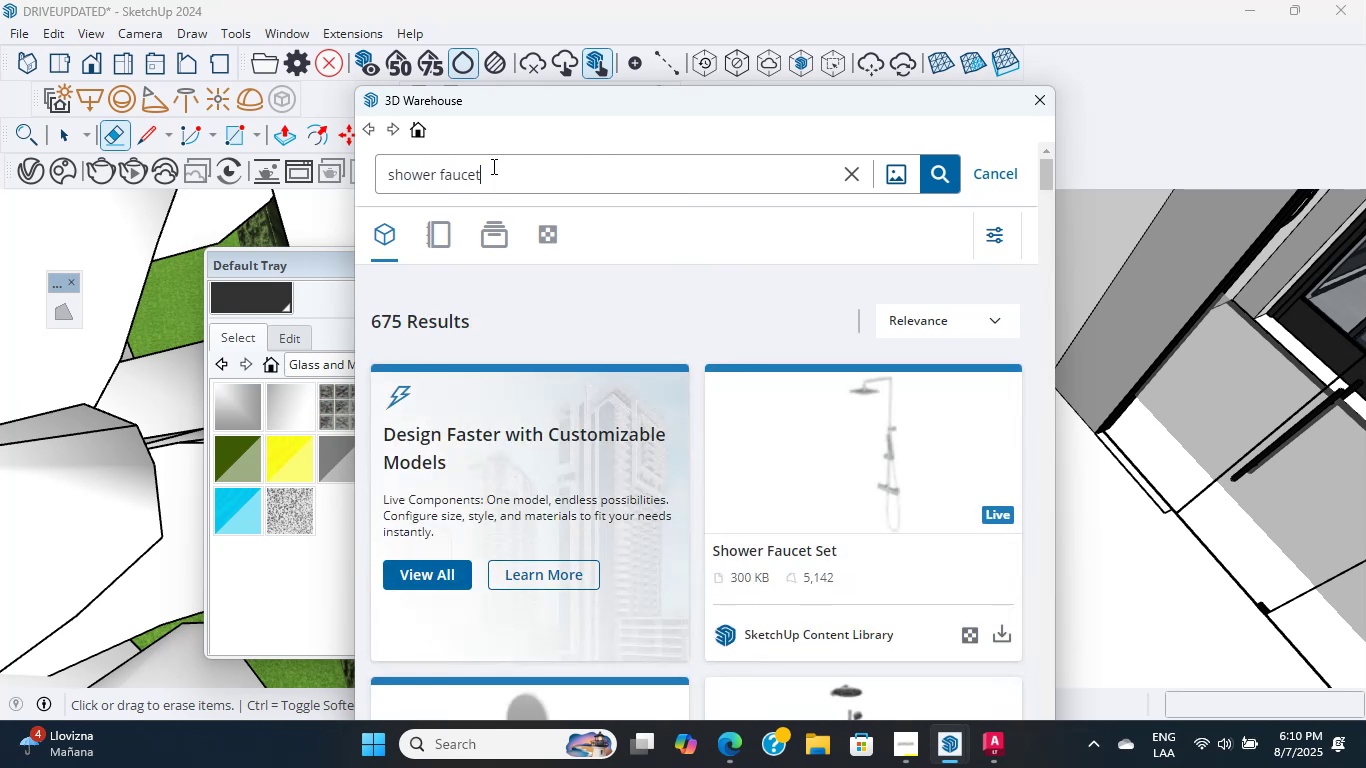 
key(Backspace)
key(Backspace)
key(Backspace)
key(Backspace)
key(Backspace)
key(Backspace)
key(Backspace)
key(Backspace)
key(Backspace)
key(Backspace)
key(Backspace)
key(Backspace)
key(Backspace)
type(vanity shwo)
key(Backspace)
key(Backspace)
key(Backspace)
key(Backspace)
type(a)
key(Backspace)
type(bath)
 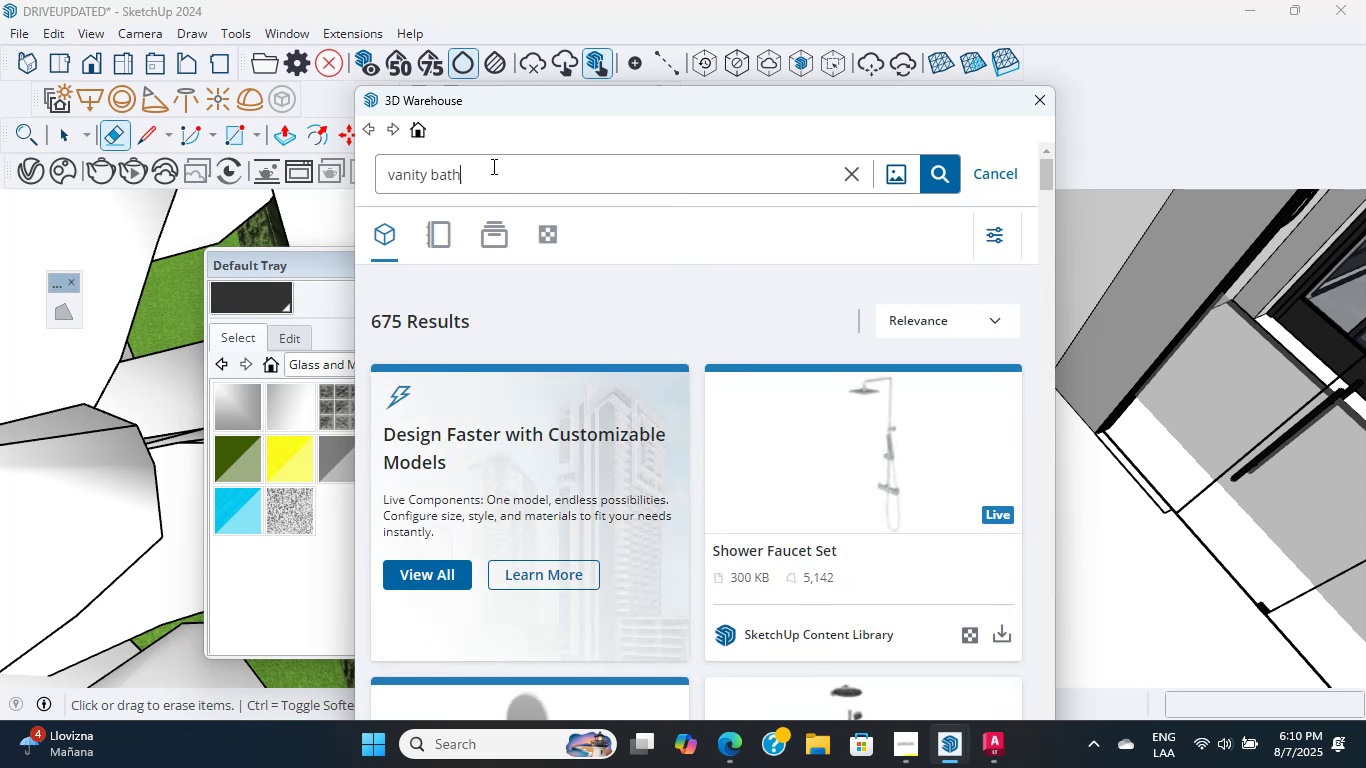 
key(Enter)
 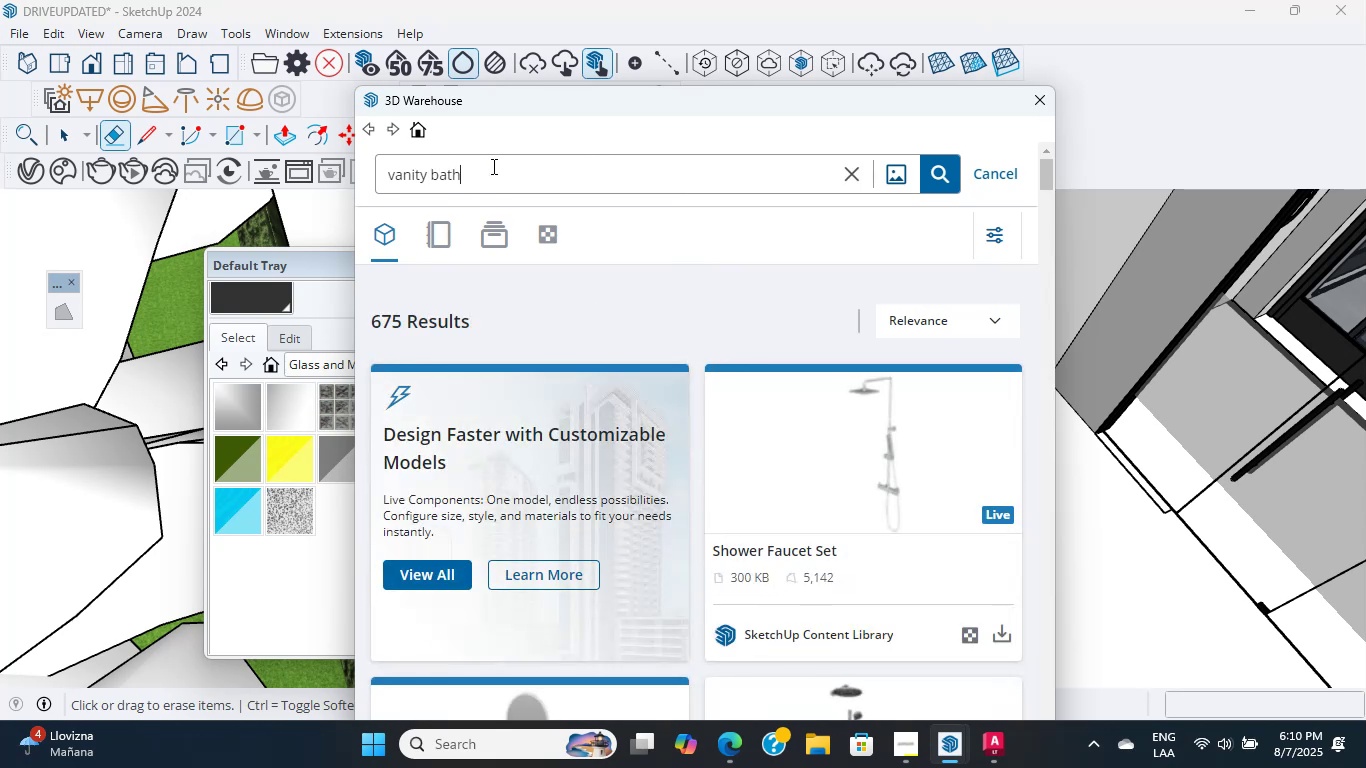 
key(Shift+ShiftRight)
 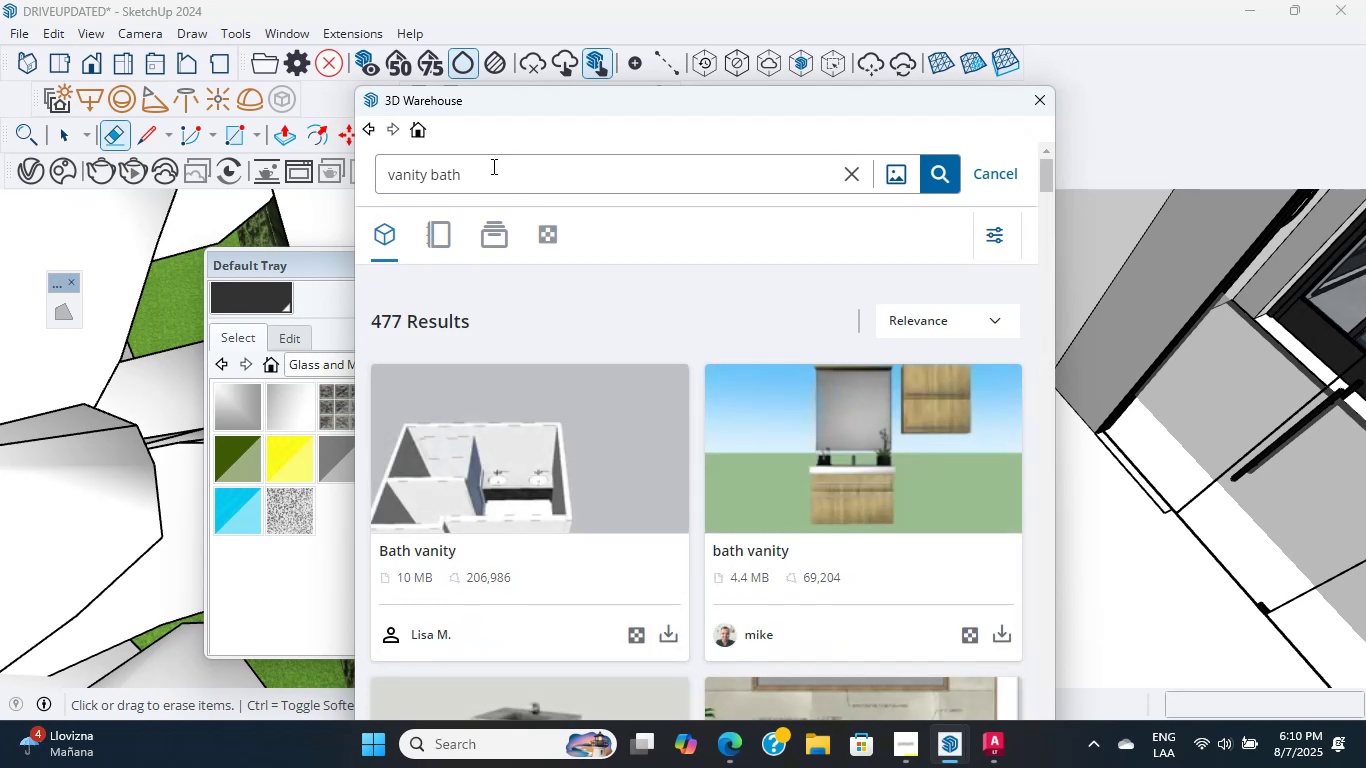 
wait(5.35)
 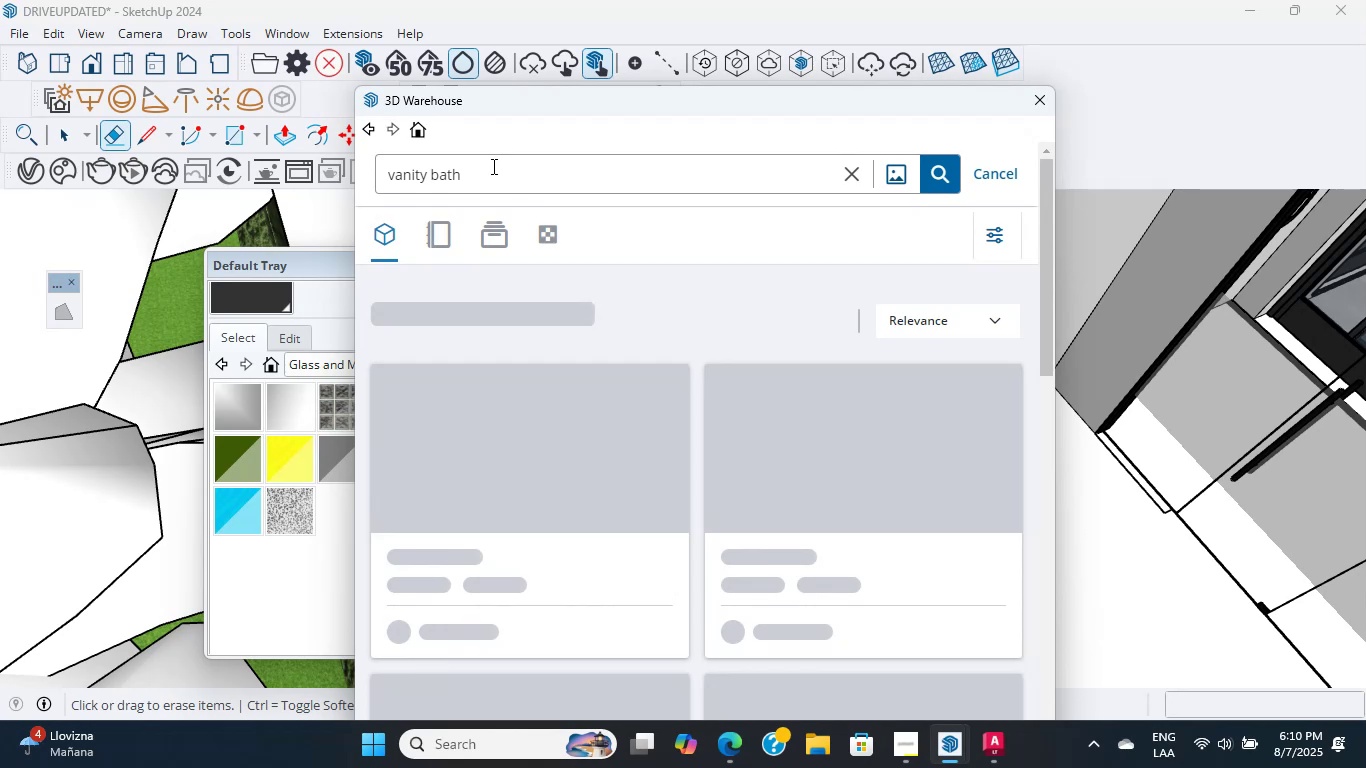 
scroll: coordinate [634, 285], scroll_direction: down, amount: 4.0
 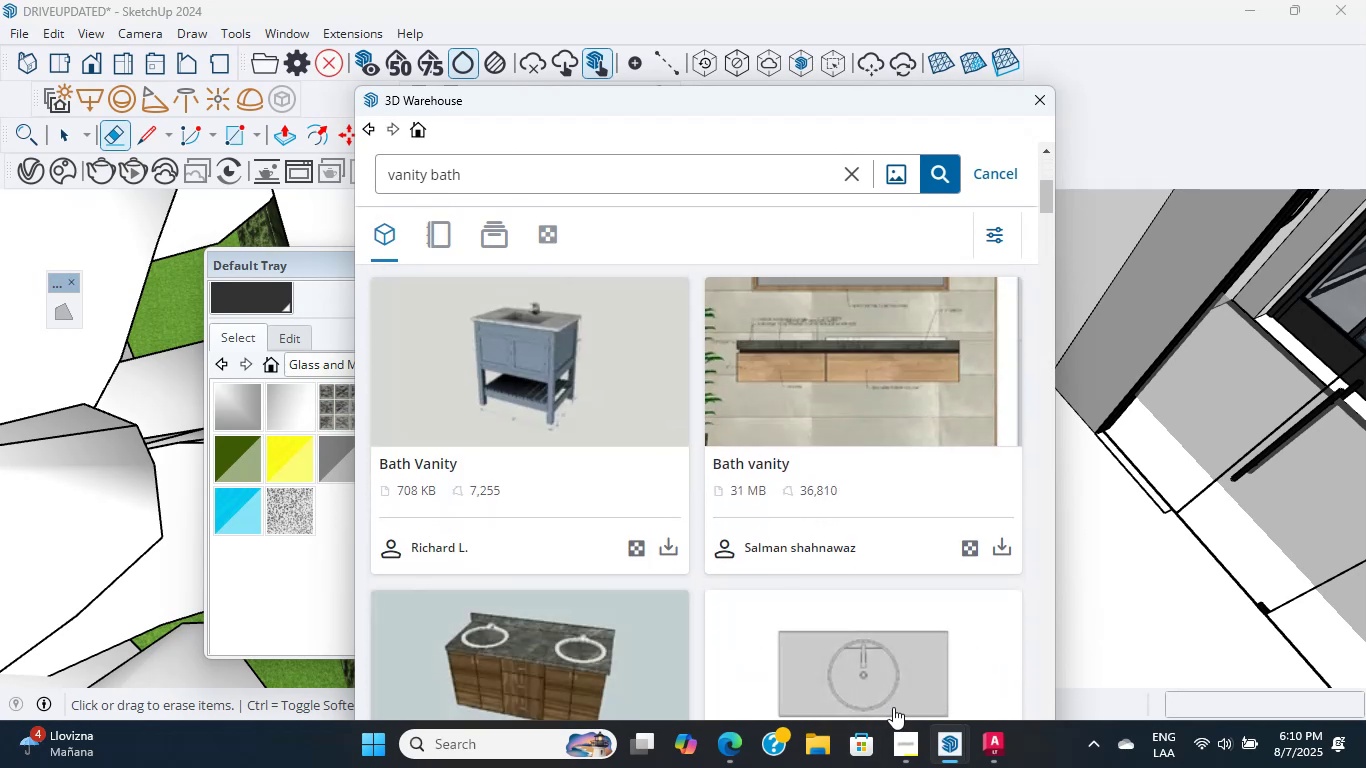 
left_click([901, 733])
 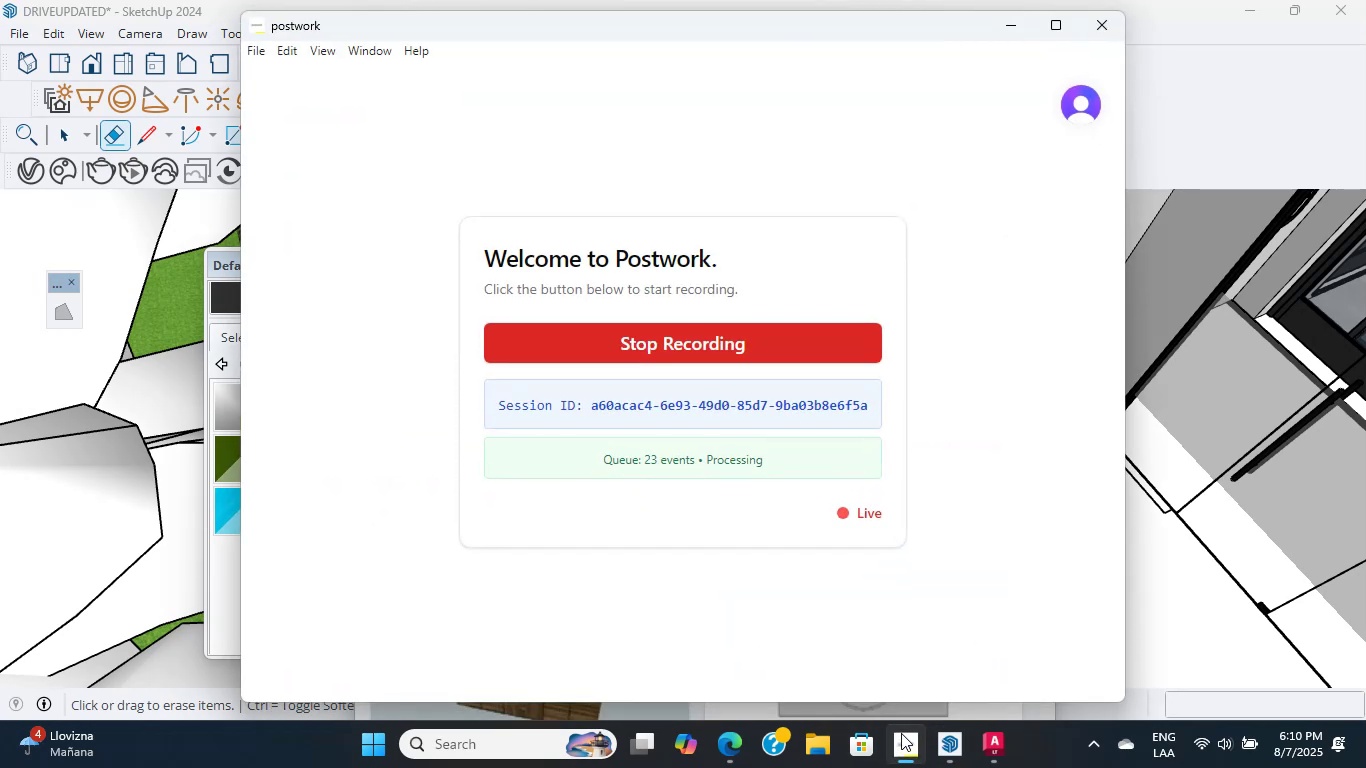 
left_click([901, 733])
 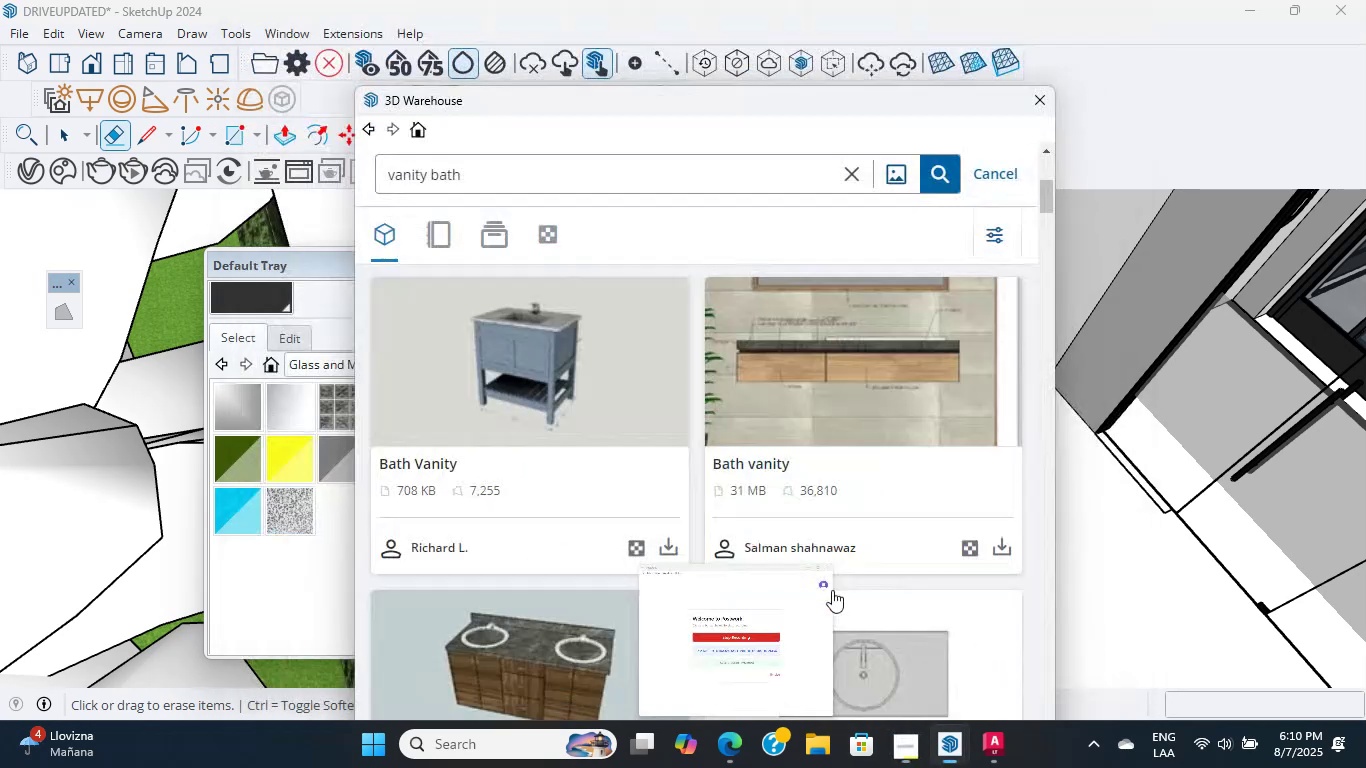 
scroll: coordinate [837, 509], scroll_direction: down, amount: 8.0
 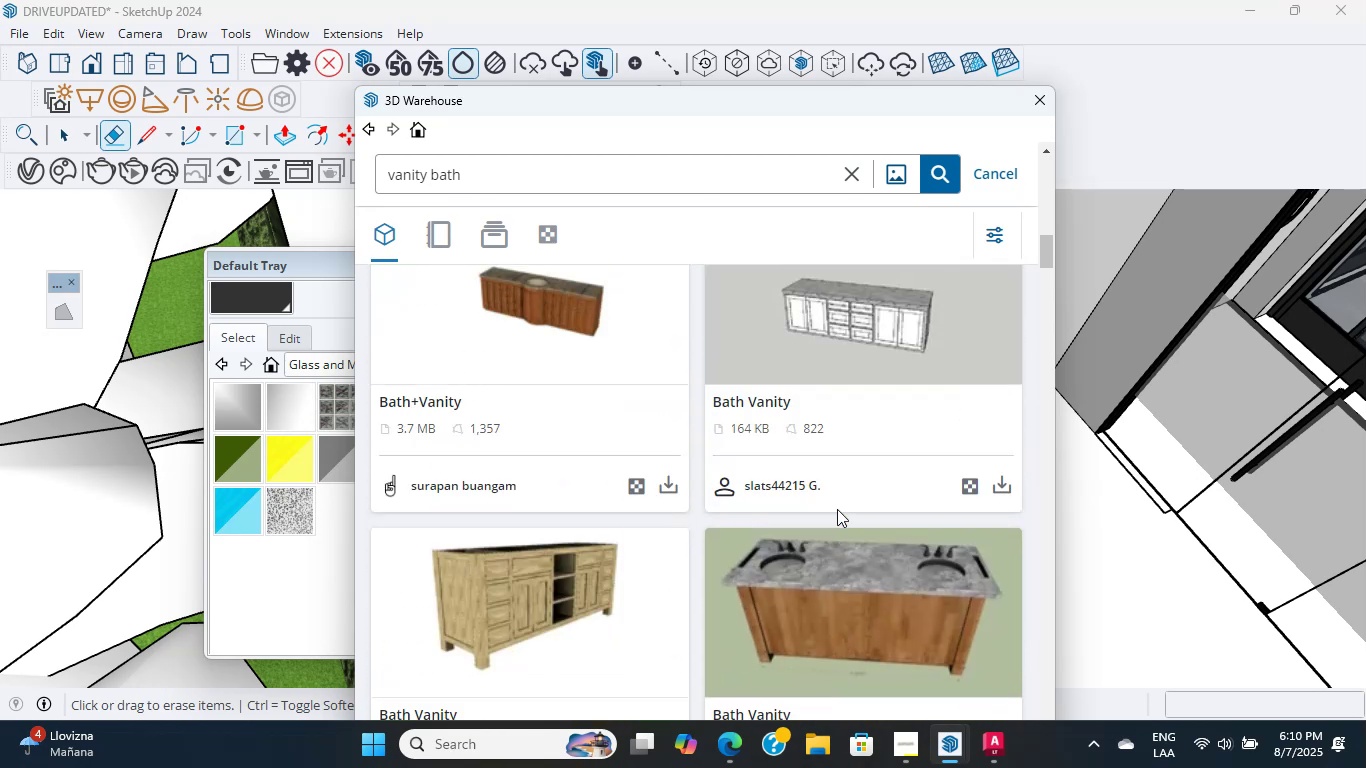 
scroll: coordinate [837, 509], scroll_direction: up, amount: 1.0
 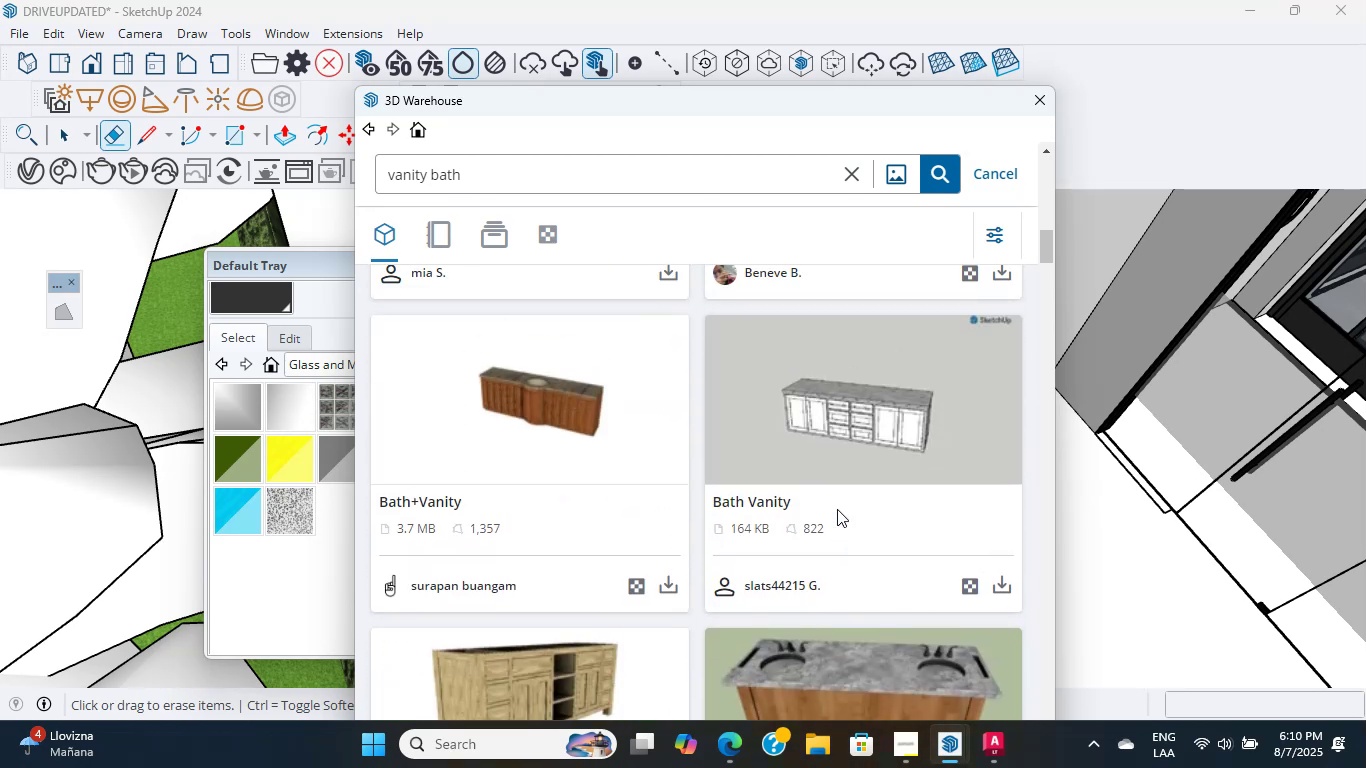 
scroll: coordinate [687, 400], scroll_direction: down, amount: 7.0
 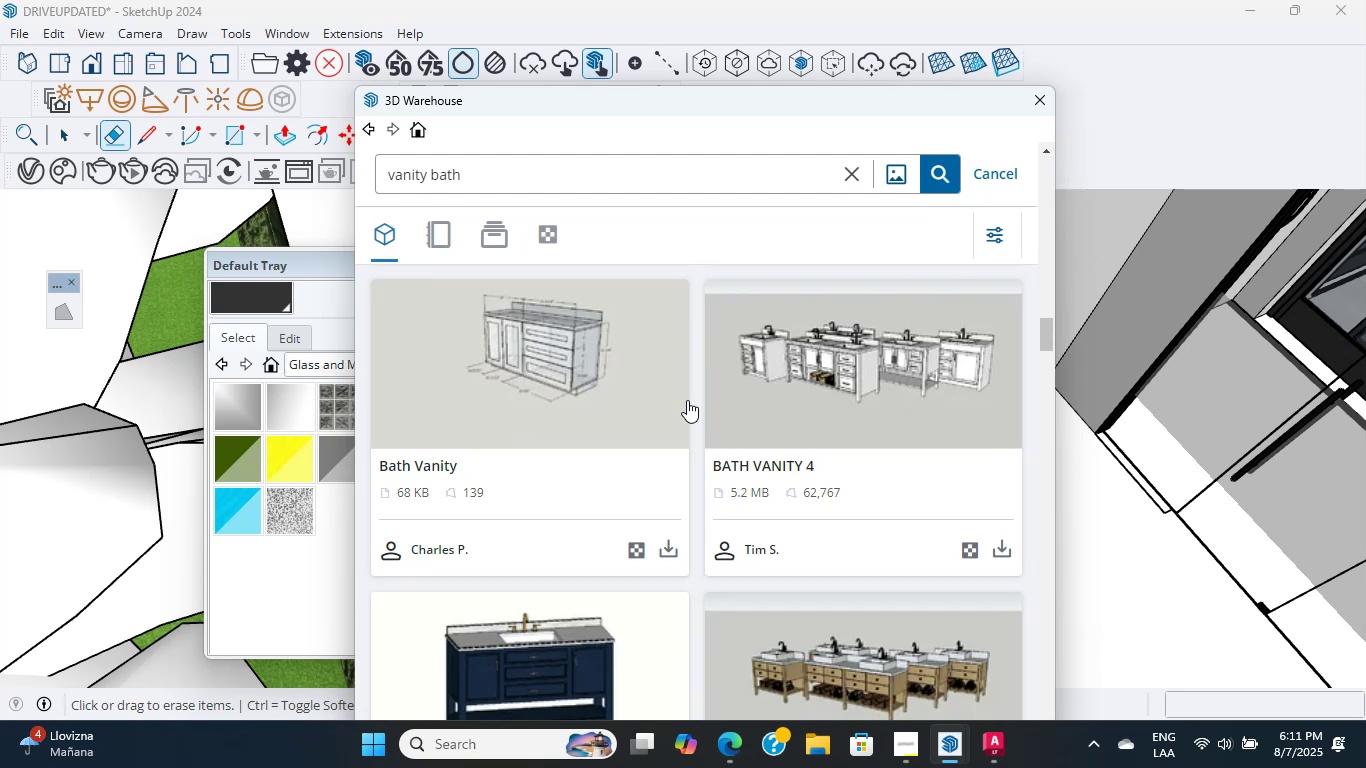 
scroll: coordinate [959, 467], scroll_direction: down, amount: 14.0
 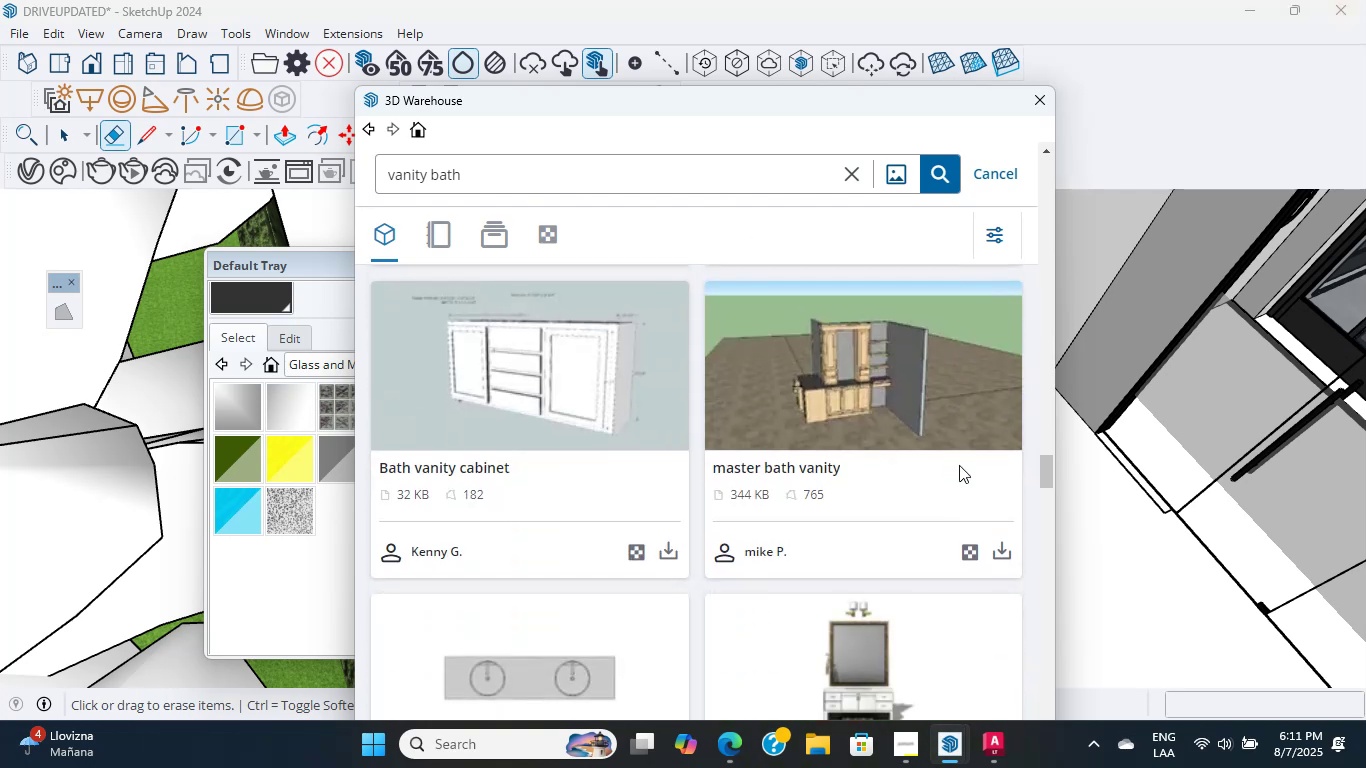 
scroll: coordinate [895, 464], scroll_direction: down, amount: 4.0
 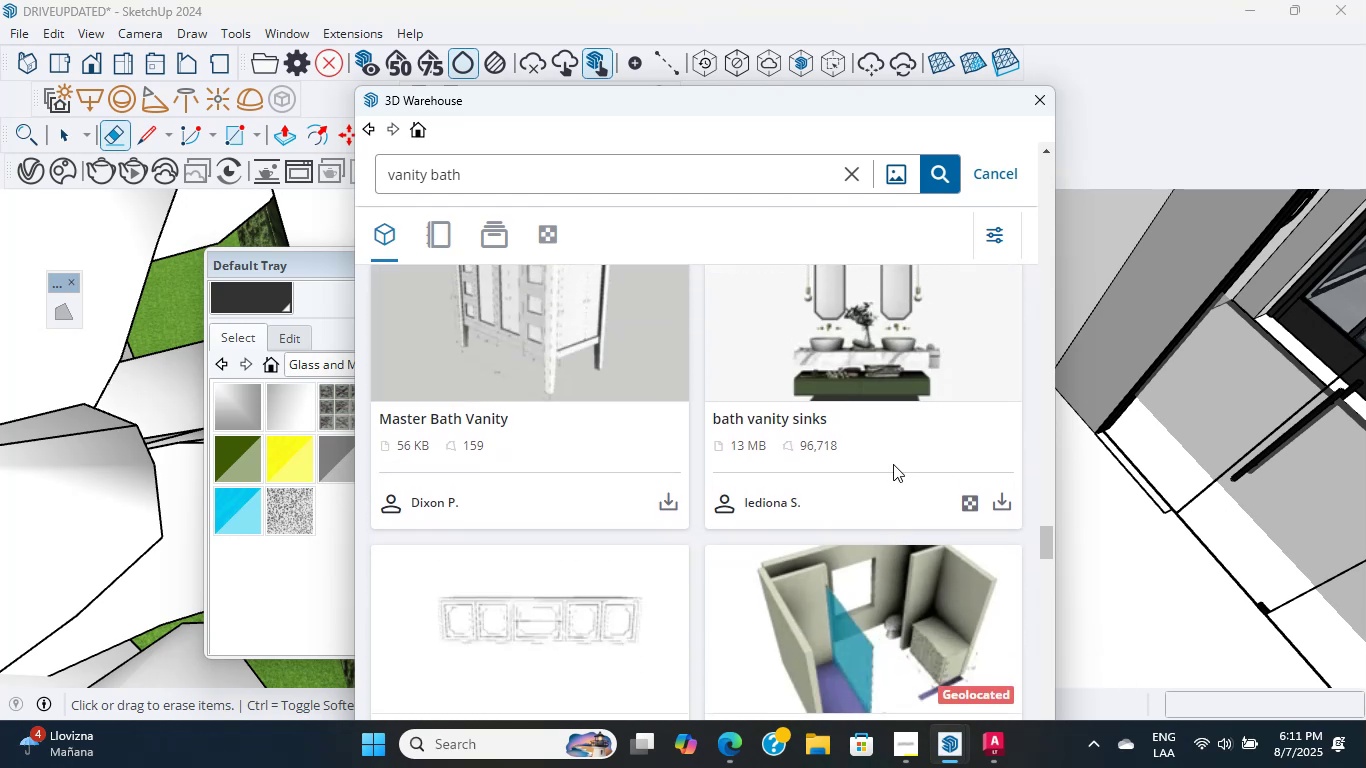 
scroll: coordinate [893, 464], scroll_direction: up, amount: 1.0
 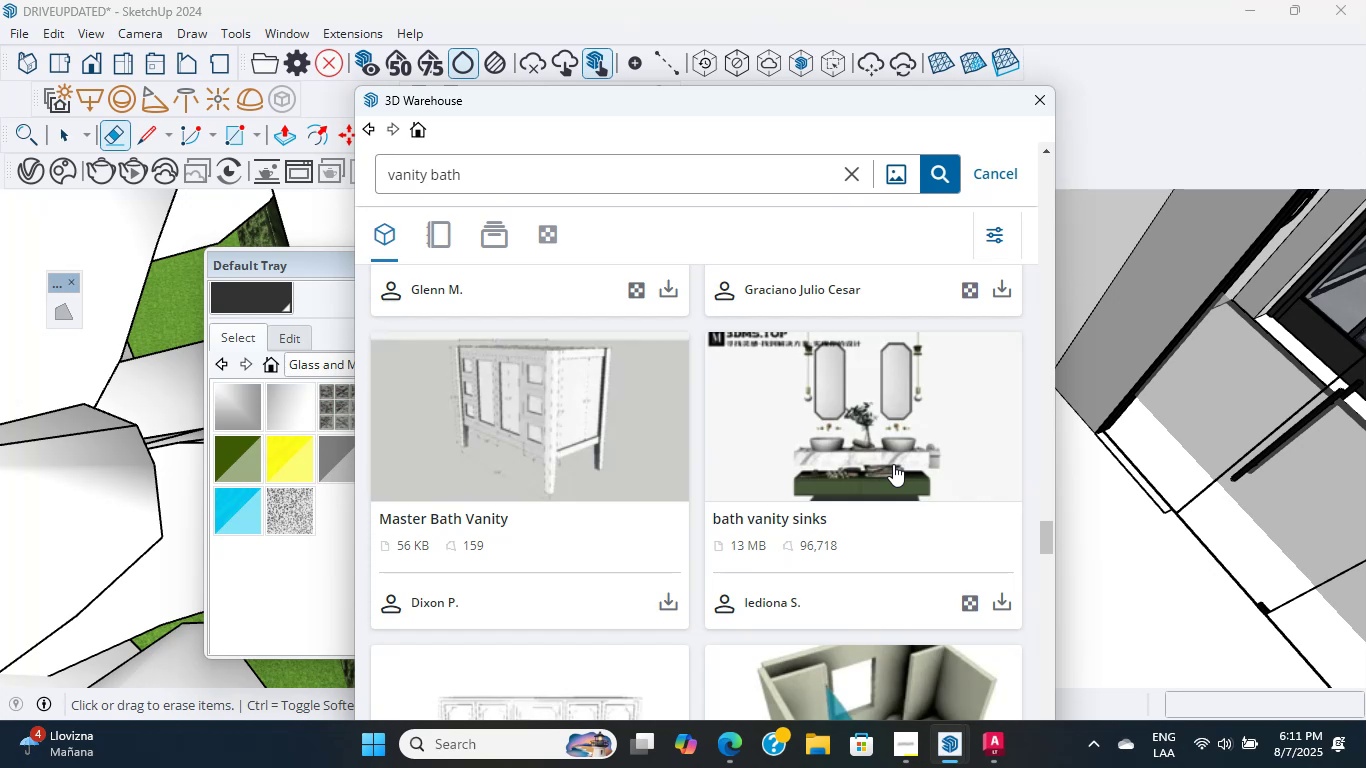 
wait(8.17)
 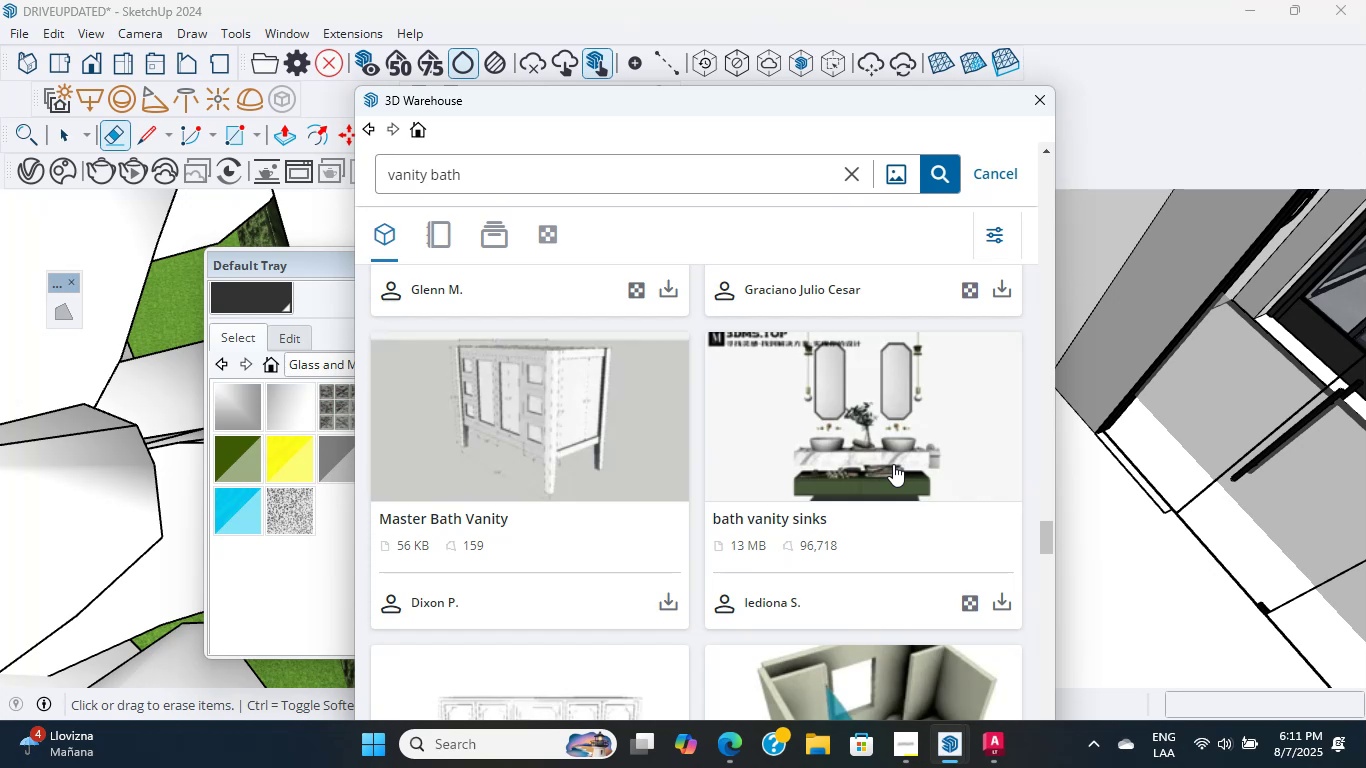 
scroll: coordinate [886, 467], scroll_direction: down, amount: 1.0
 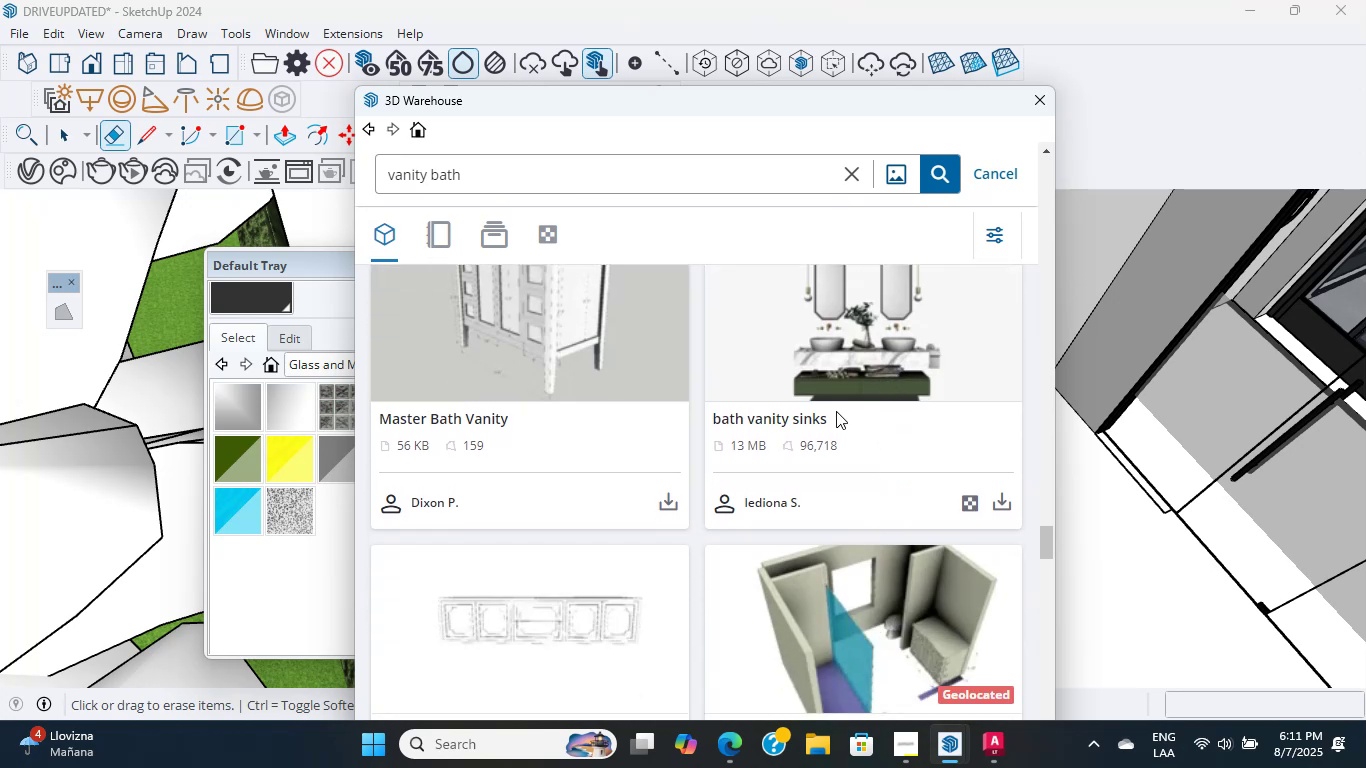 
left_click([815, 422])
 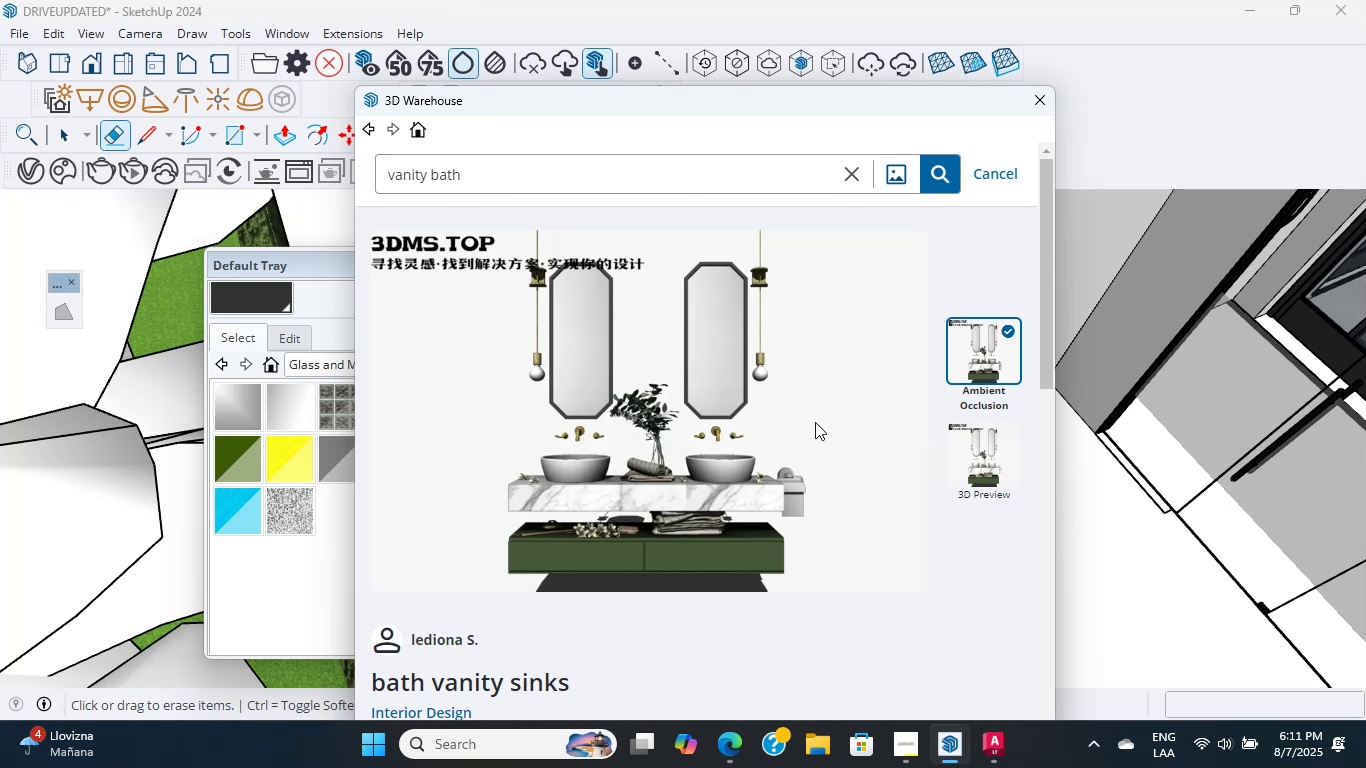 
wait(5.45)
 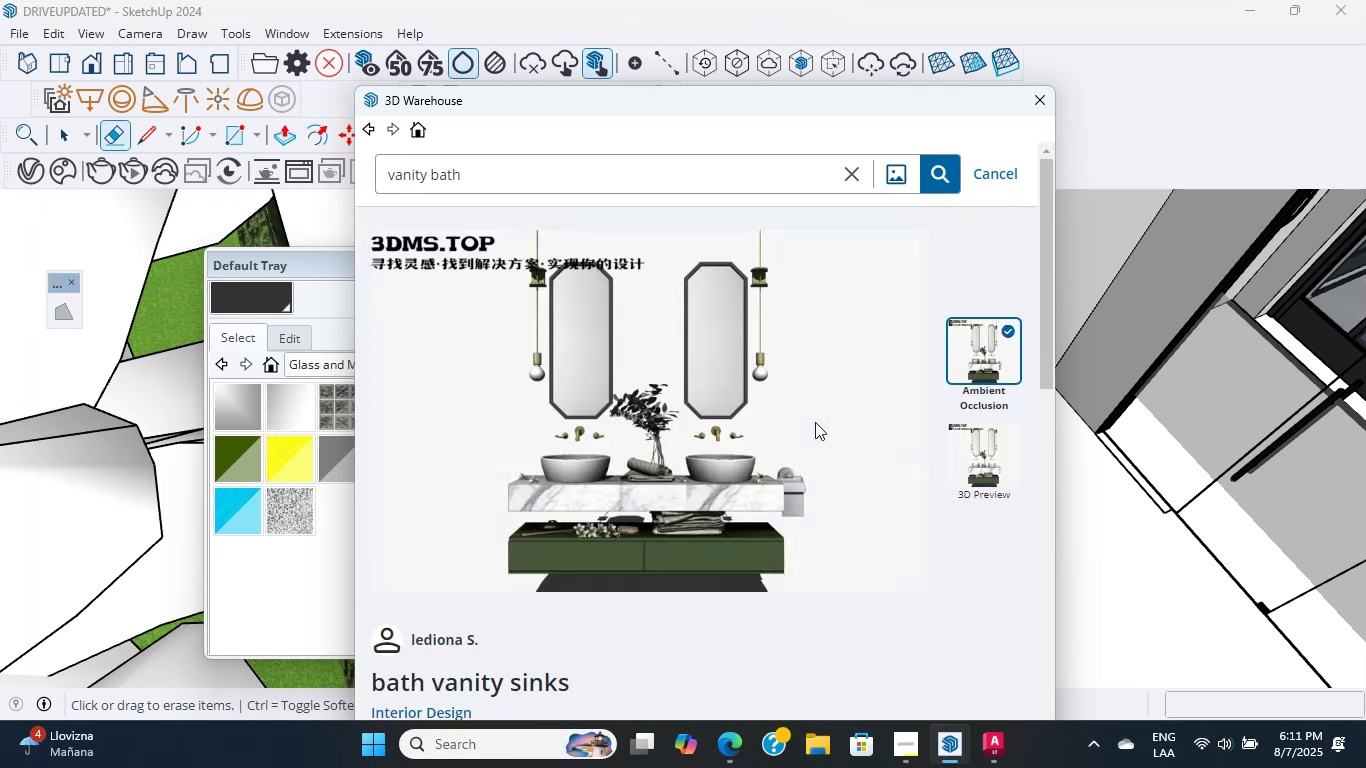 
scroll: coordinate [815, 422], scroll_direction: down, amount: 1.0
 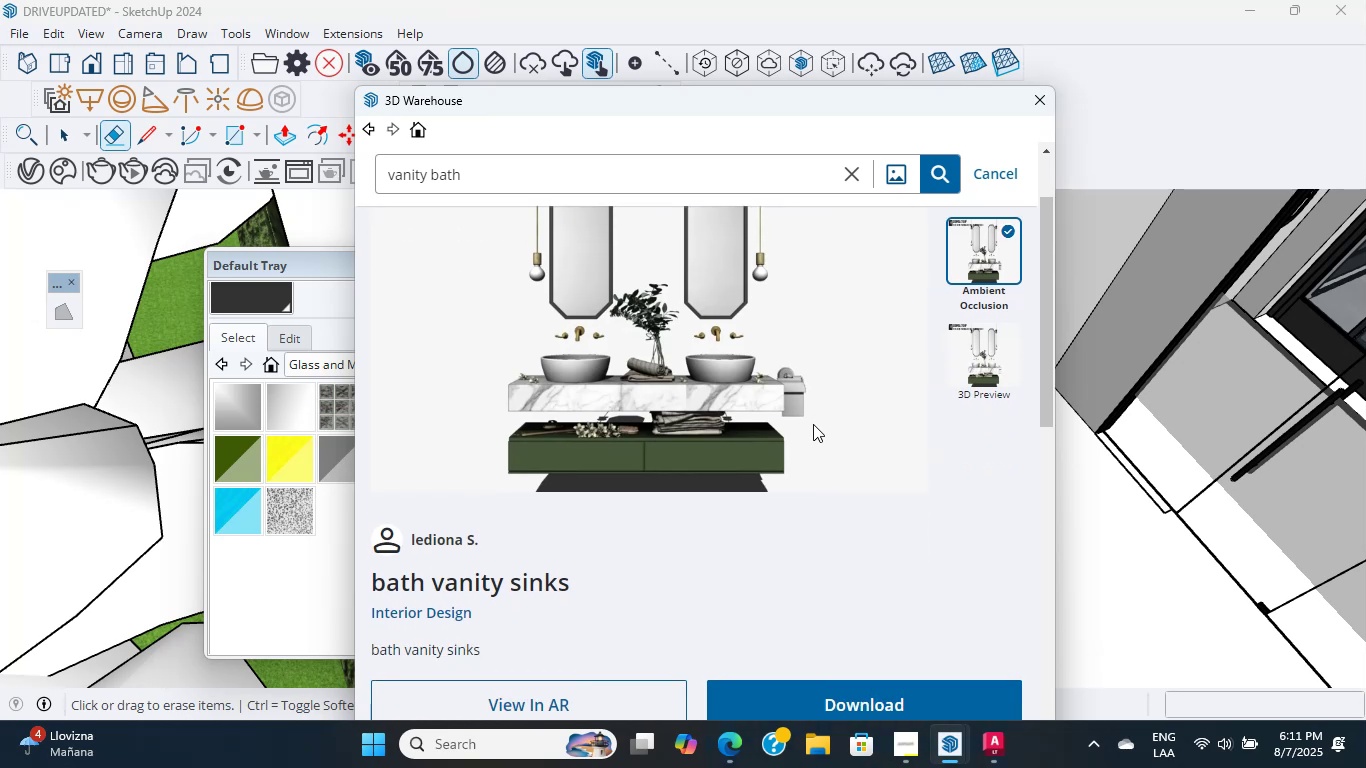 
wait(7.22)
 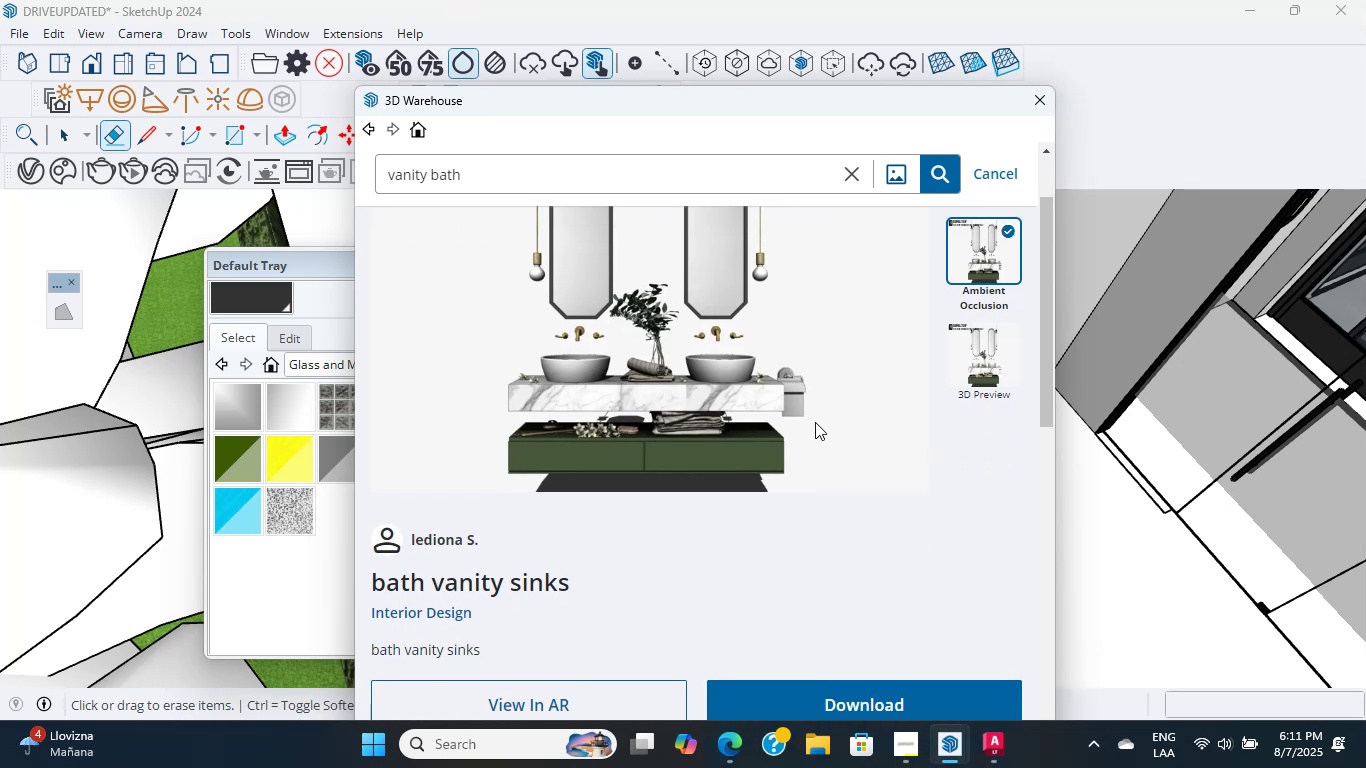 
left_click([963, 375])
 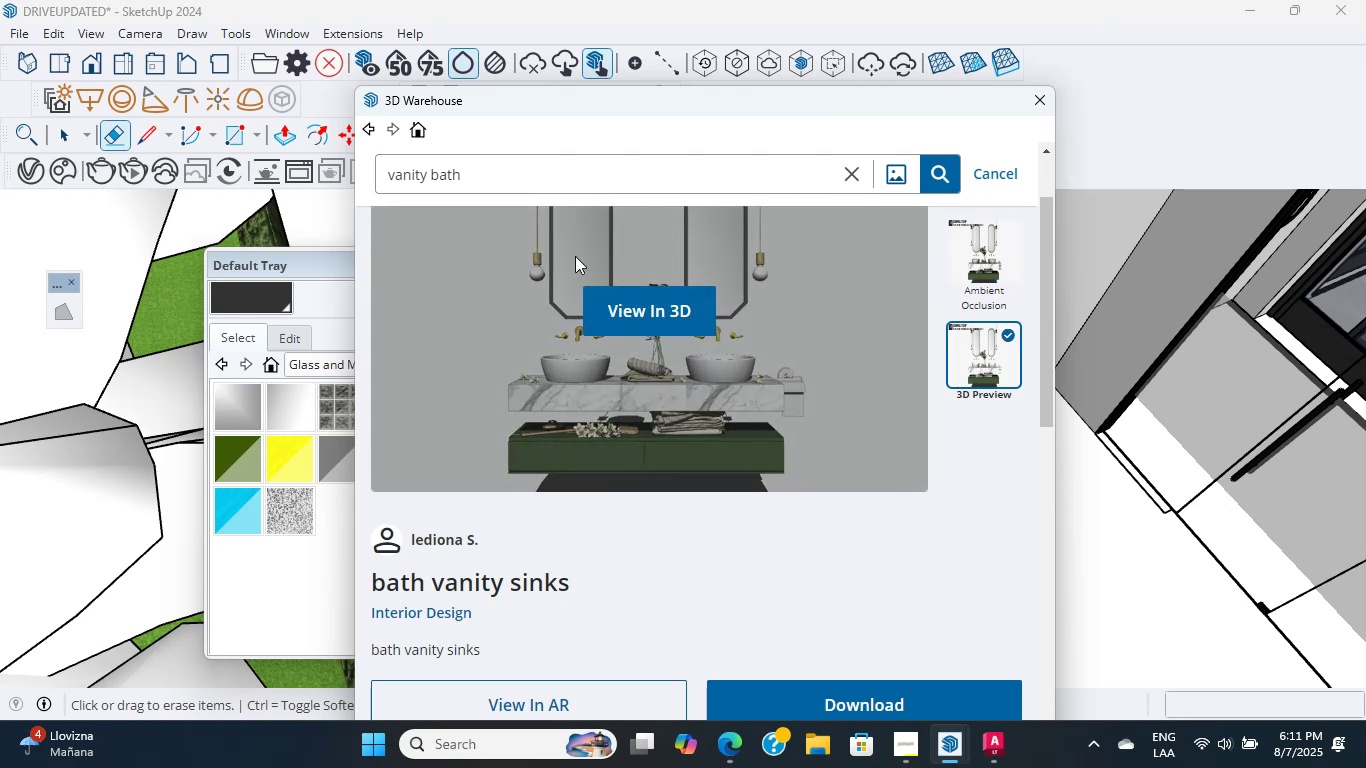 
double_click([631, 290])
 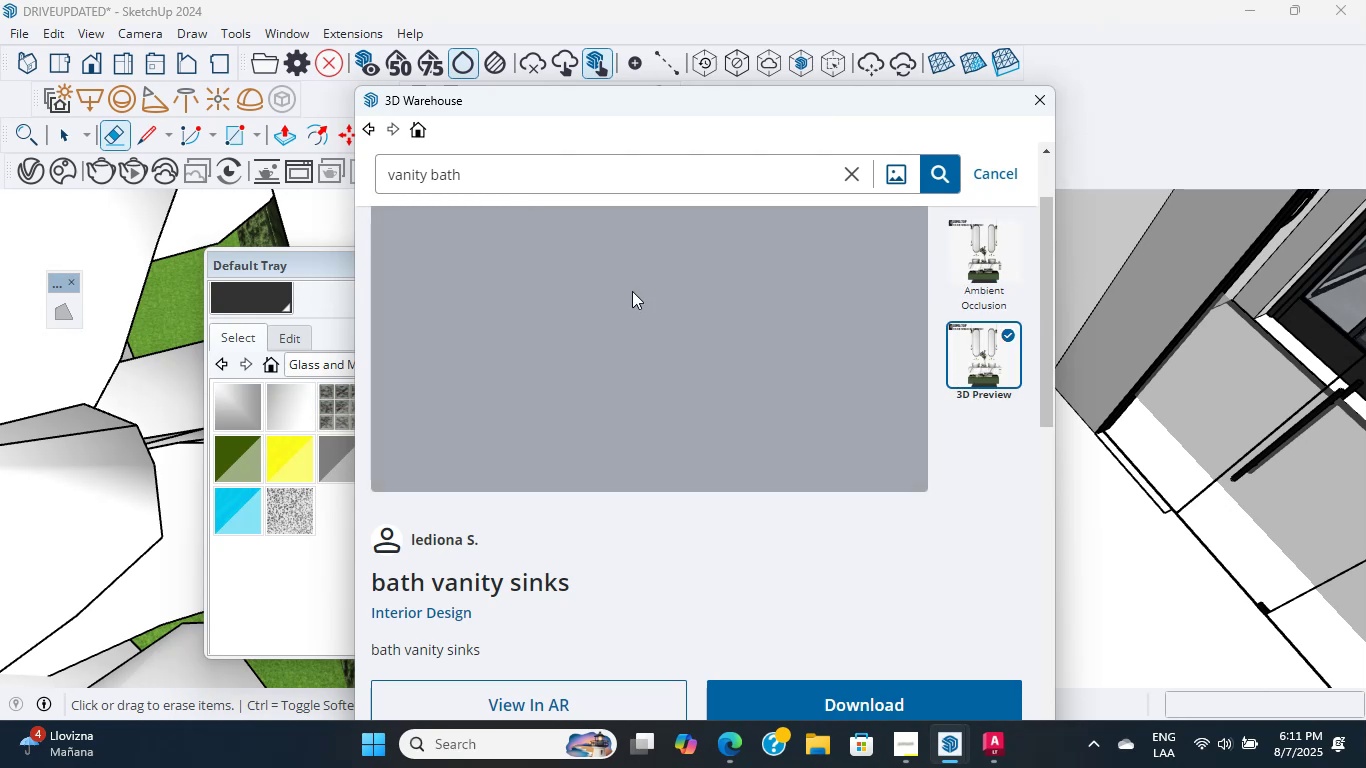 
scroll: coordinate [666, 339], scroll_direction: up, amount: 4.0
 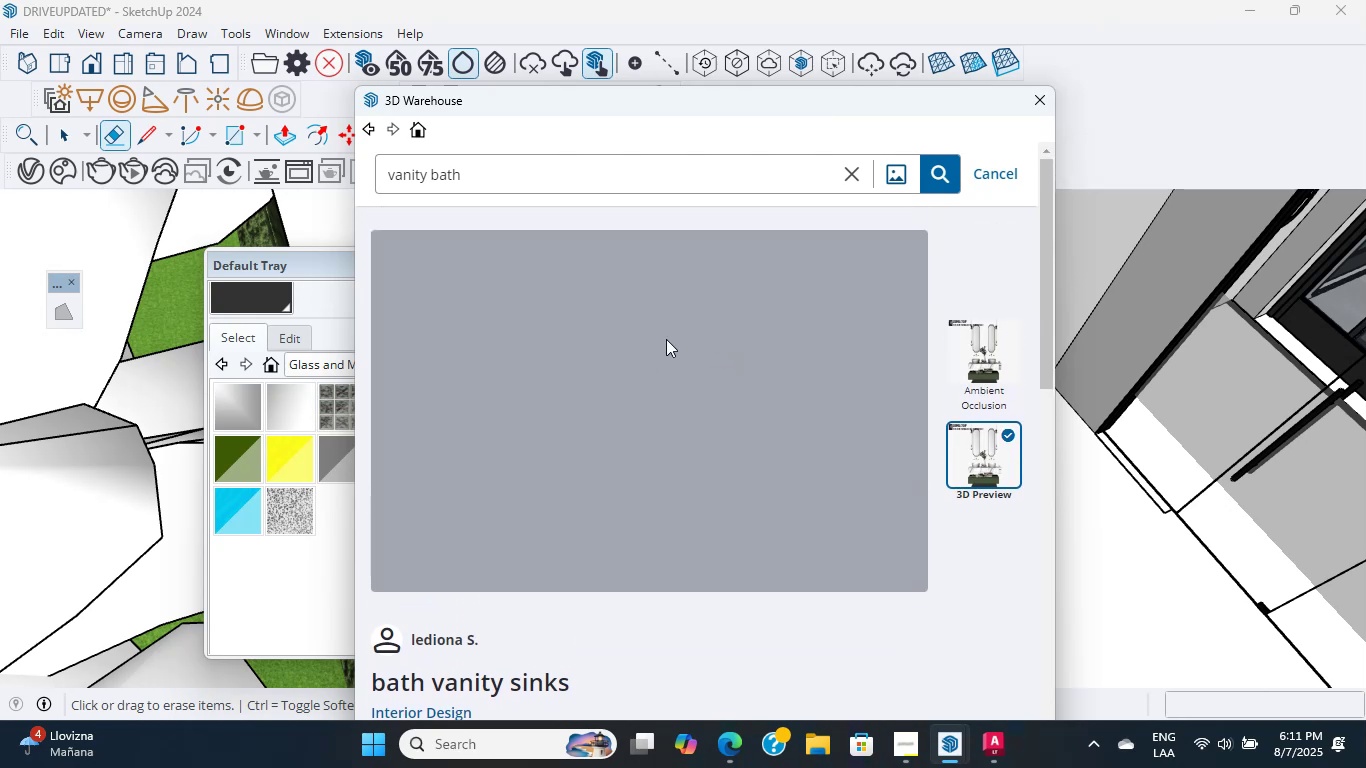 
scroll: coordinate [666, 339], scroll_direction: down, amount: 3.0
 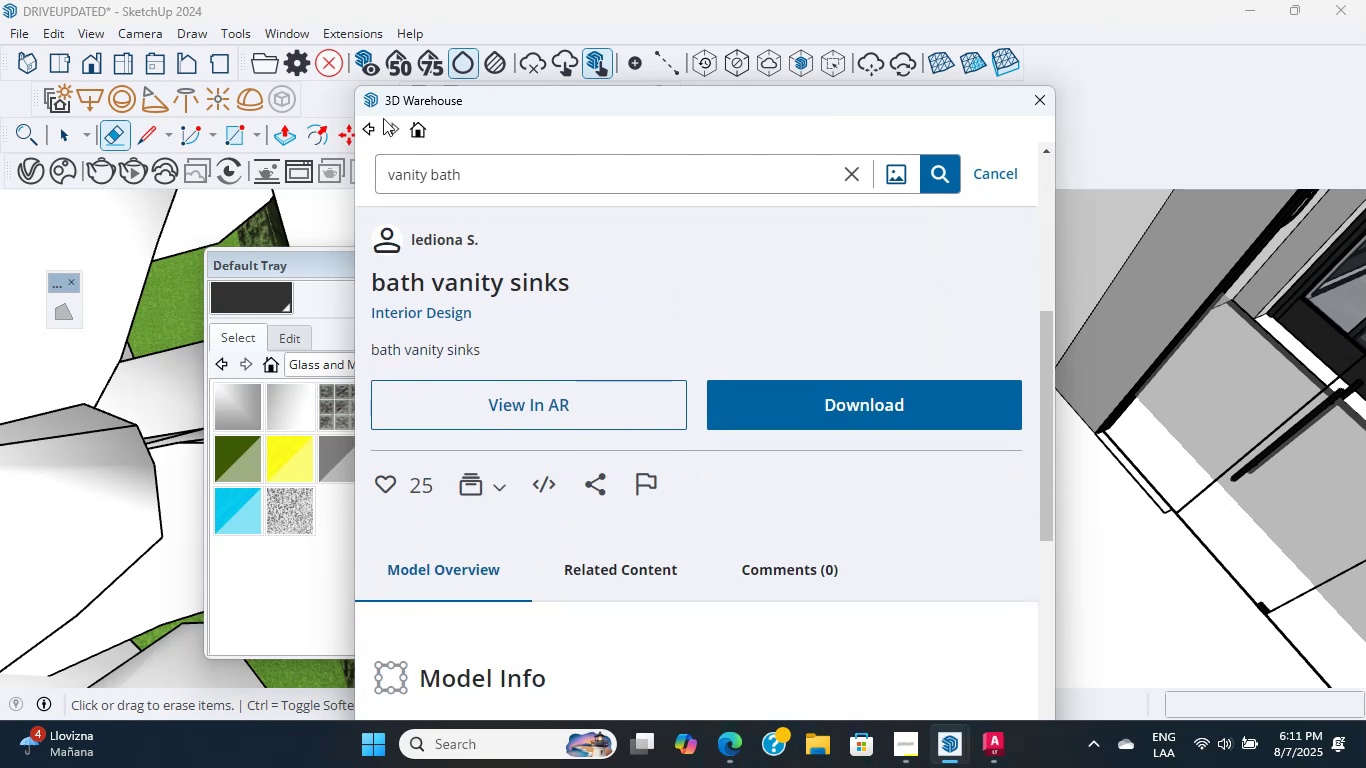 
left_click([371, 125])
 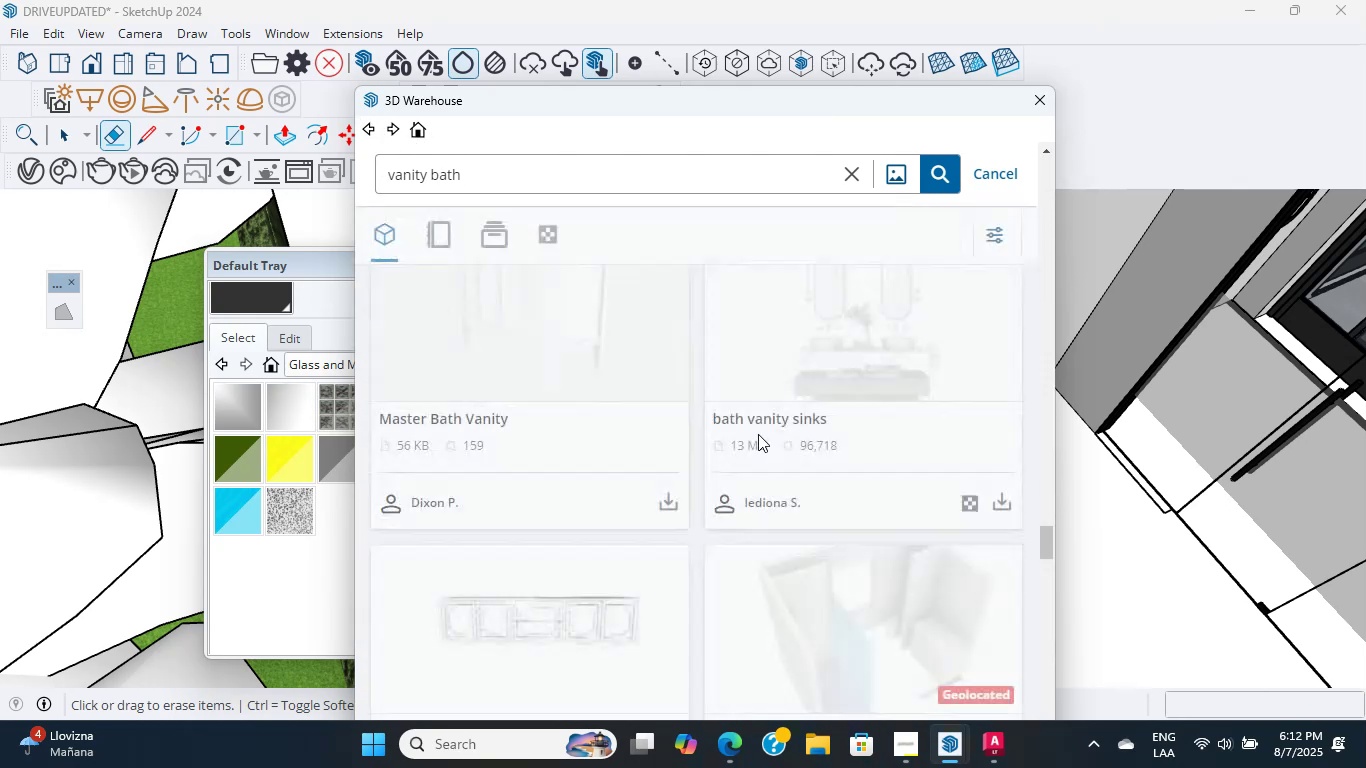 
scroll: coordinate [565, 610], scroll_direction: down, amount: 12.0
 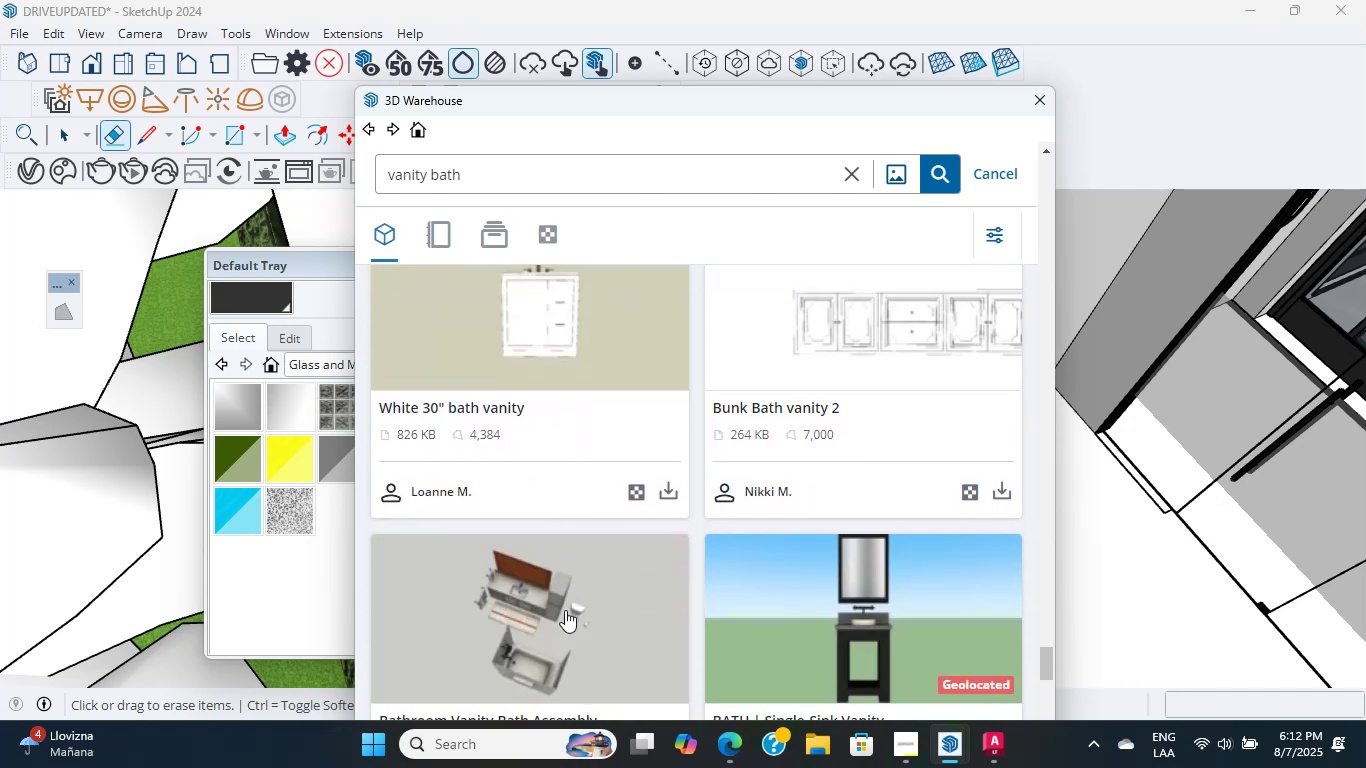 
scroll: coordinate [562, 614], scroll_direction: down, amount: 5.0
 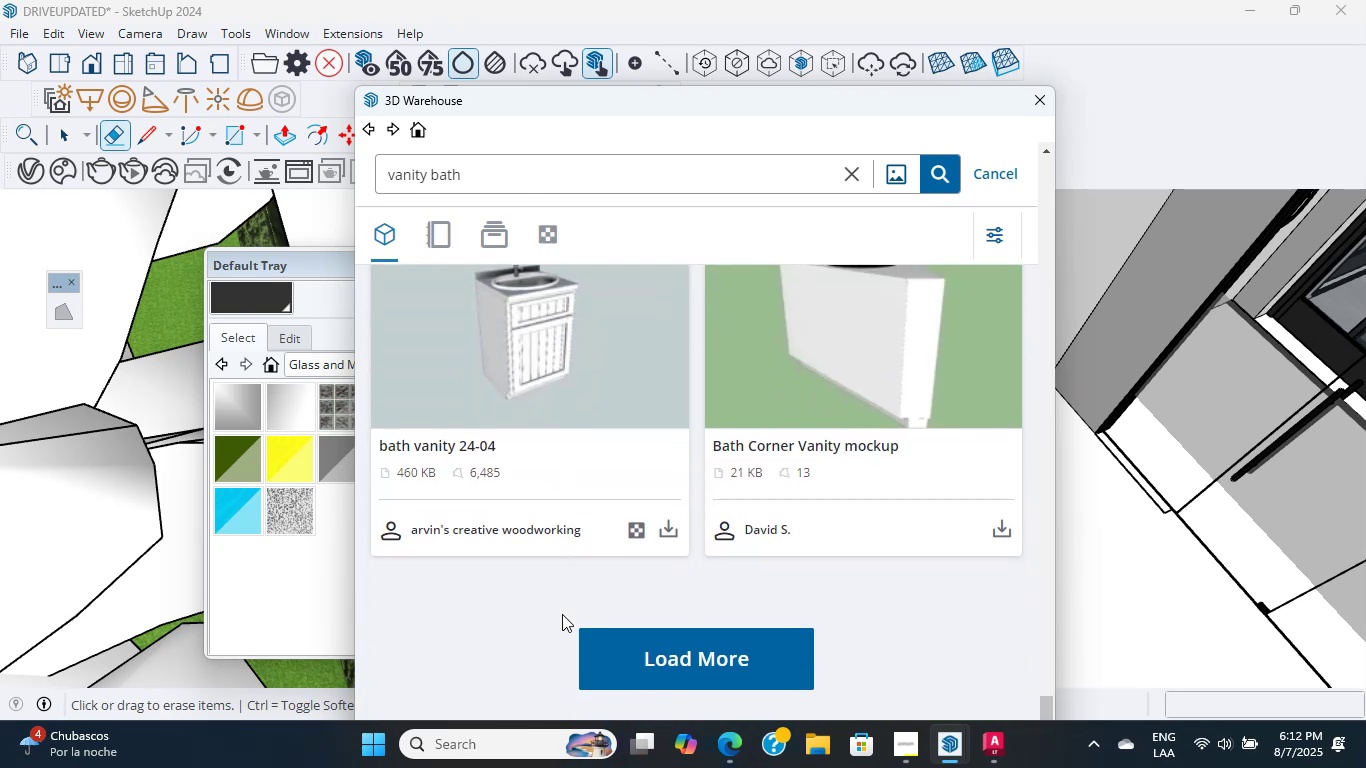 
scroll: coordinate [562, 614], scroll_direction: down, amount: 2.0
 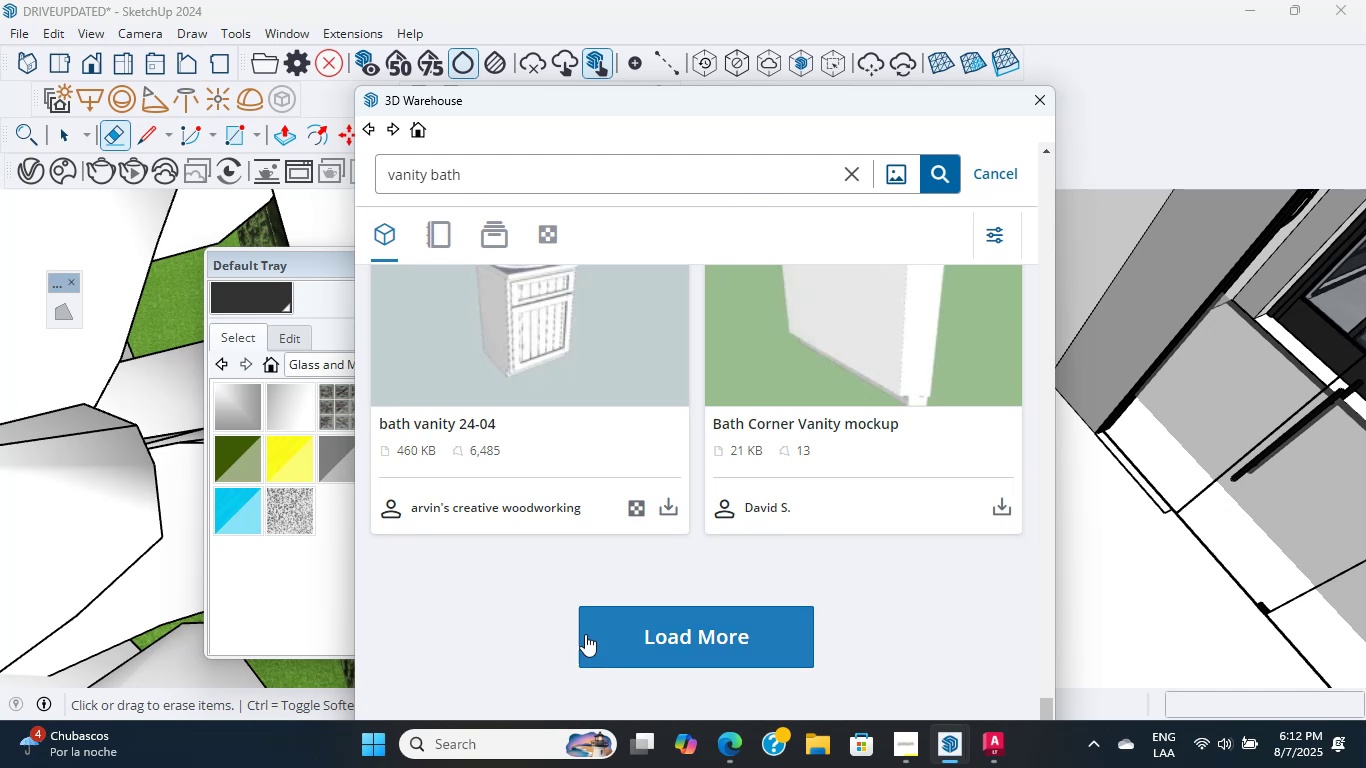 
left_click([590, 635])
 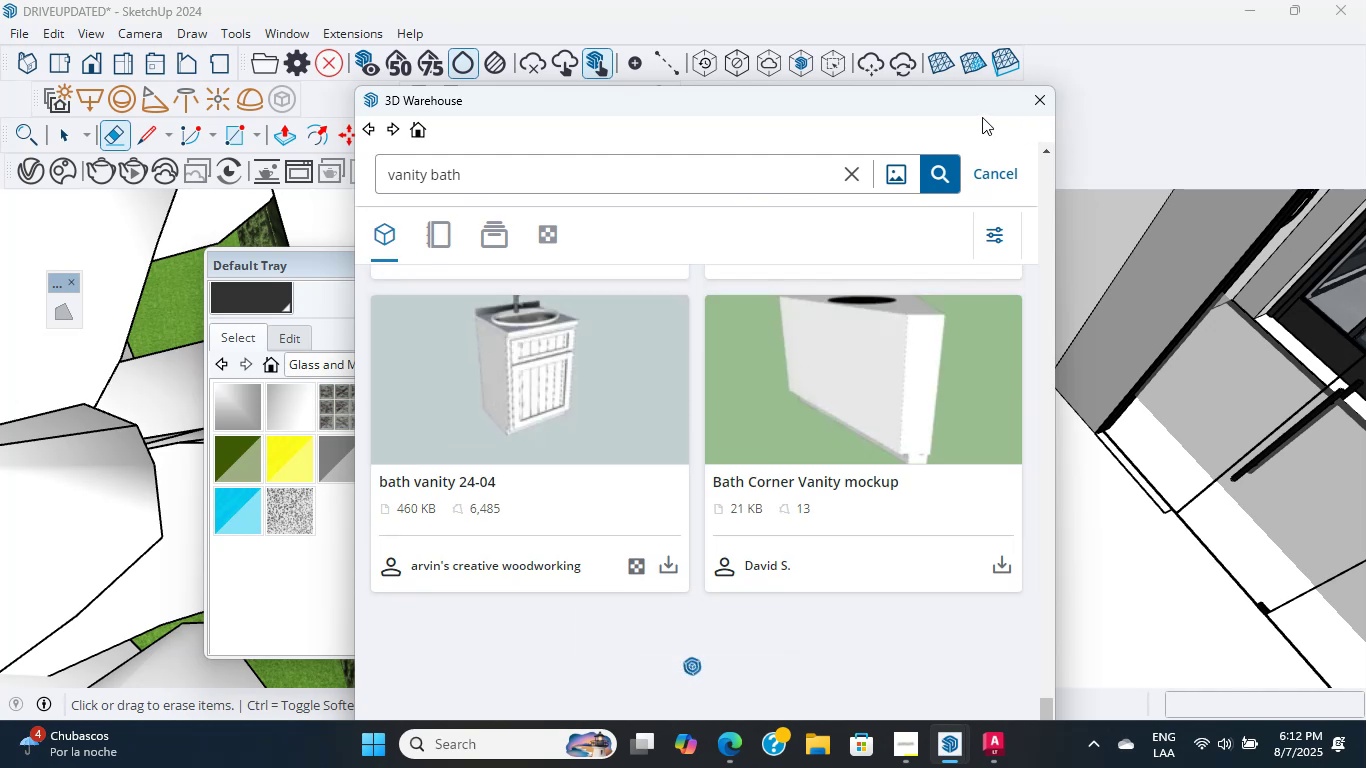 
left_click_drag(start_coordinate=[978, 110], to_coordinate=[950, 0])
 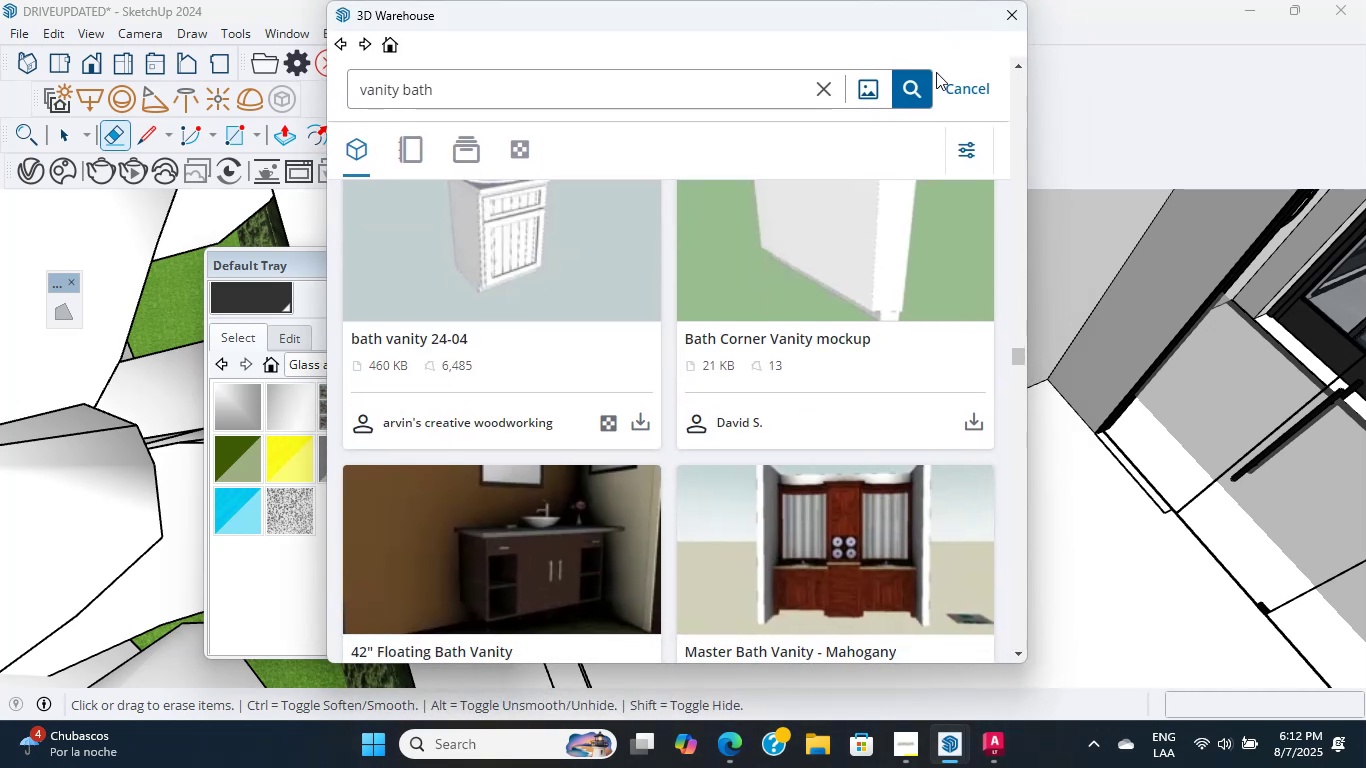 
scroll: coordinate [814, 369], scroll_direction: down, amount: 6.0
 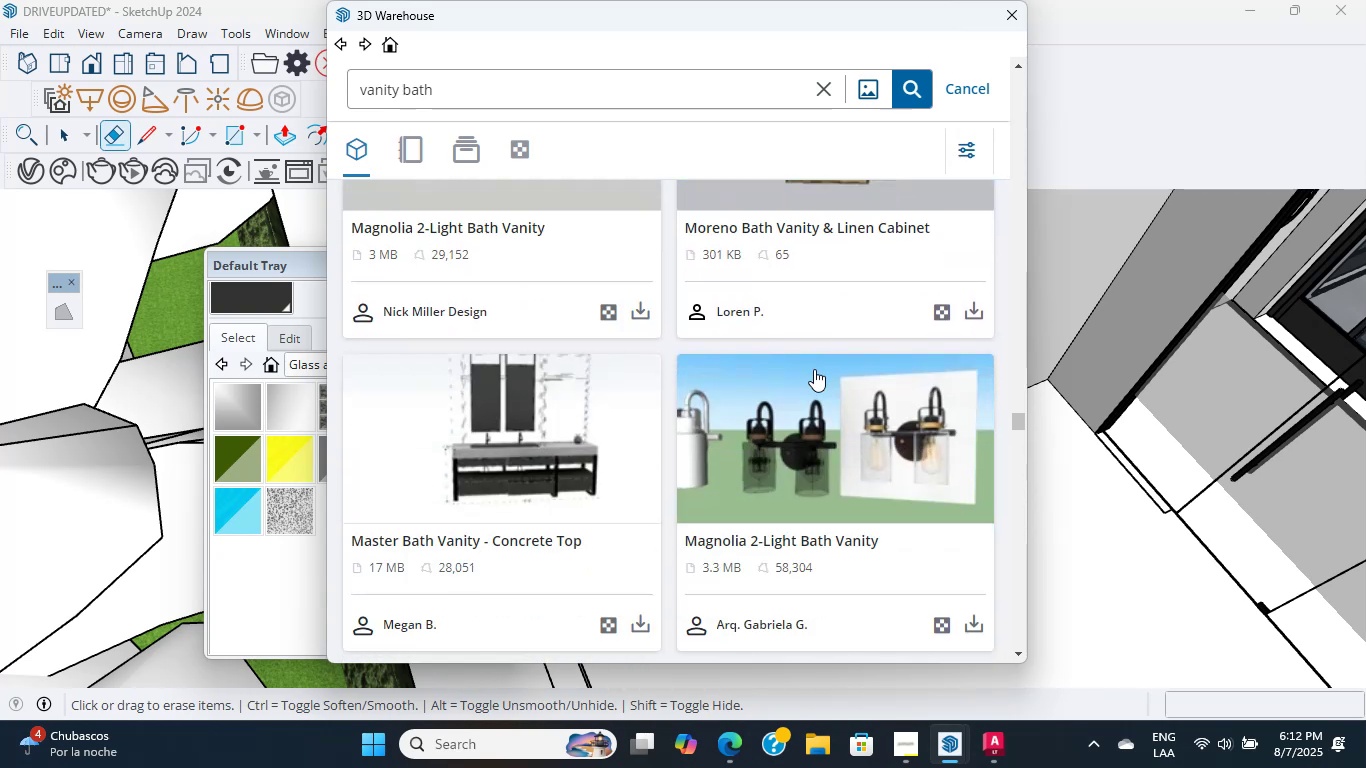 
scroll: coordinate [813, 372], scroll_direction: down, amount: 8.0
 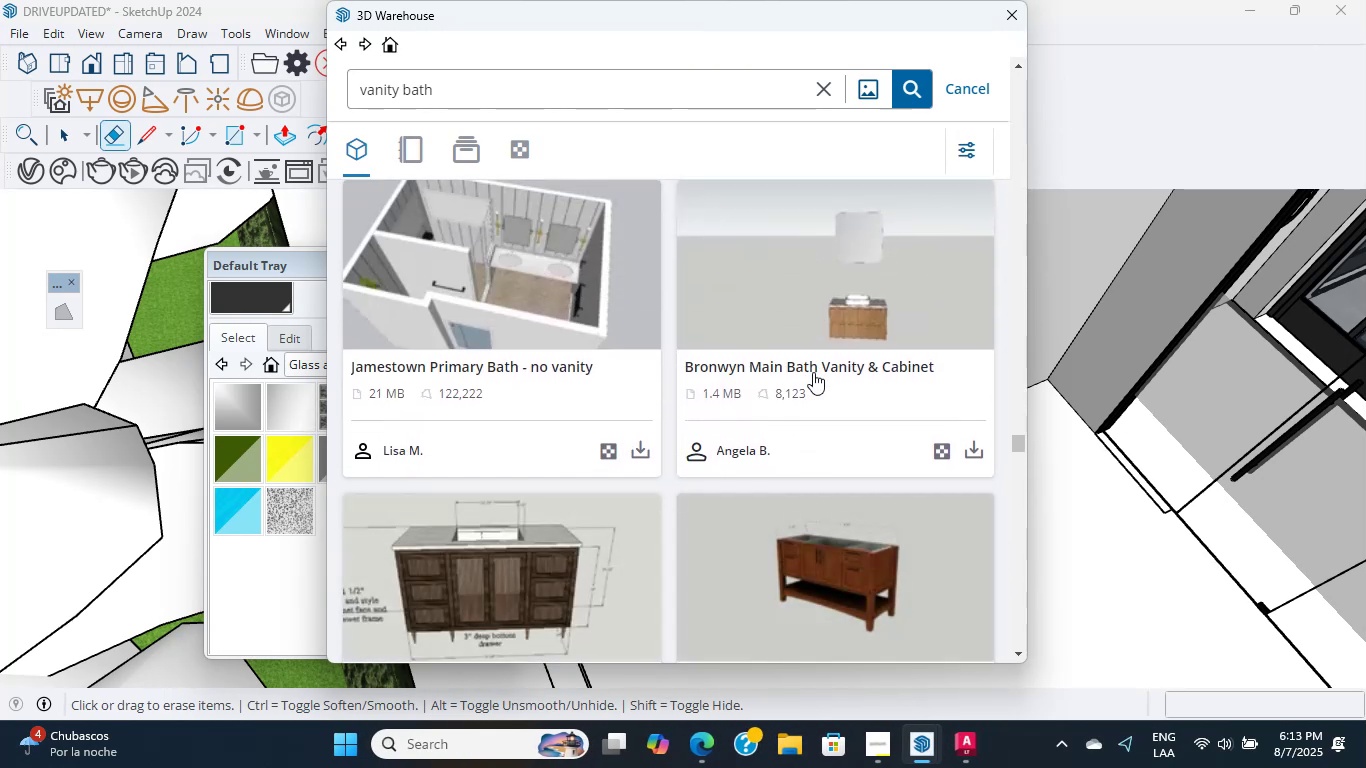 
scroll: coordinate [673, 414], scroll_direction: down, amount: 6.0
 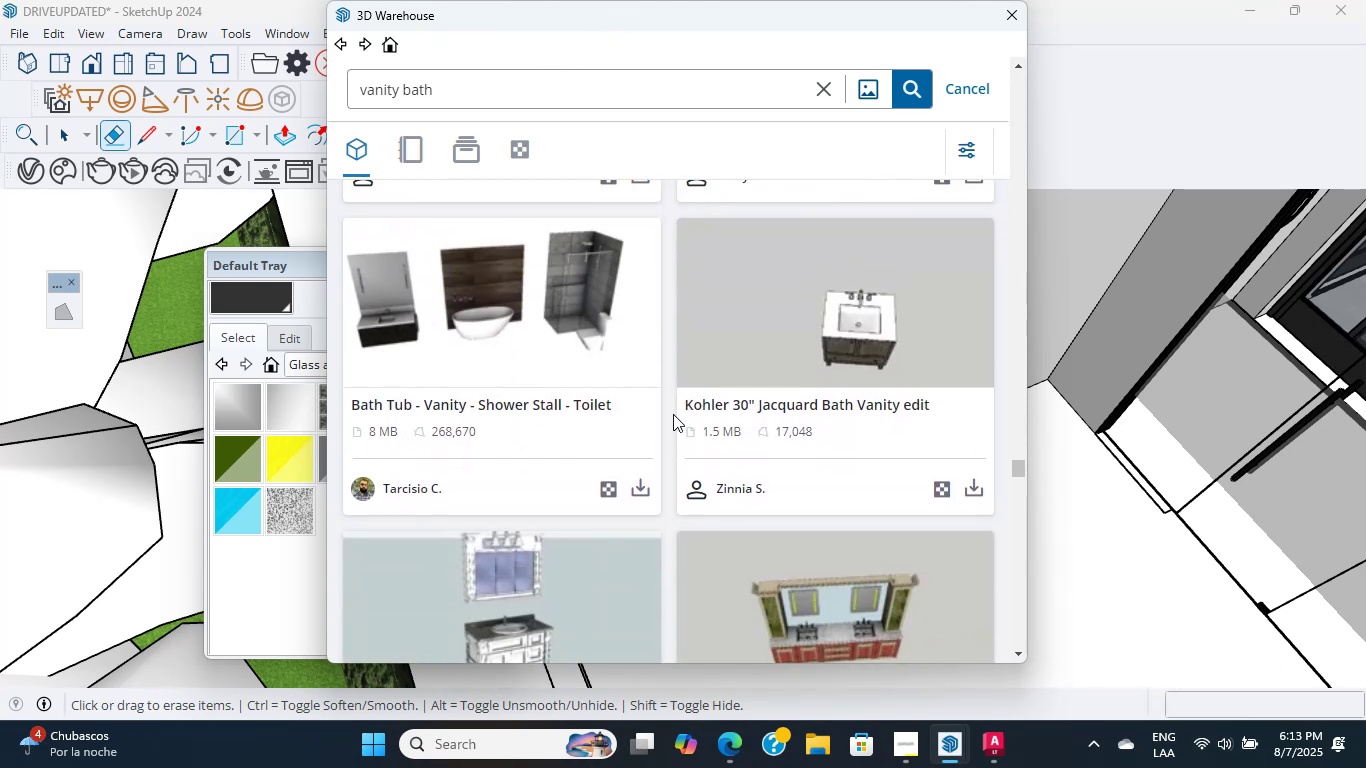 
scroll: coordinate [668, 414], scroll_direction: down, amount: 14.0
 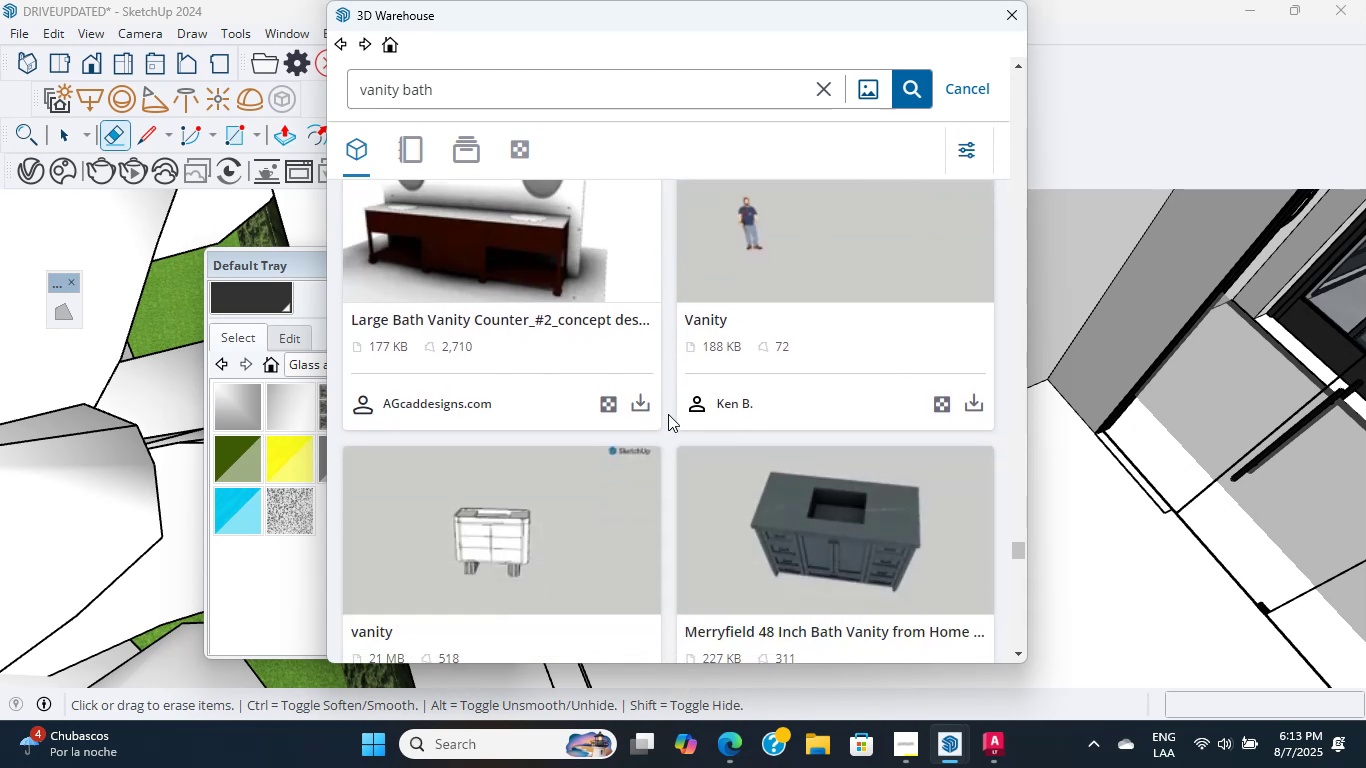 
scroll: coordinate [666, 414], scroll_direction: down, amount: 18.0
 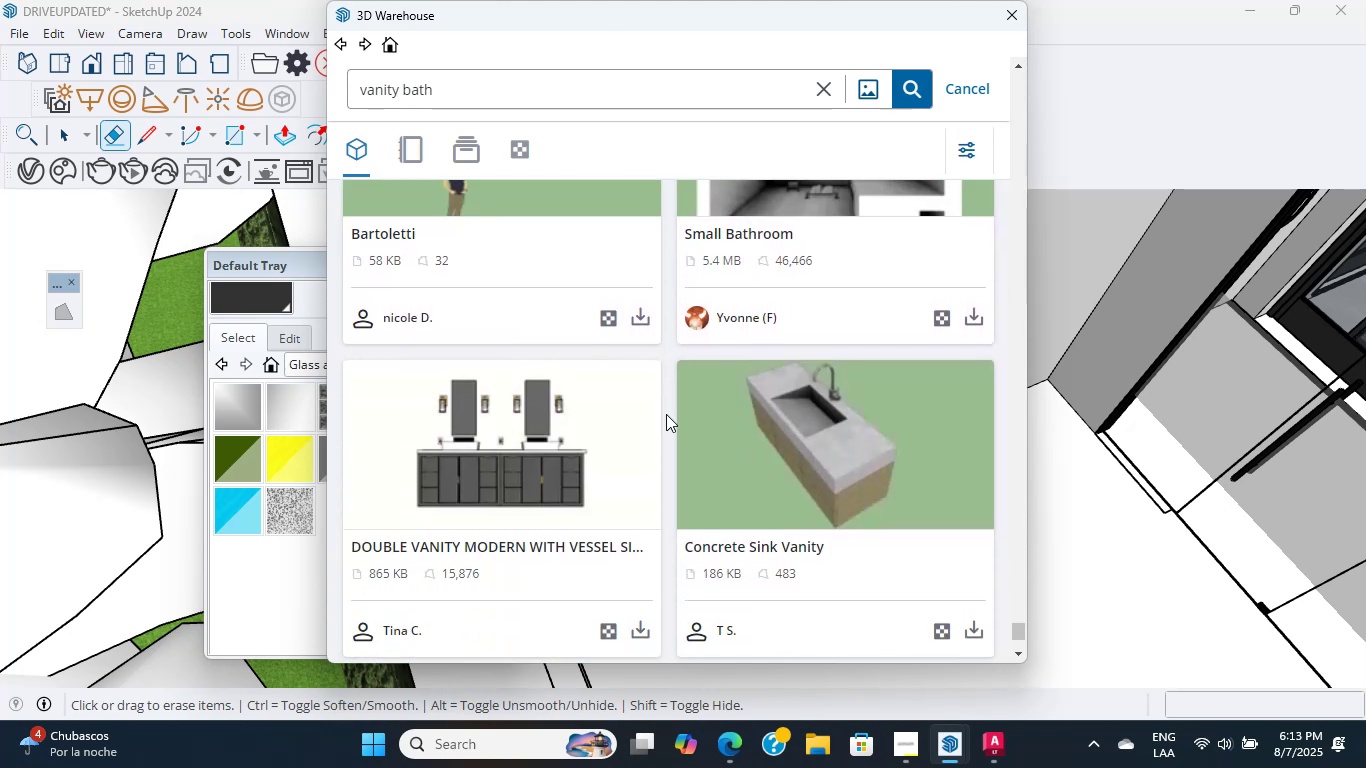 
wait(9.49)
 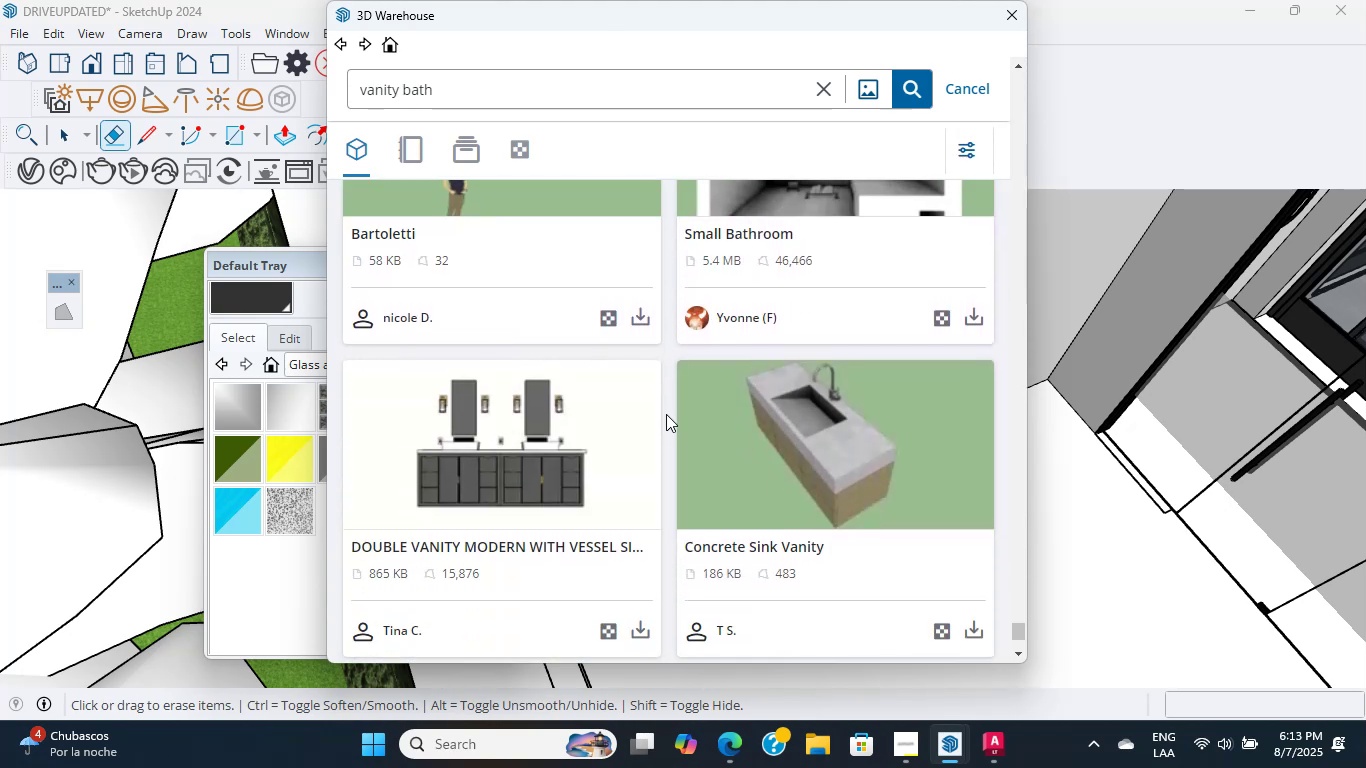 
scroll: coordinate [666, 414], scroll_direction: down, amount: 2.0
 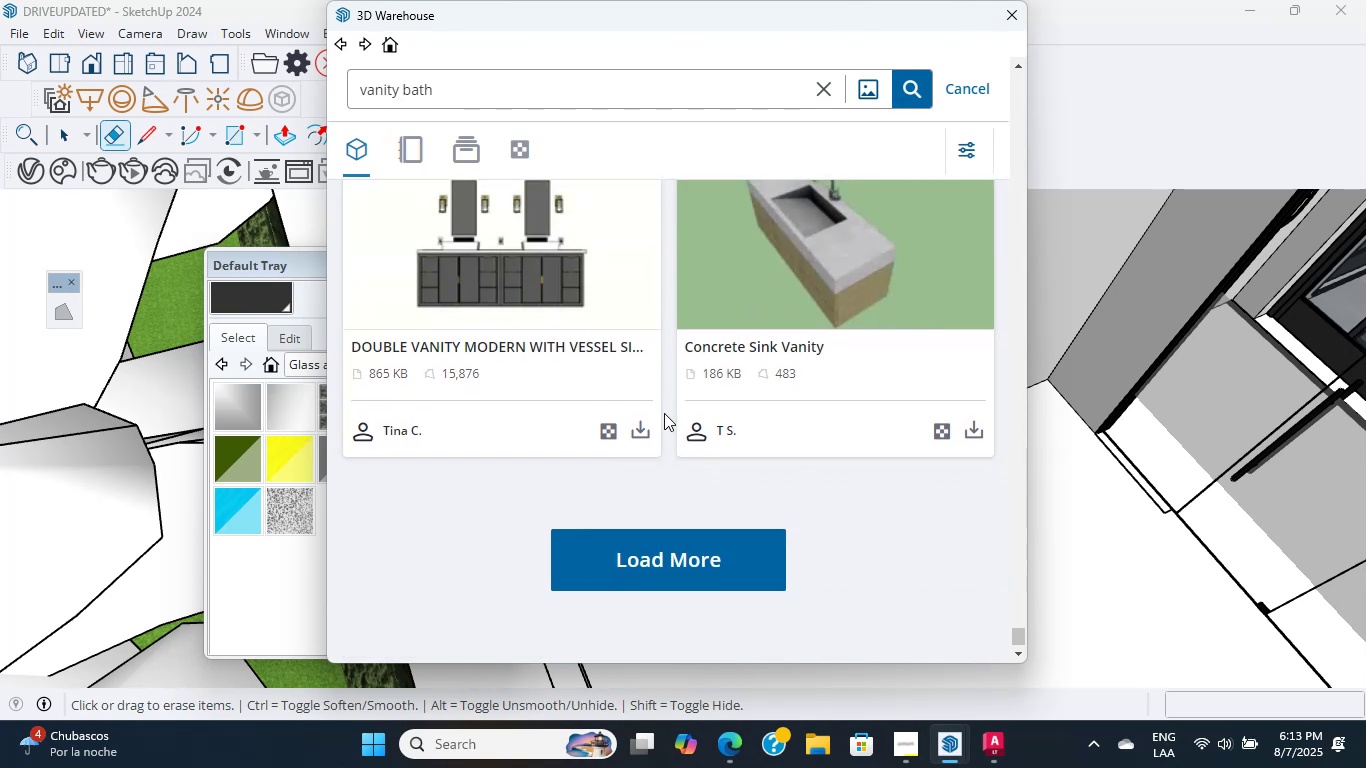 
double_click([719, 542])
 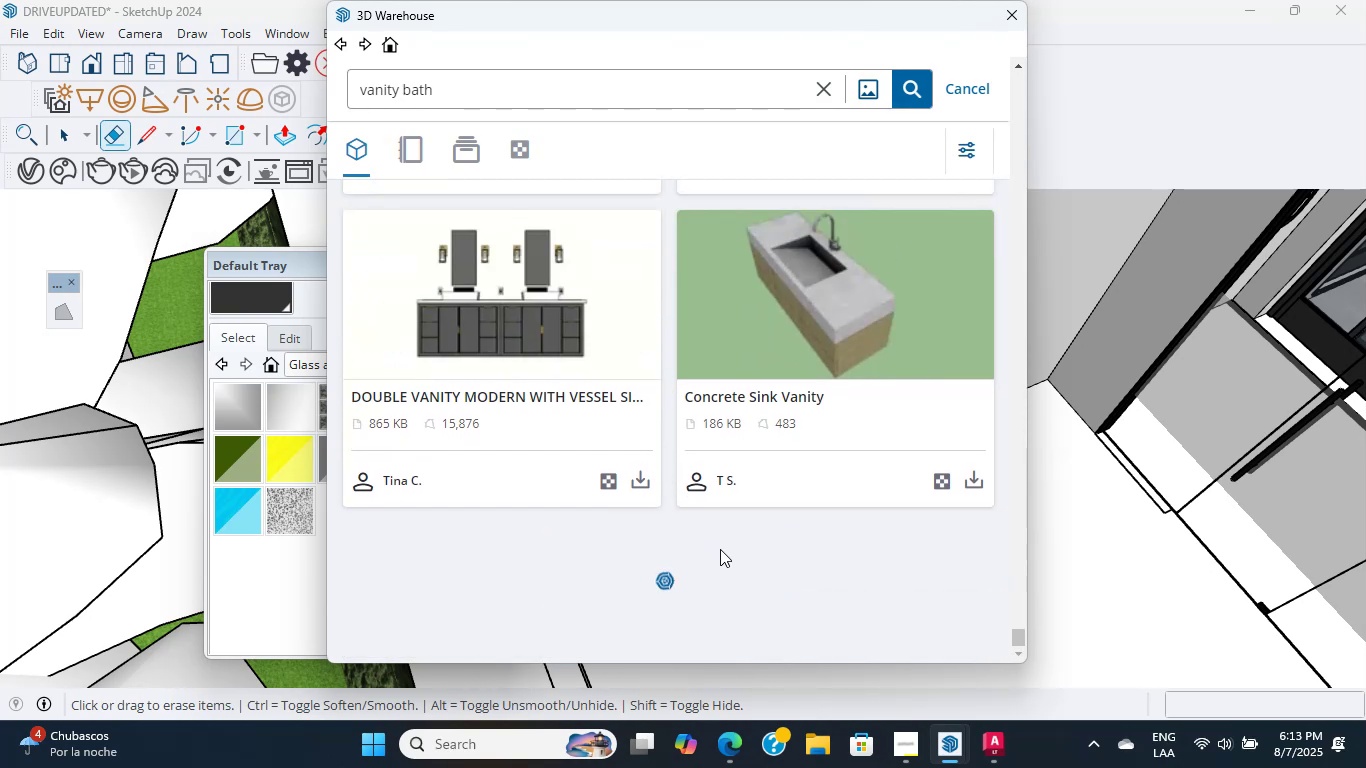 
mouse_move([717, 498])
 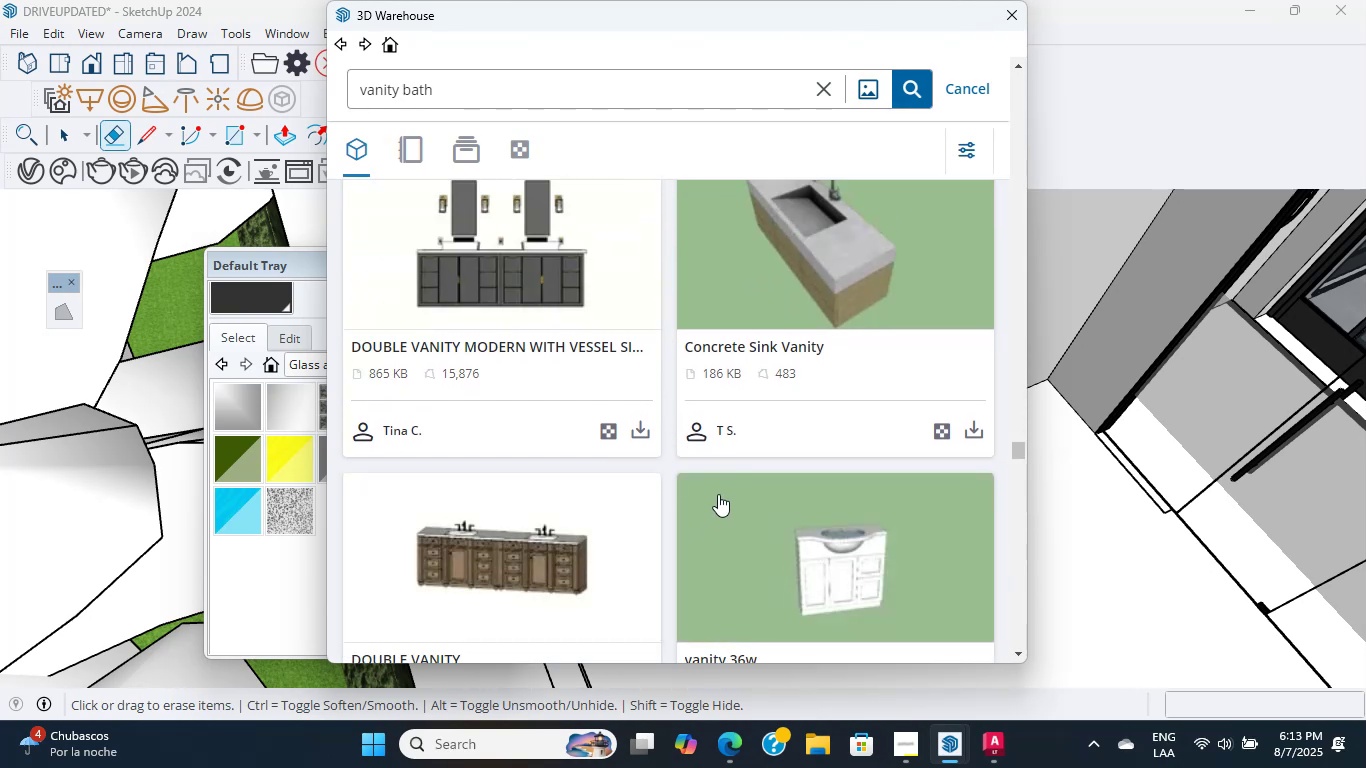 
scroll: coordinate [843, 471], scroll_direction: down, amount: 32.0
 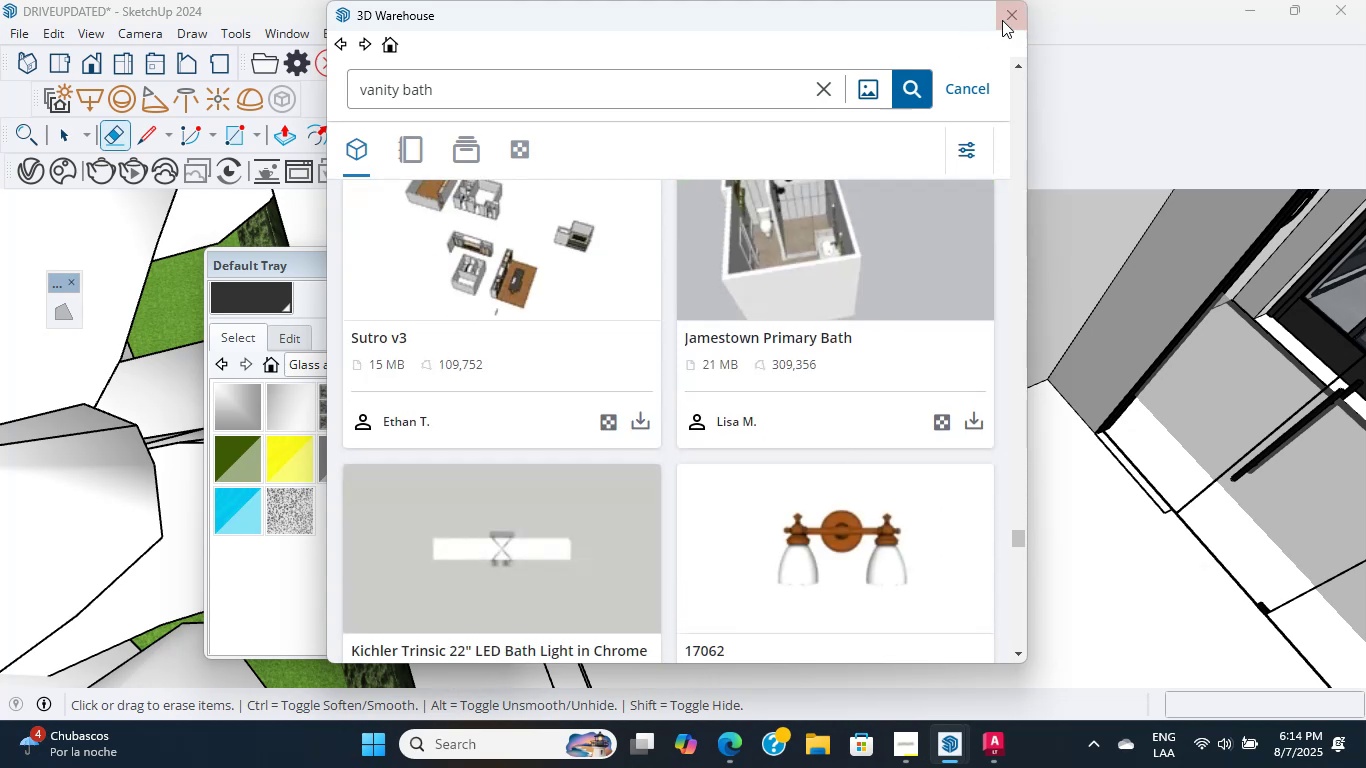 
left_click([1015, 16])
 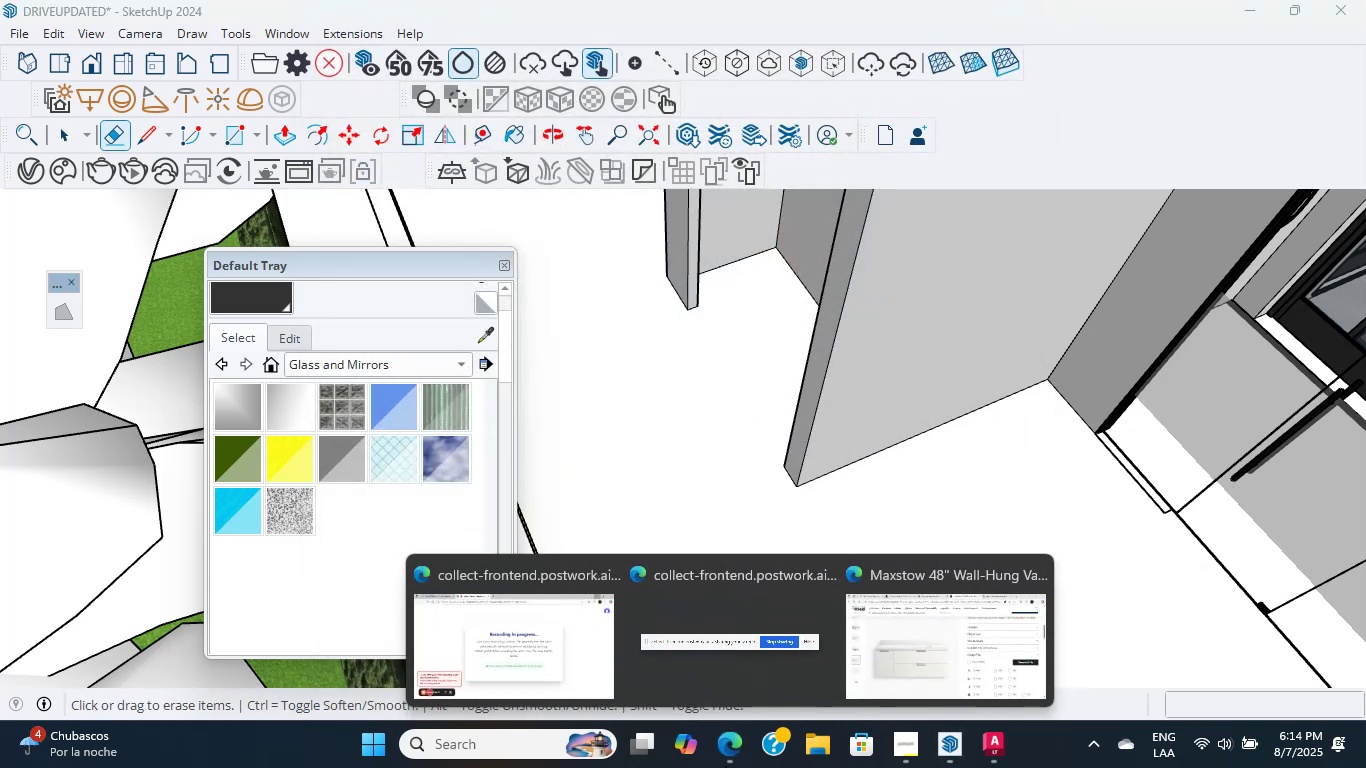 
left_click([916, 660])
 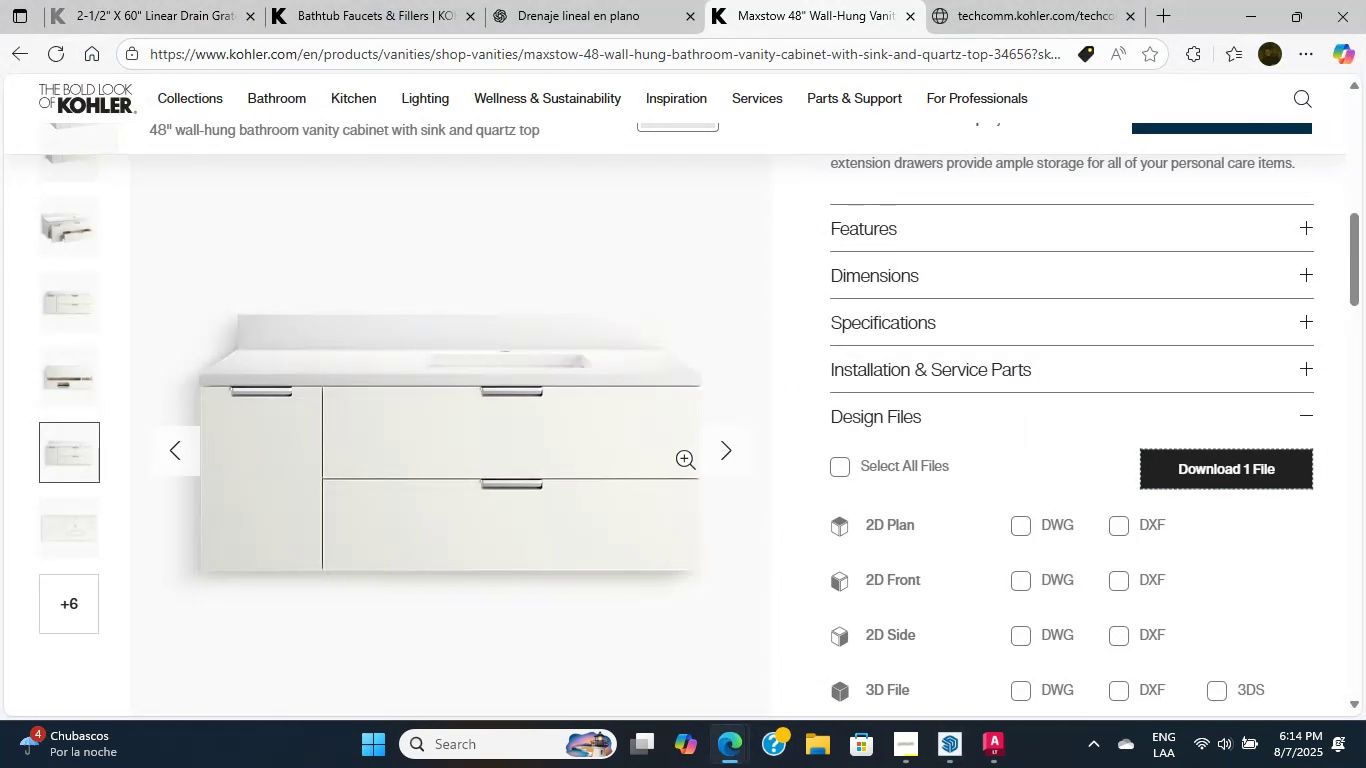 
scroll: coordinate [555, 467], scroll_direction: down, amount: 5.0
 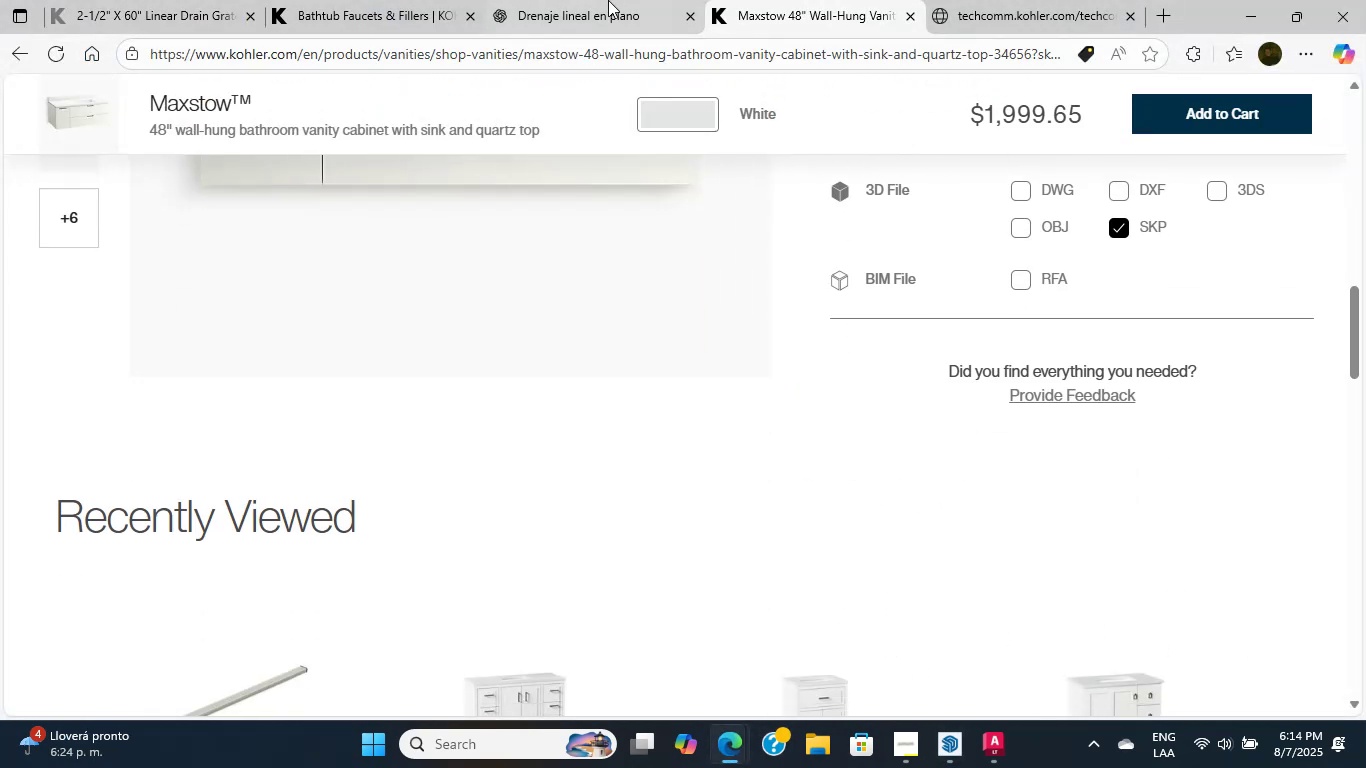 
left_click([612, 0])
 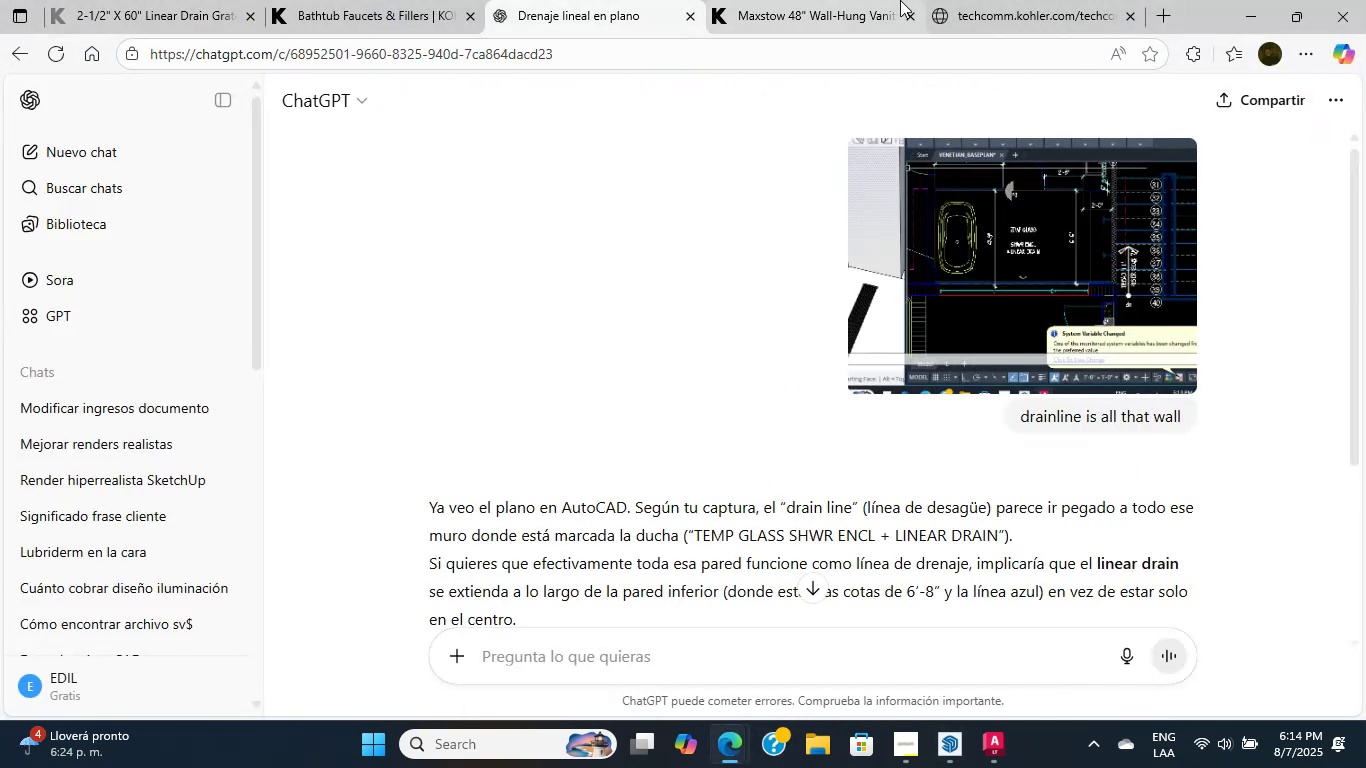 
left_click([1003, 0])
 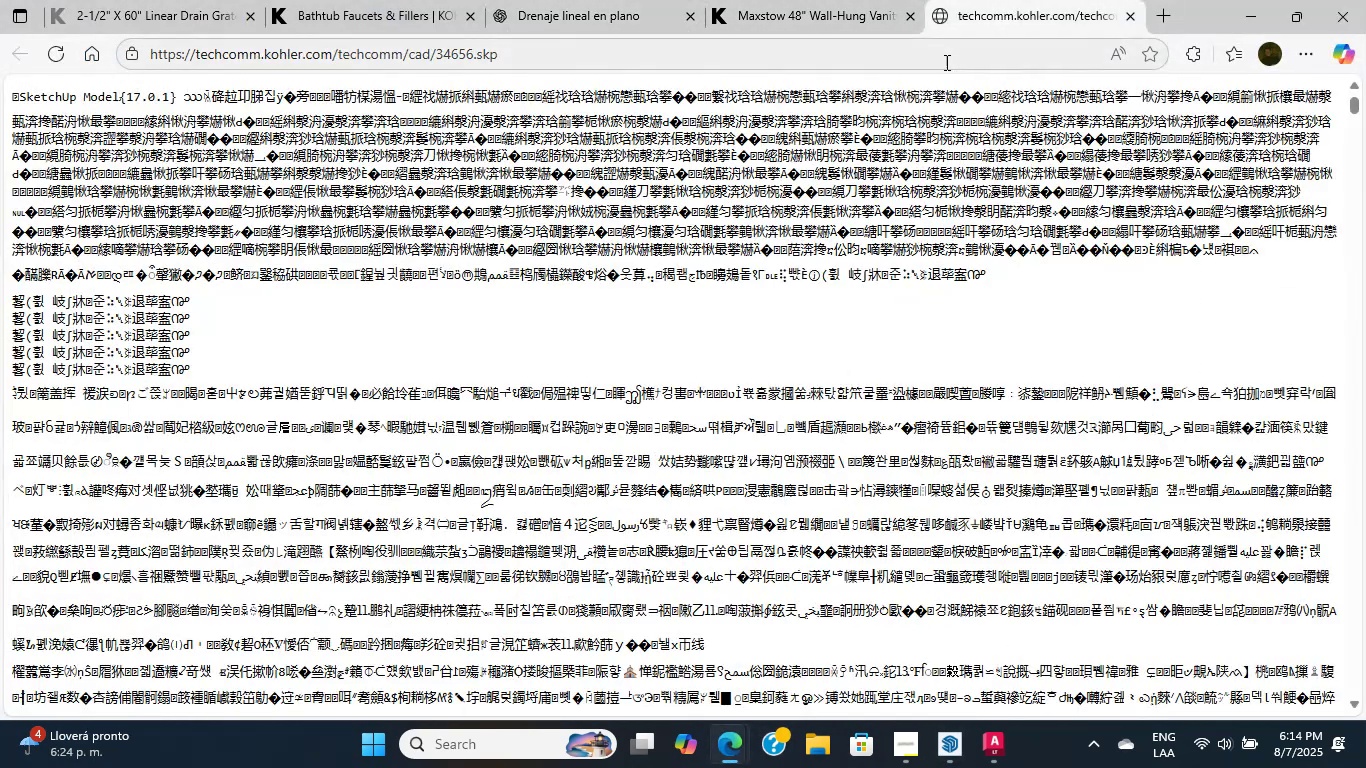 
left_click([944, 60])
 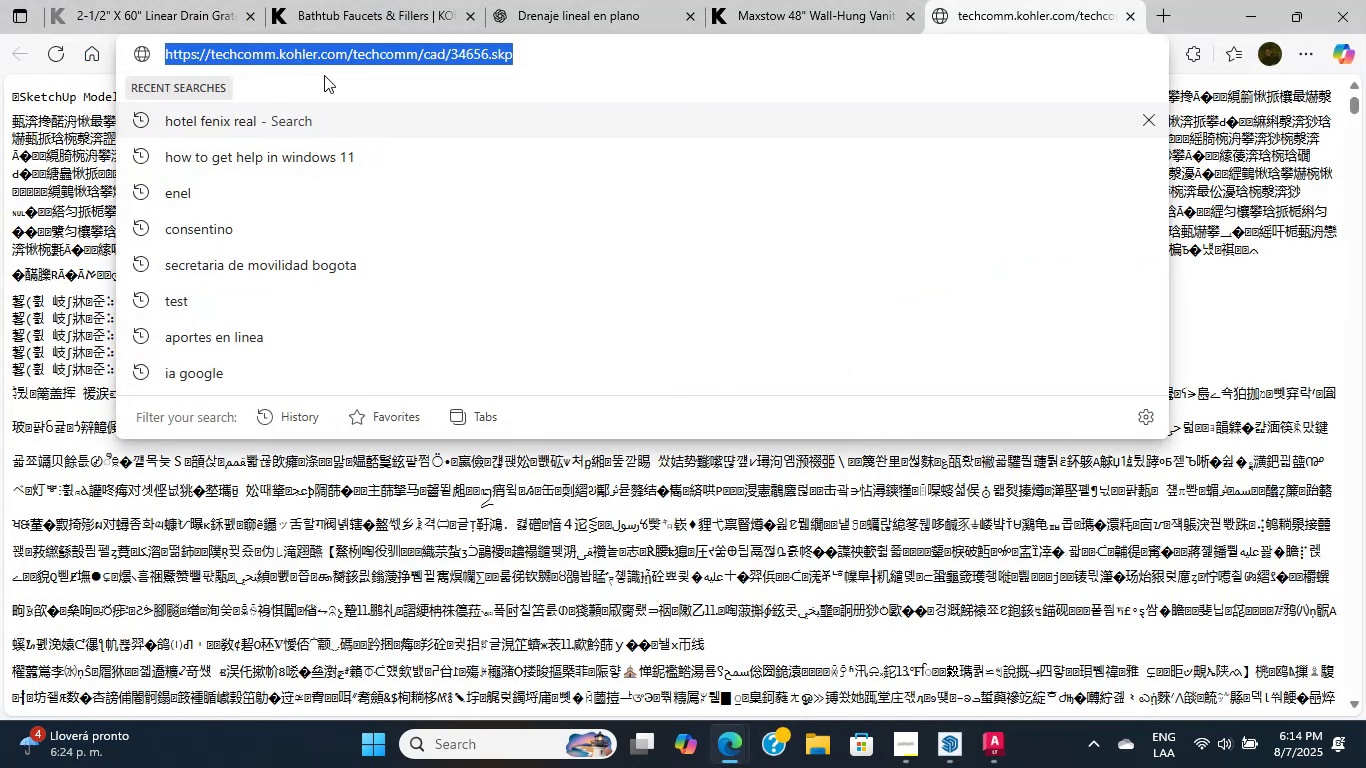 
type(goma)
key(Backspace)
key(Backspace)
type(pre frabric )
key(Backspace)
key(Backspace)
key(Backspace)
key(Backspace)
key(Backspace)
key(Backspace)
key(Backspace)
key(Backspace)
key(Backspace)
type( frab )
 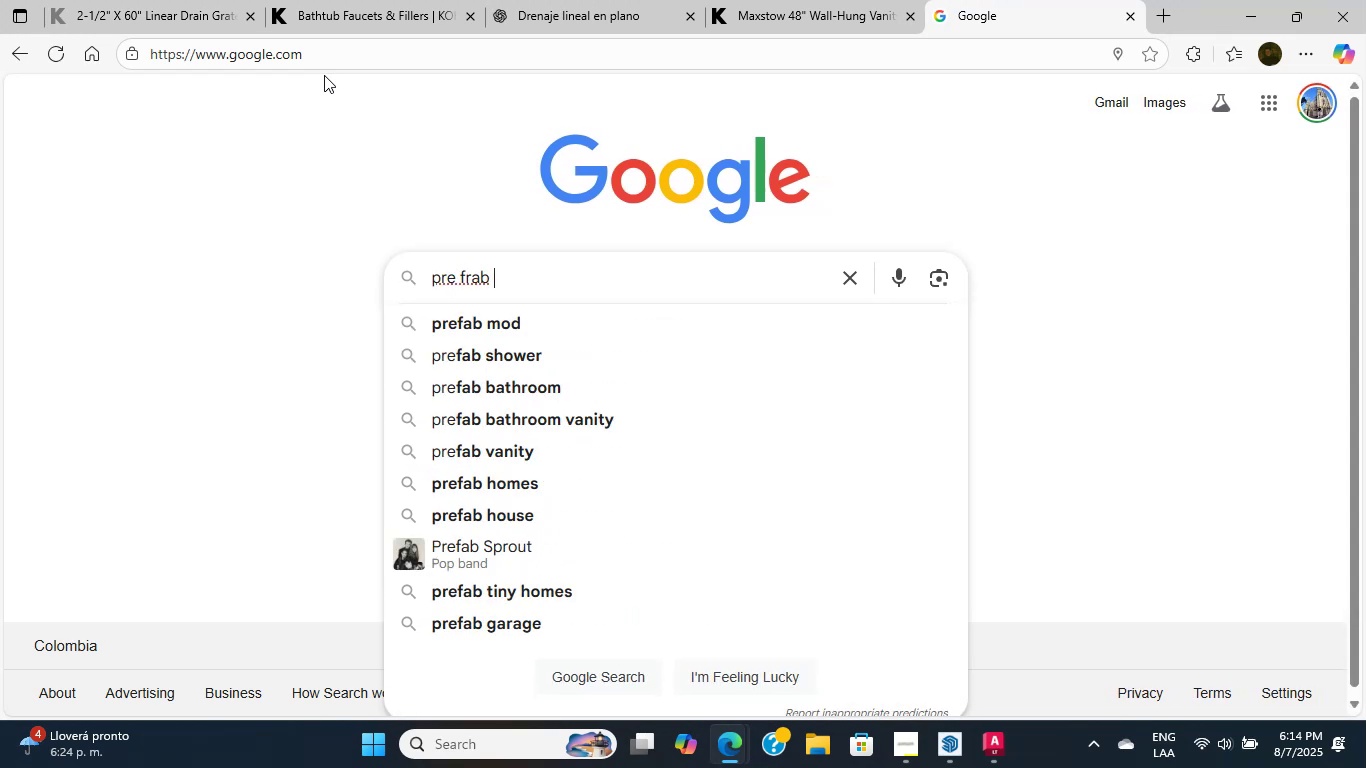 
scroll: coordinate [324, 75], scroll_direction: up, amount: 1.0
 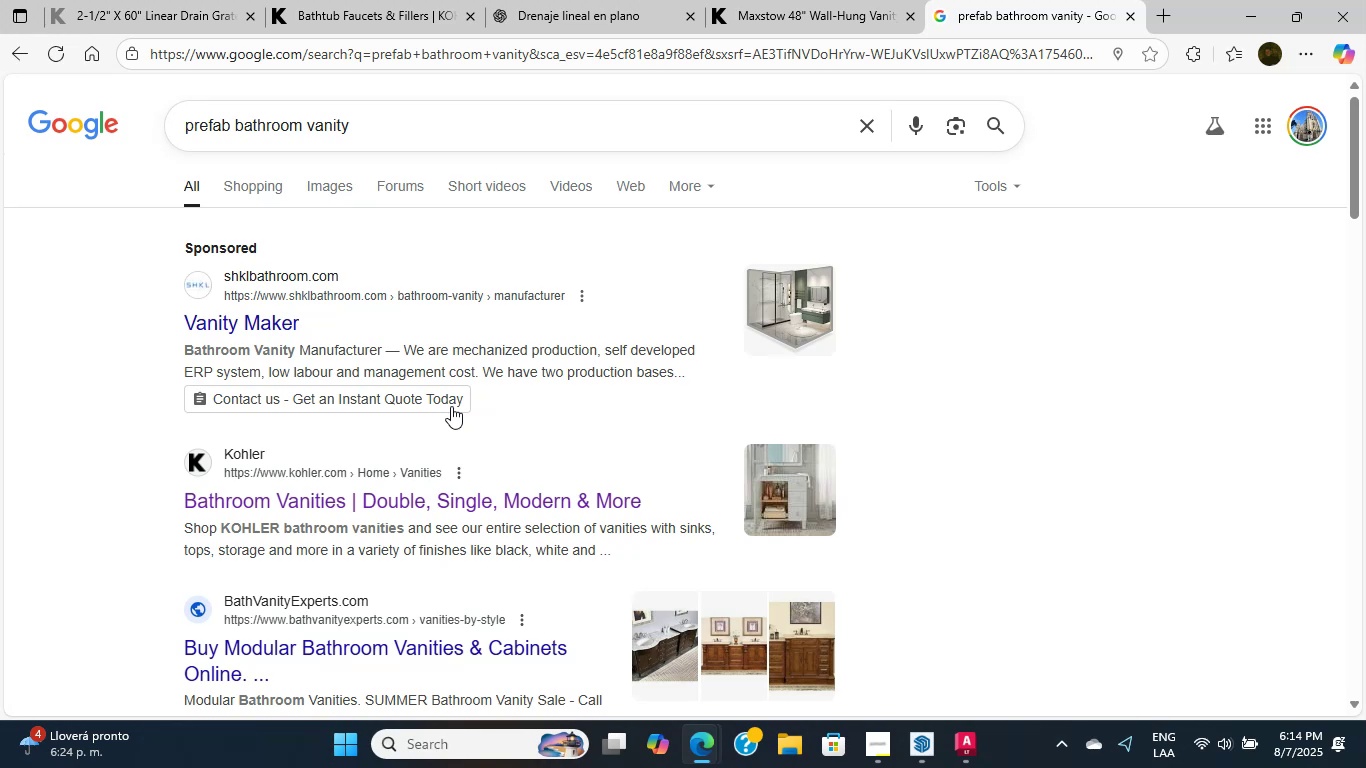 
wait(10.93)
 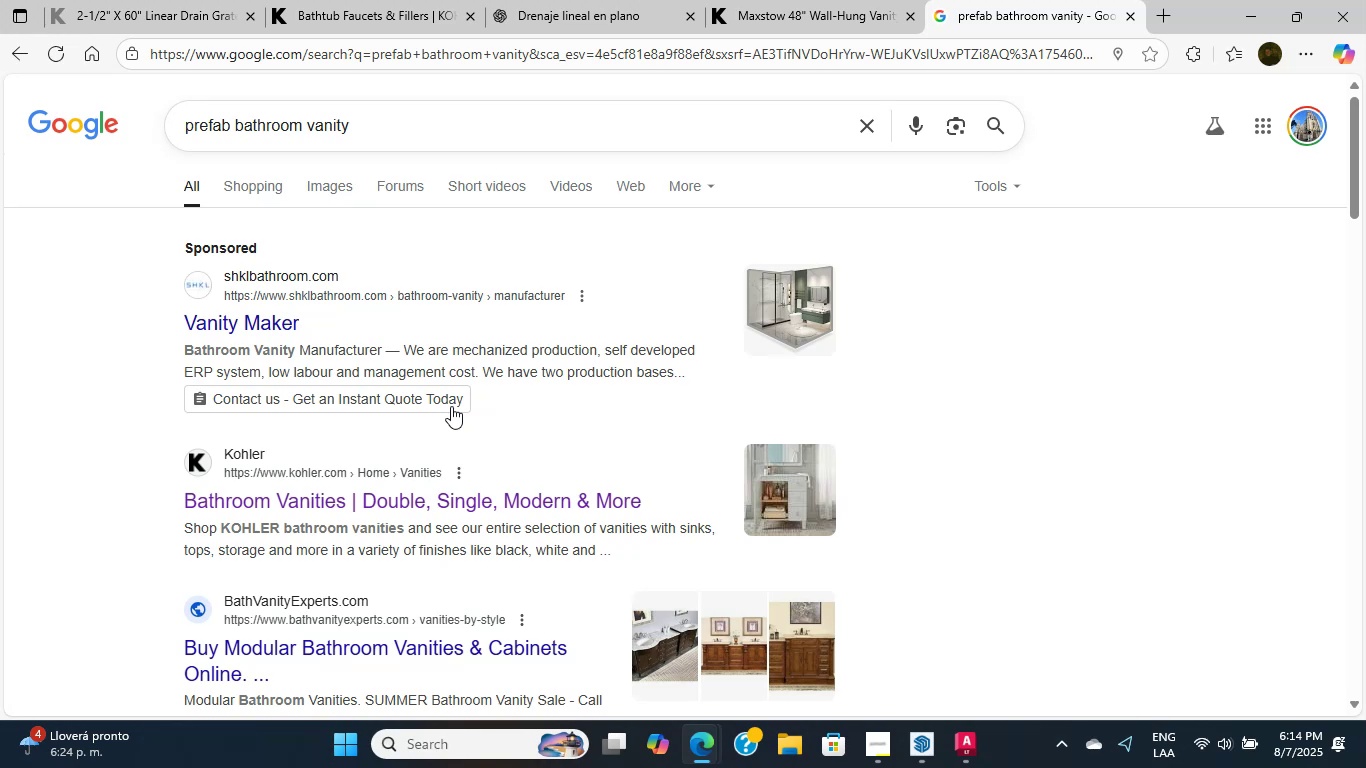 
scroll: coordinate [451, 406], scroll_direction: up, amount: 1.0
 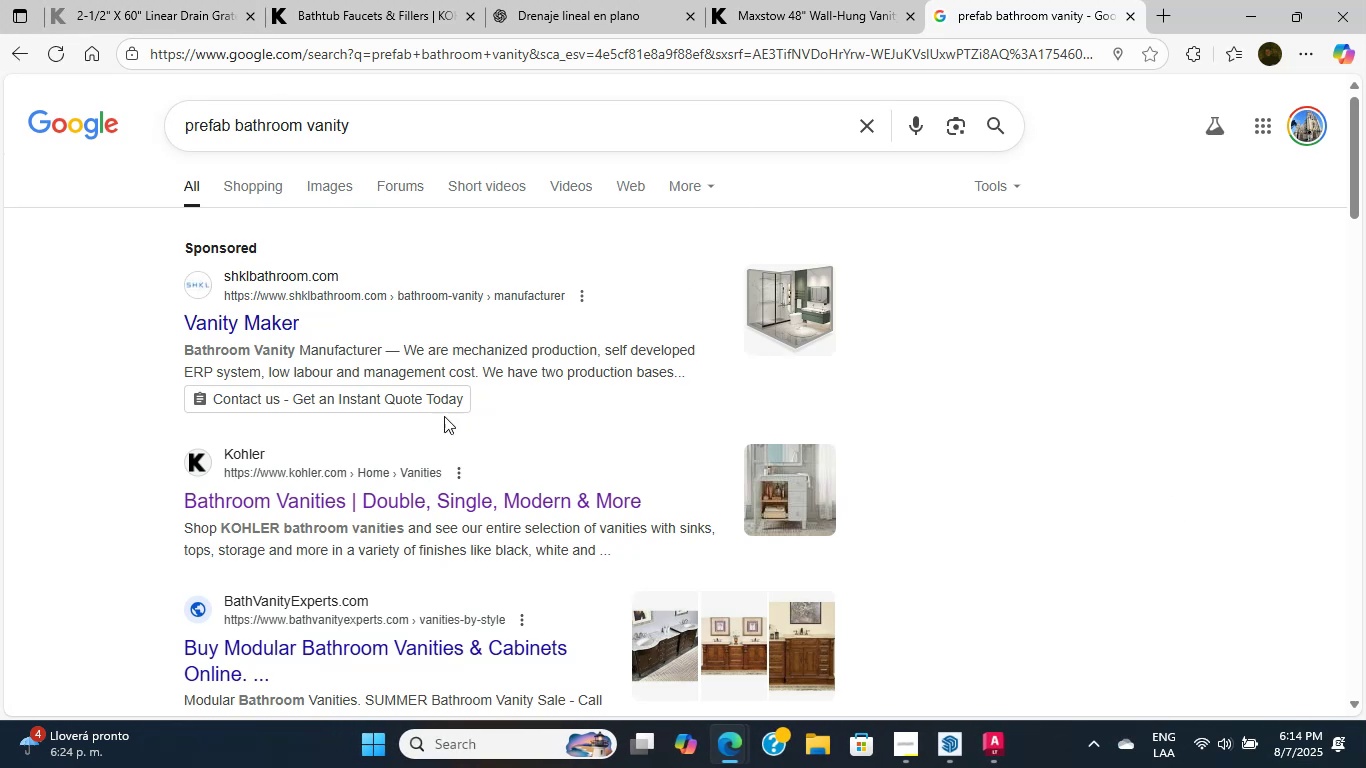 
scroll: coordinate [431, 315], scroll_direction: down, amount: 1.0
 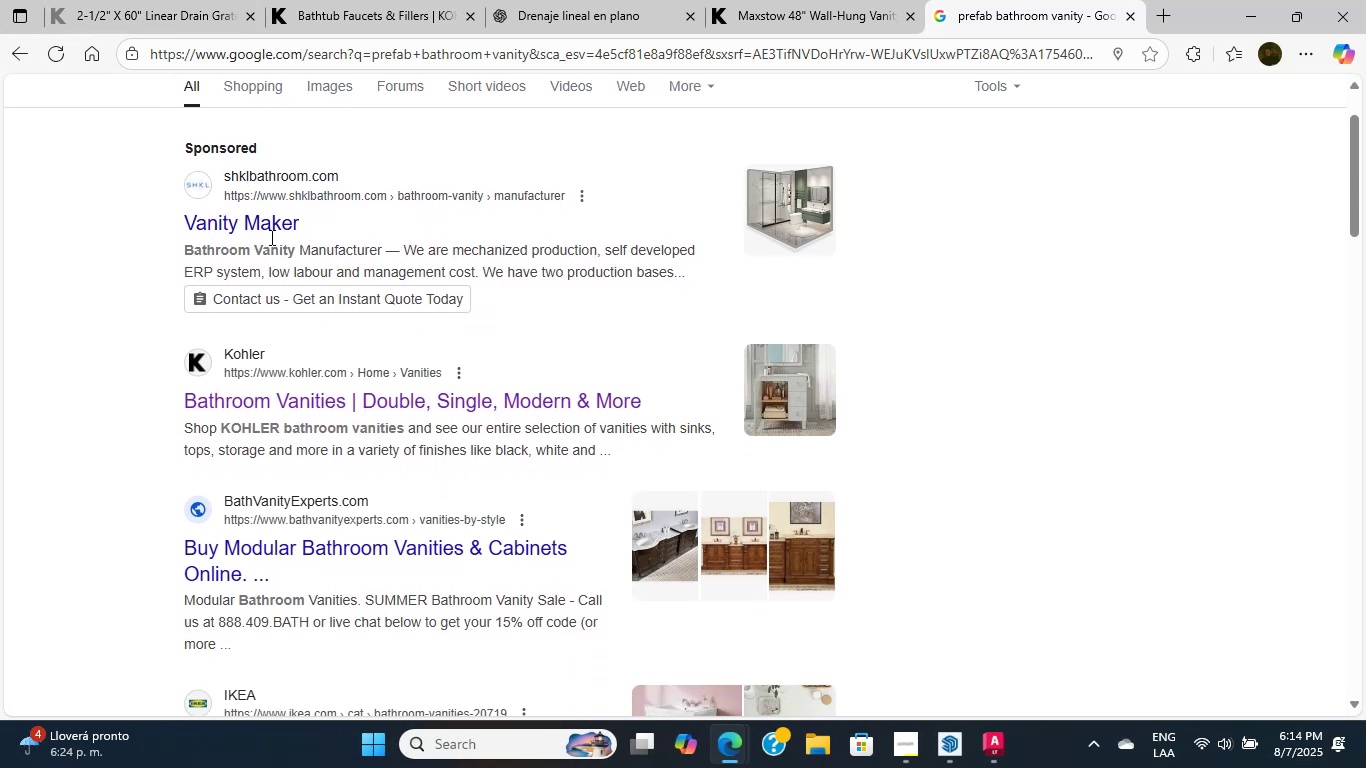 
middle_click([258, 225])
 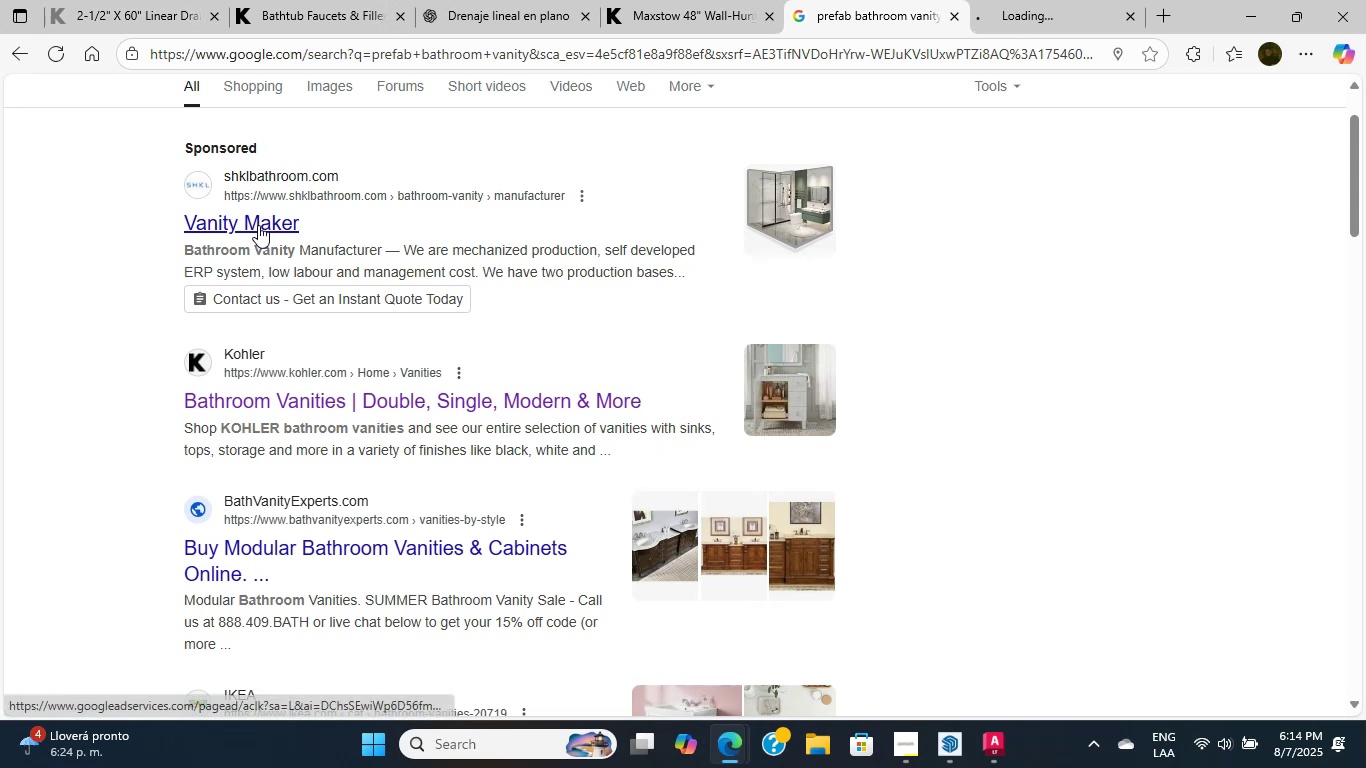 
scroll: coordinate [282, 269], scroll_direction: down, amount: 17.0
 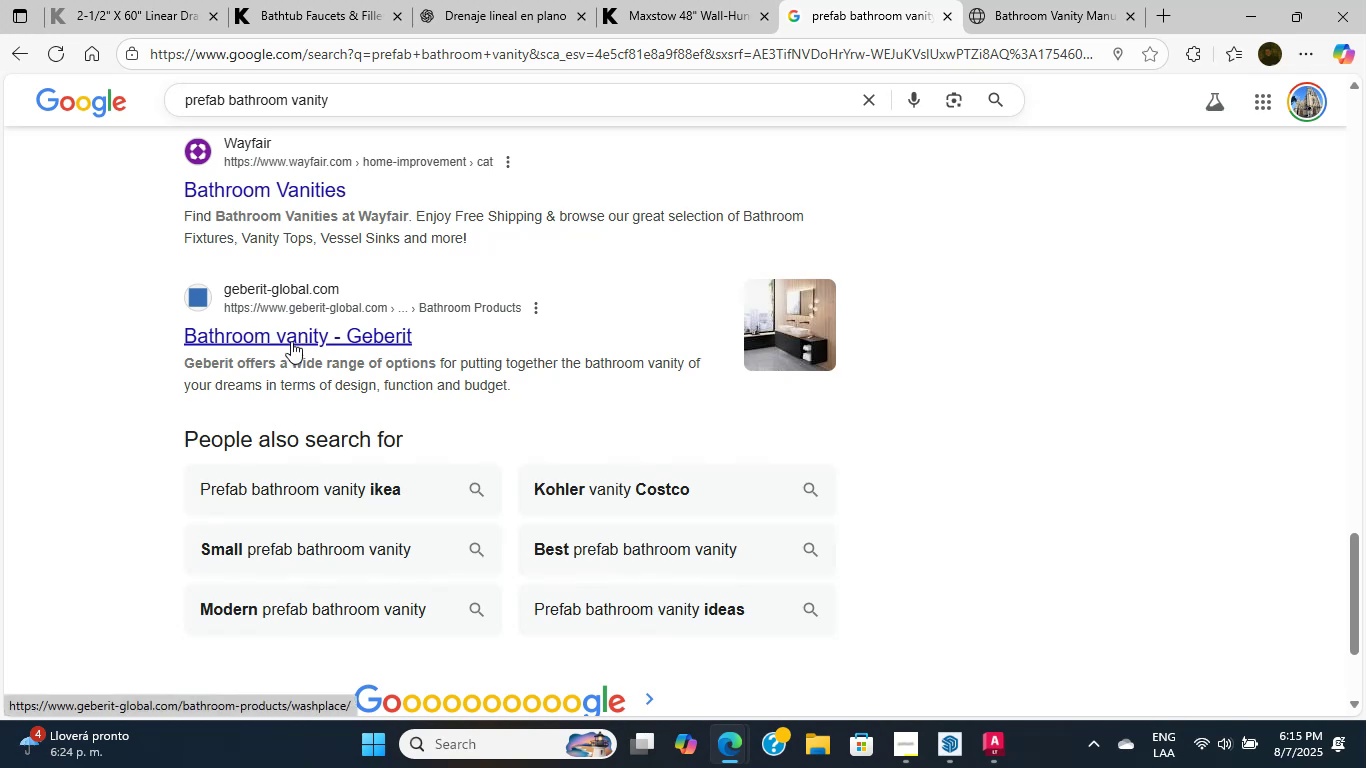 
middle_click([291, 330])
 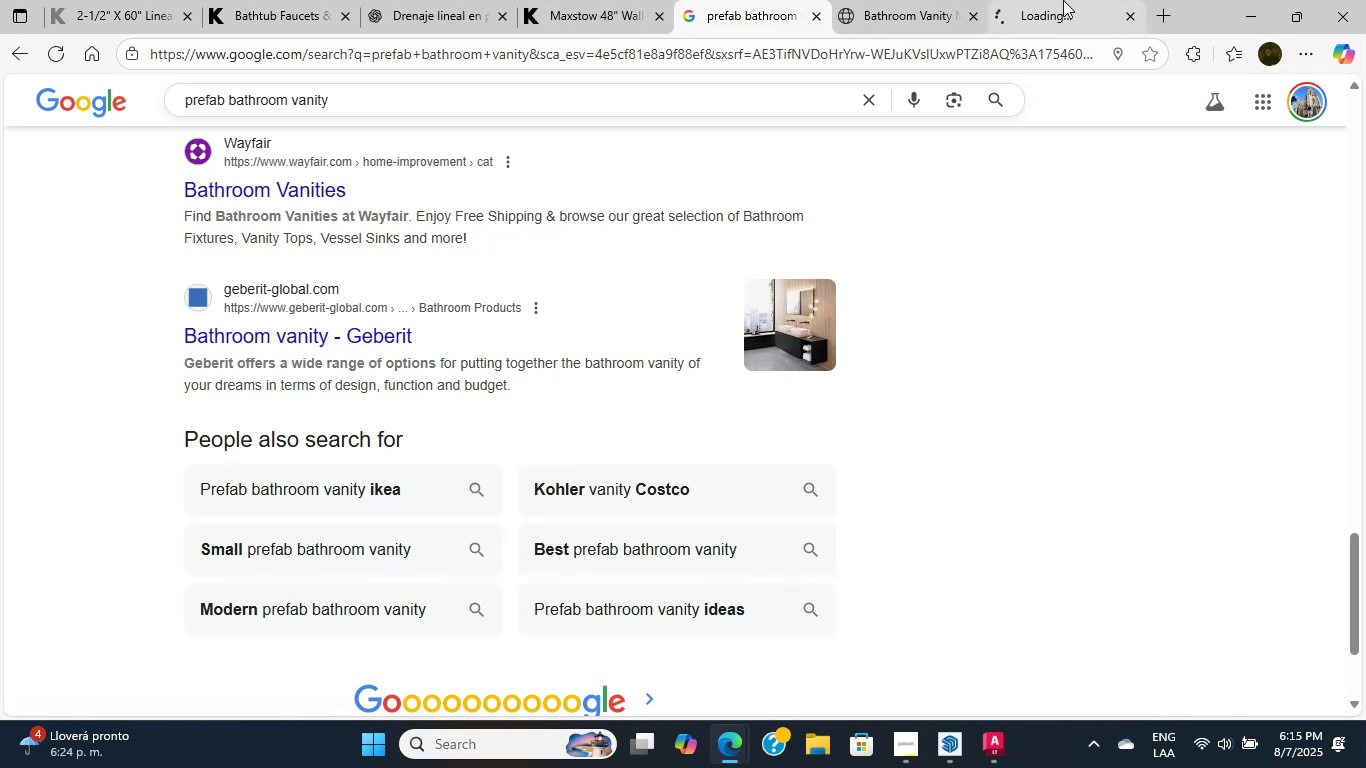 
left_click([918, 0])
 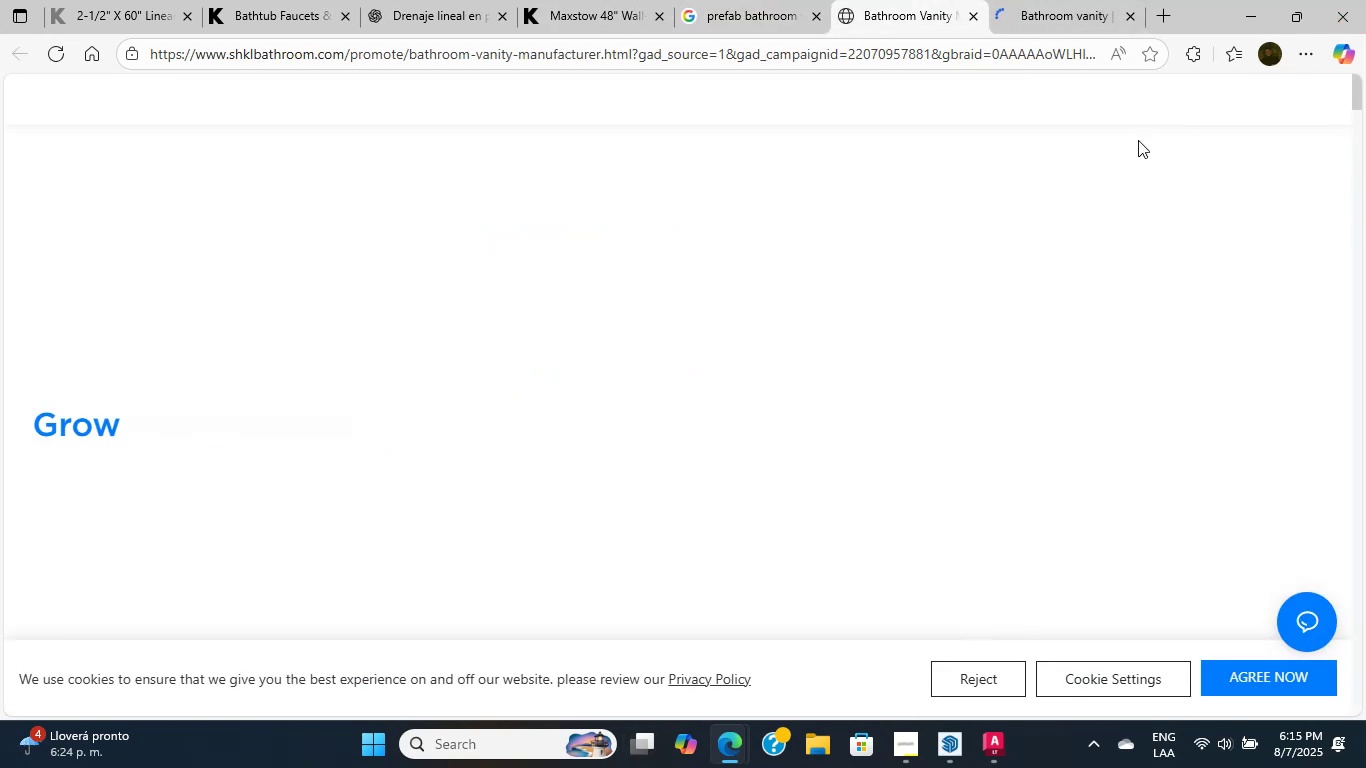 
scroll: coordinate [885, 231], scroll_direction: down, amount: 2.0
 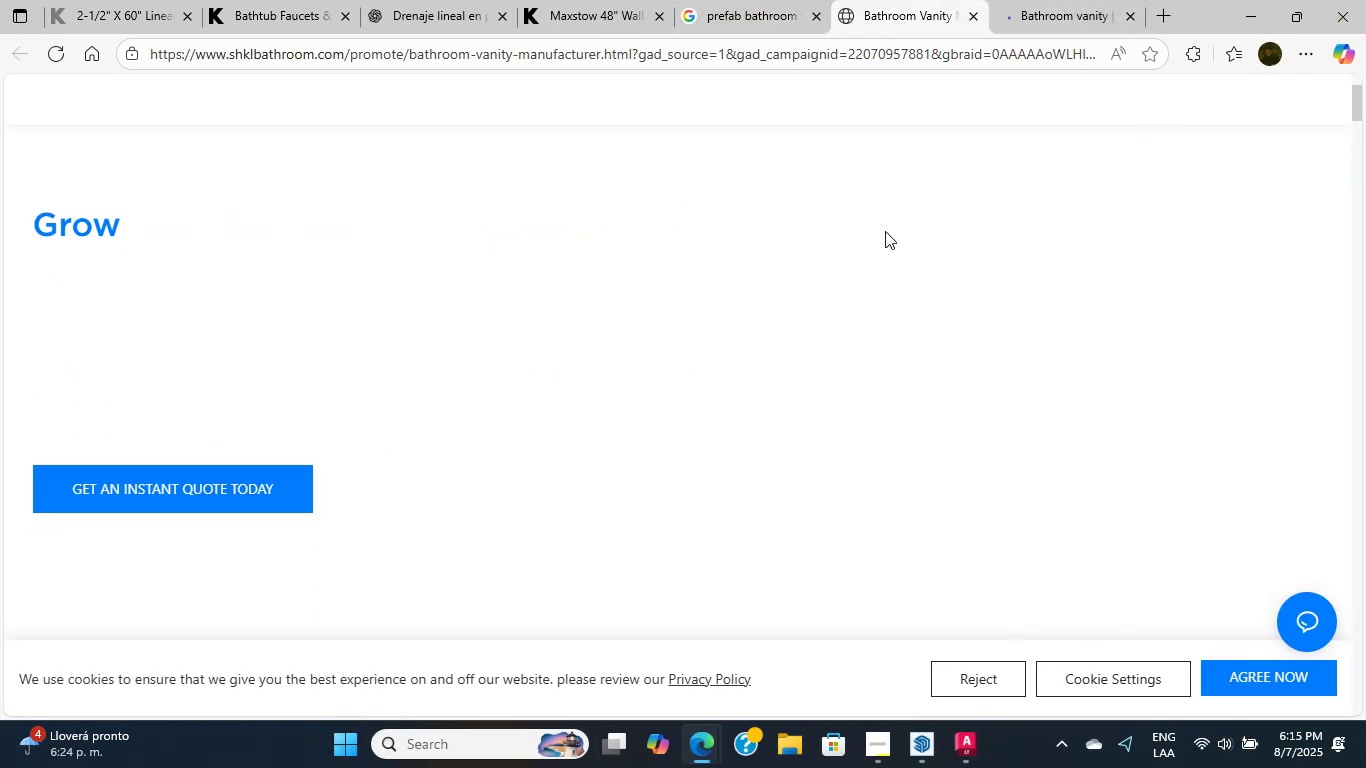 
scroll: coordinate [885, 232], scroll_direction: up, amount: 1.0
 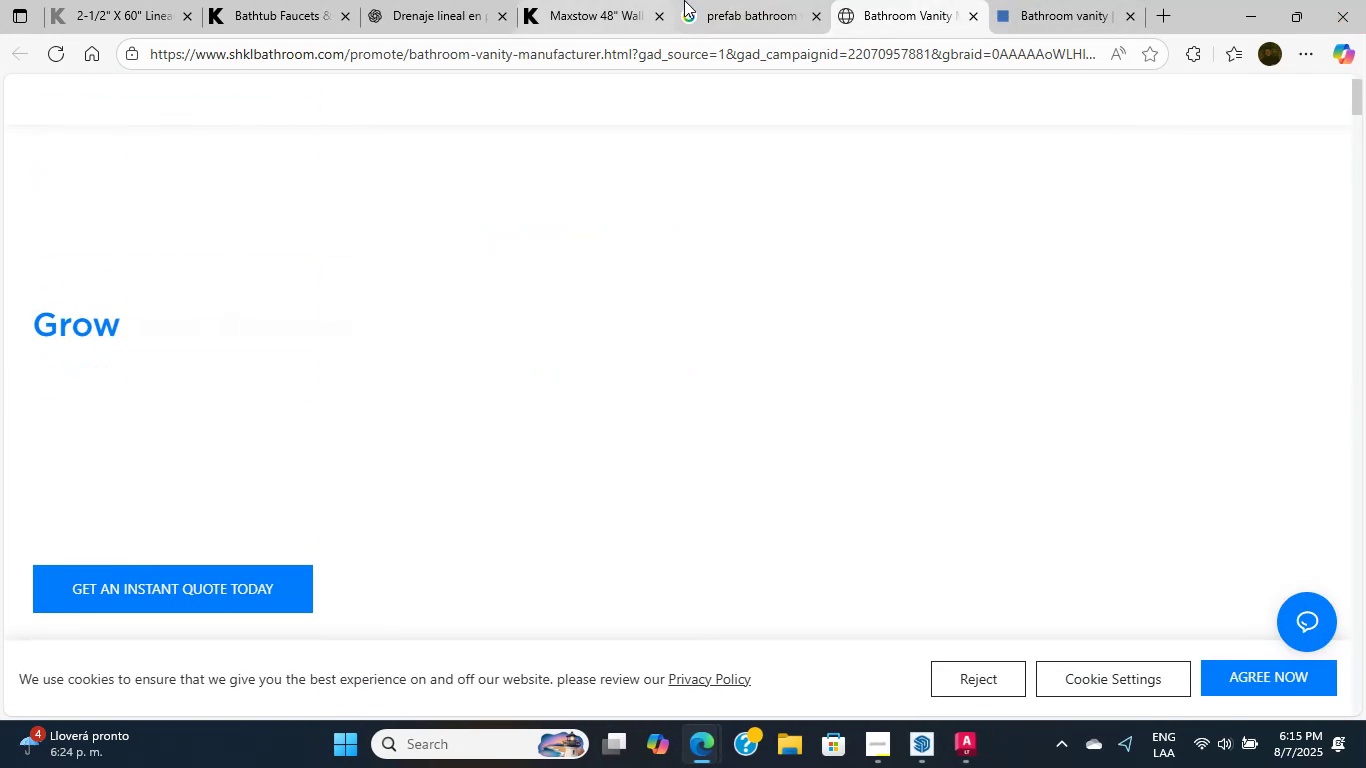 
left_click([710, 0])
 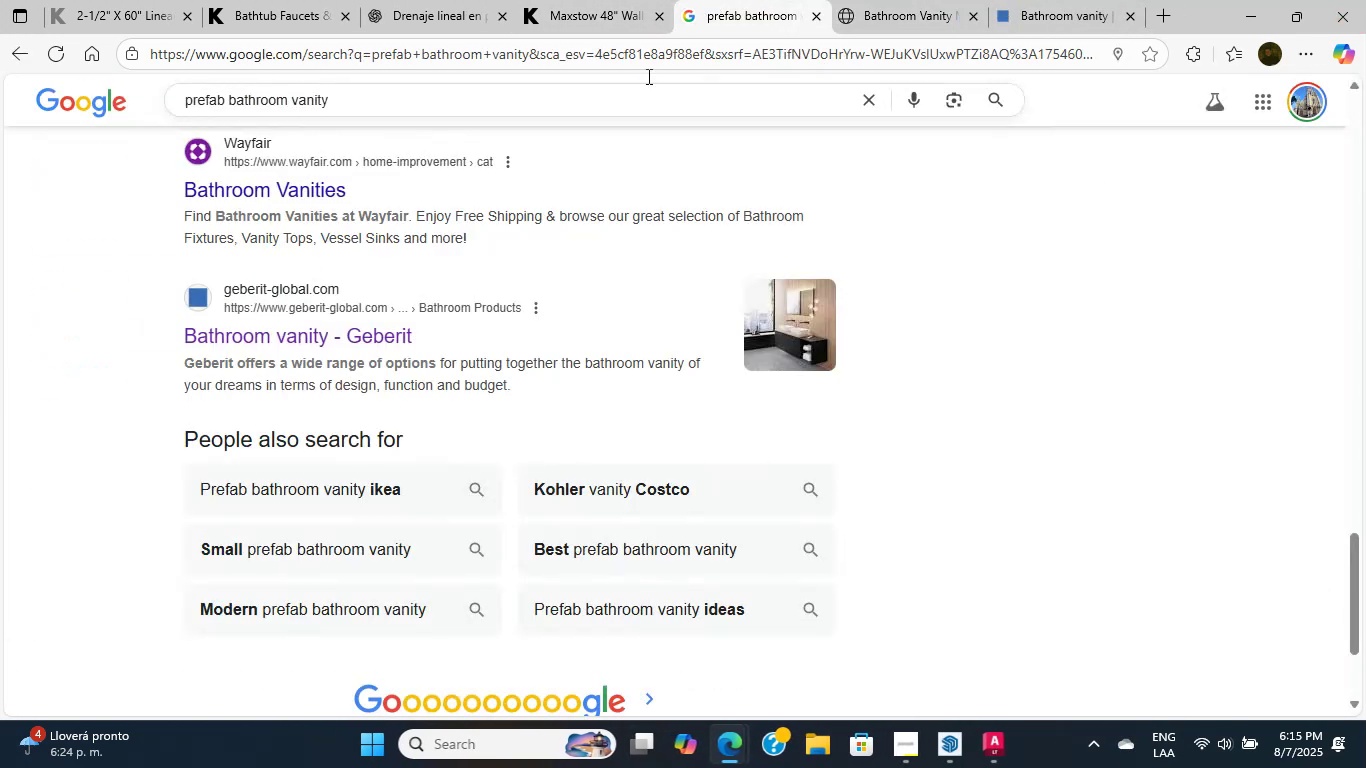 
scroll: coordinate [526, 325], scroll_direction: down, amount: 3.0
 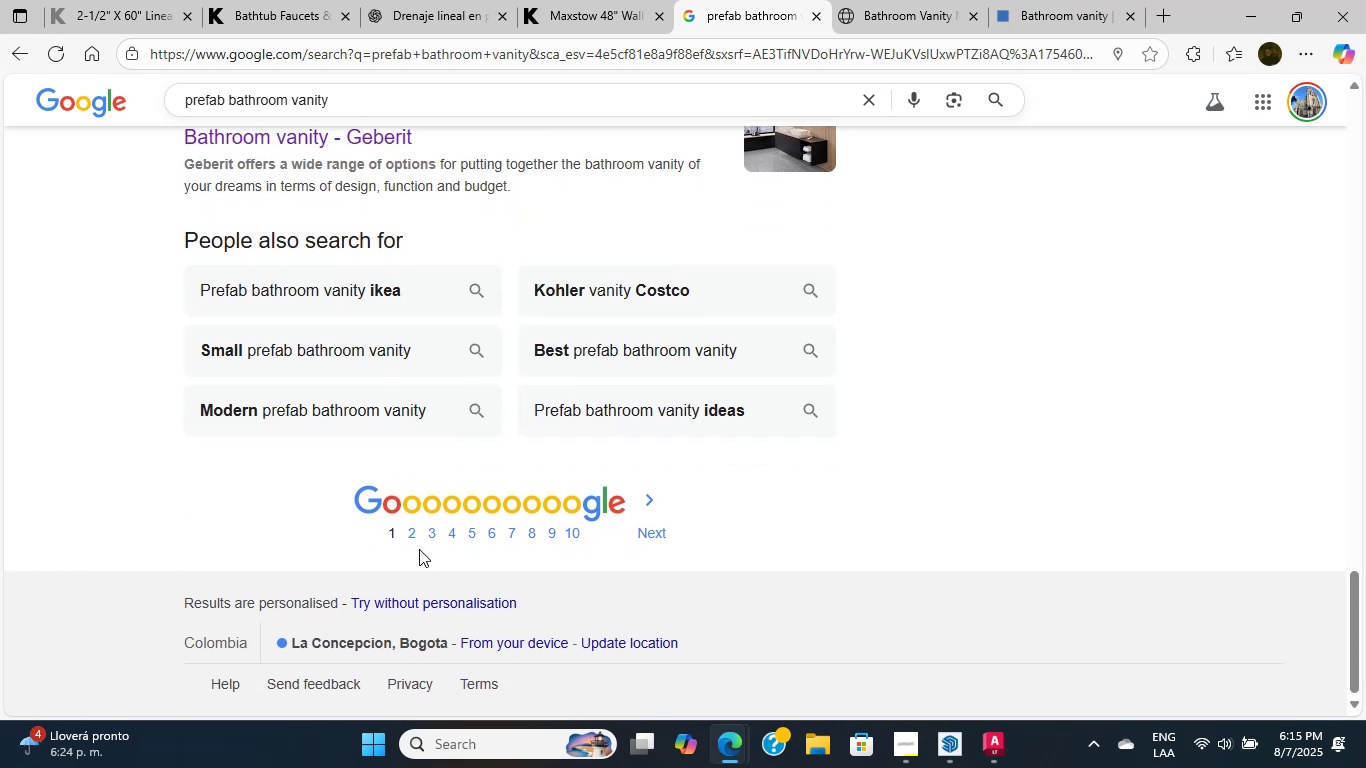 
left_click([415, 538])
 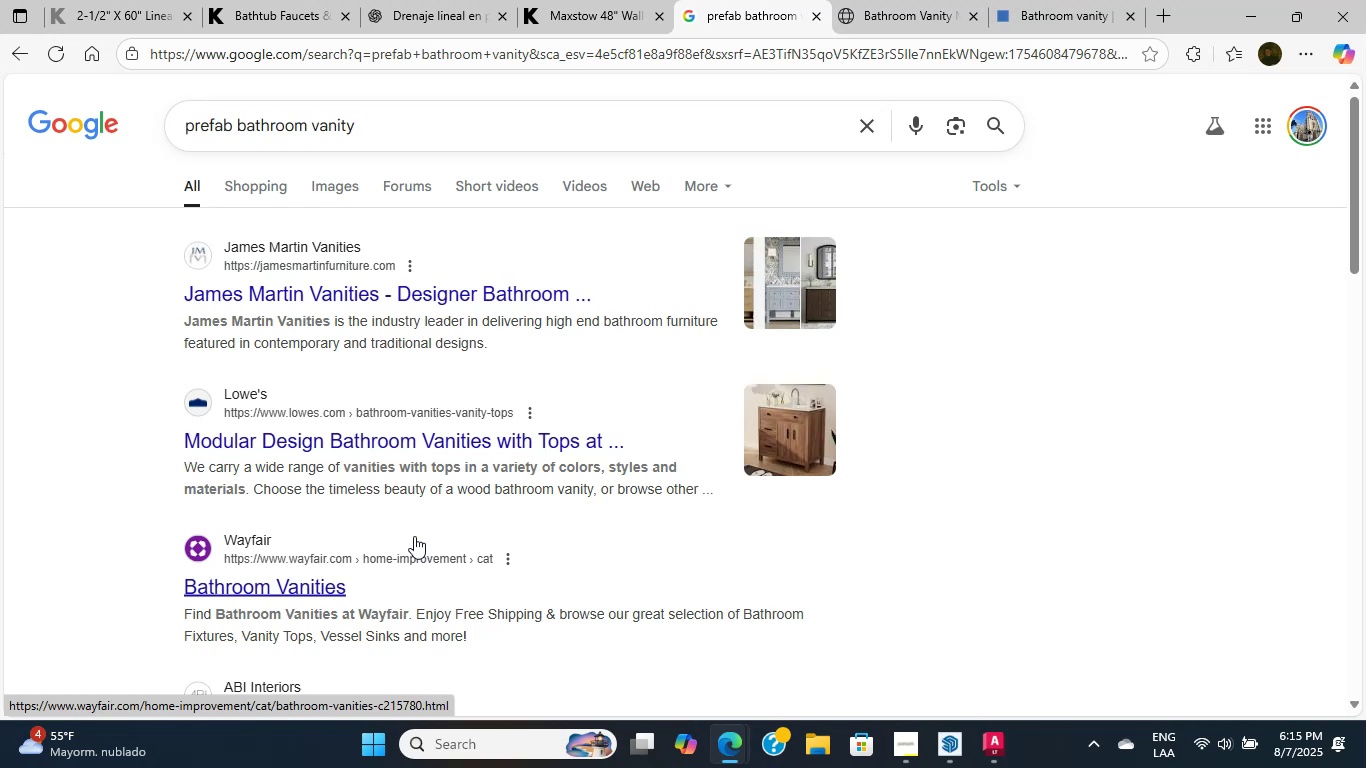 
wait(20.27)
 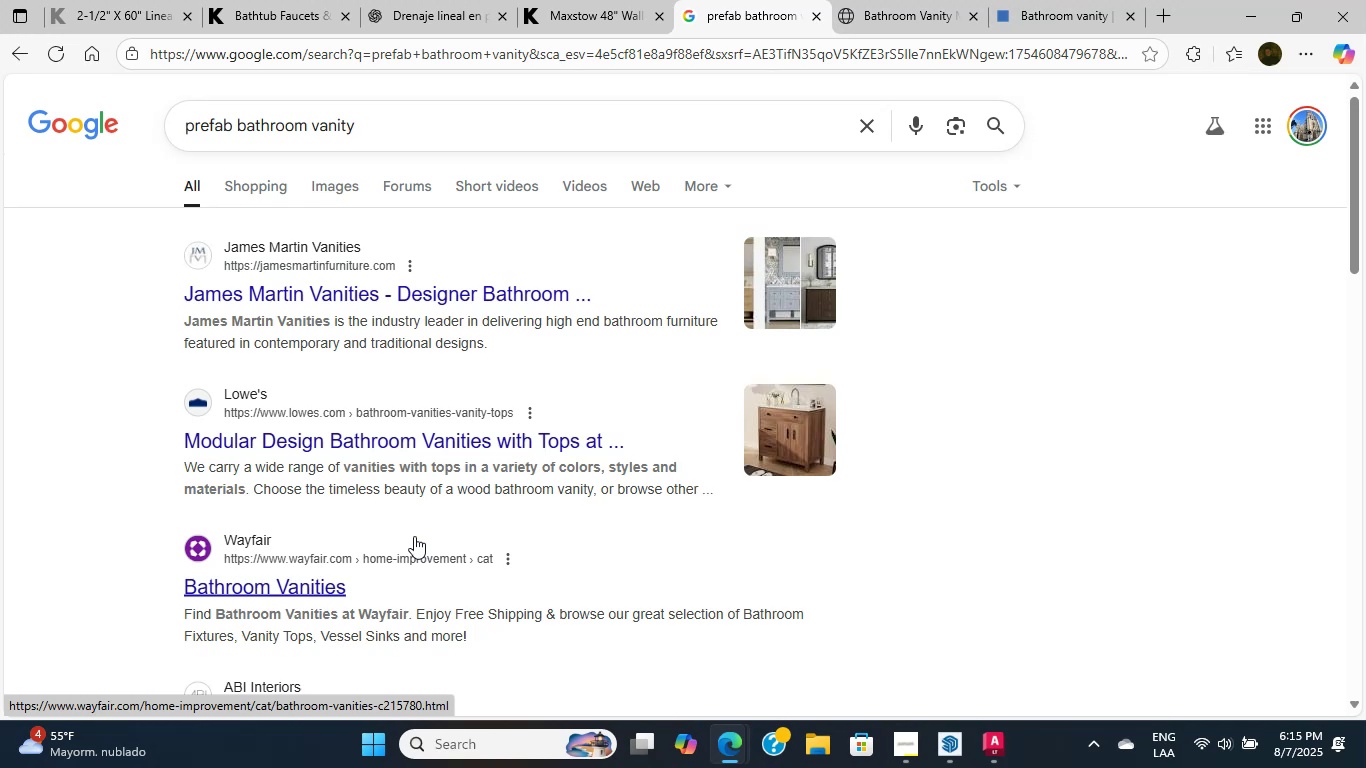 
scroll: coordinate [414, 536], scroll_direction: down, amount: 2.0
 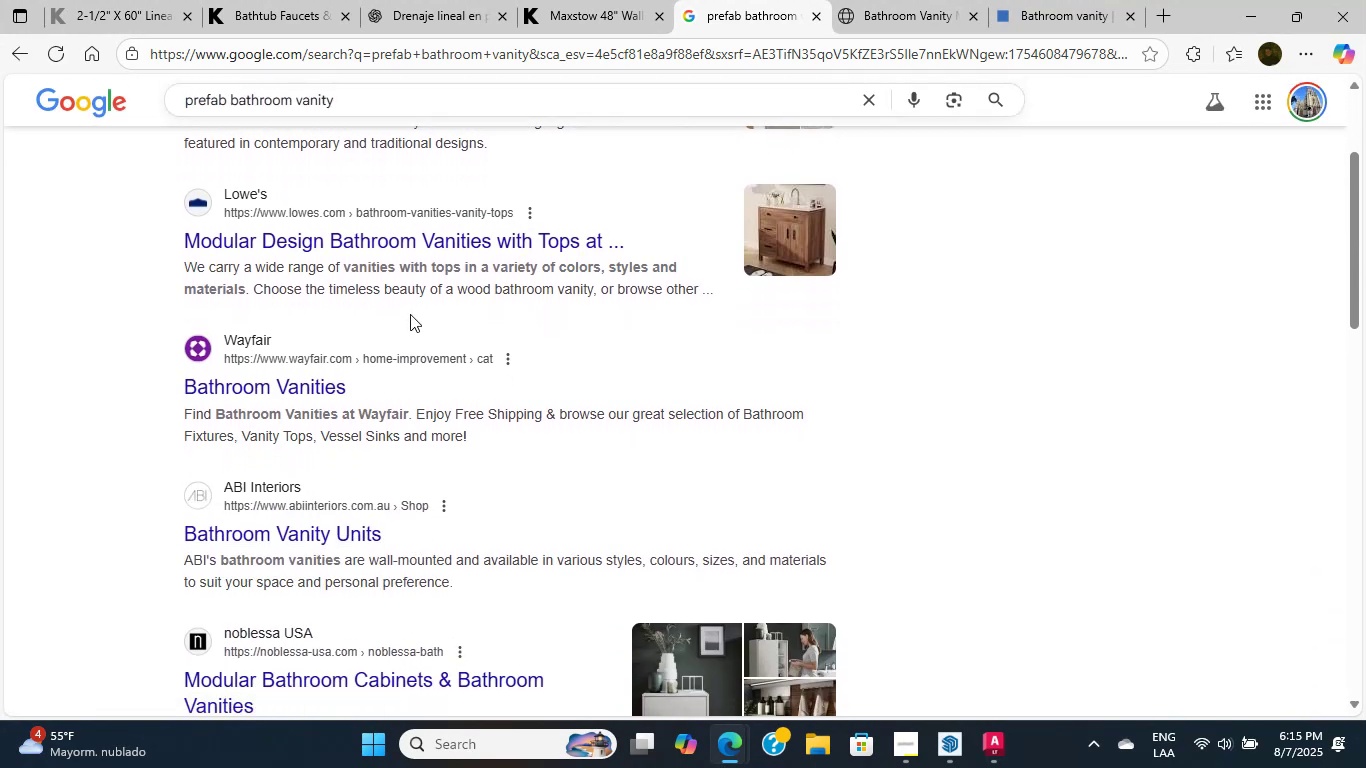 
scroll: coordinate [406, 247], scroll_direction: up, amount: 1.0
 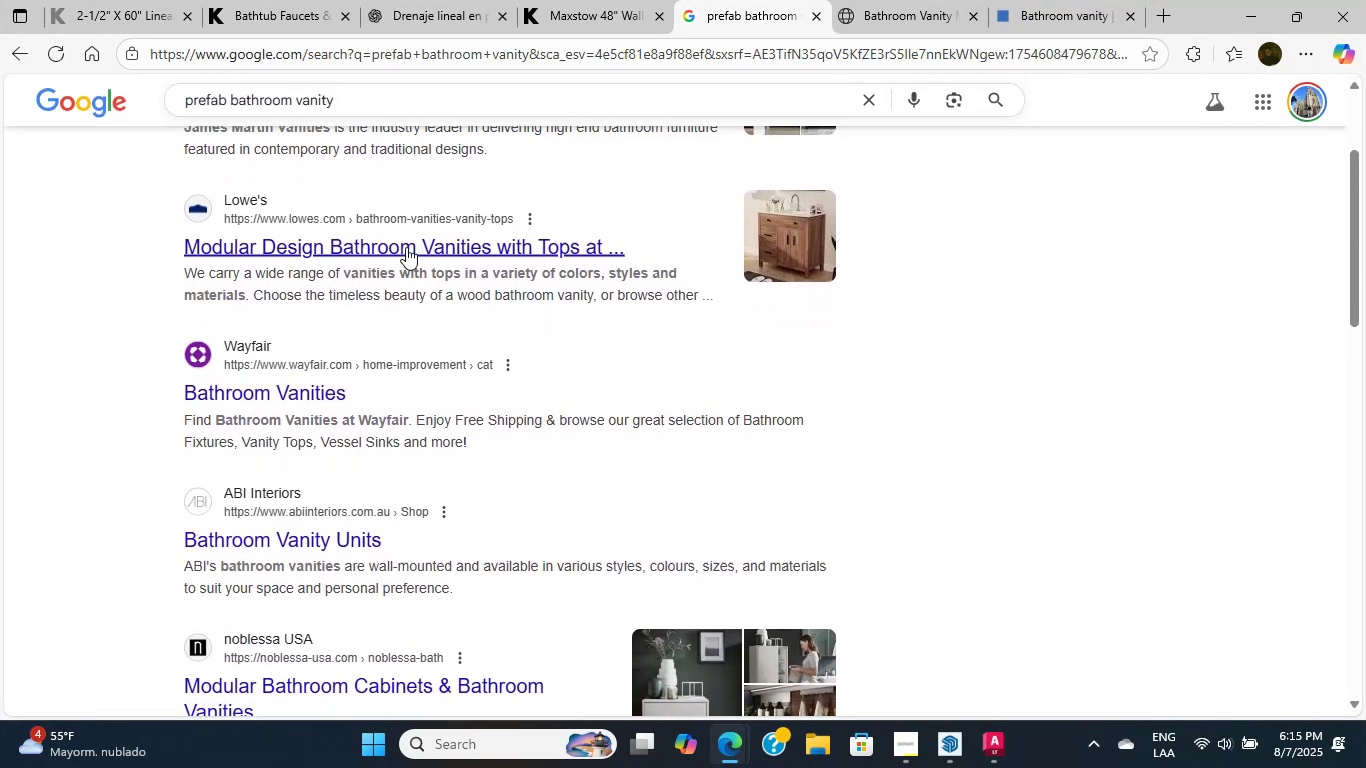 
middle_click([406, 247])
 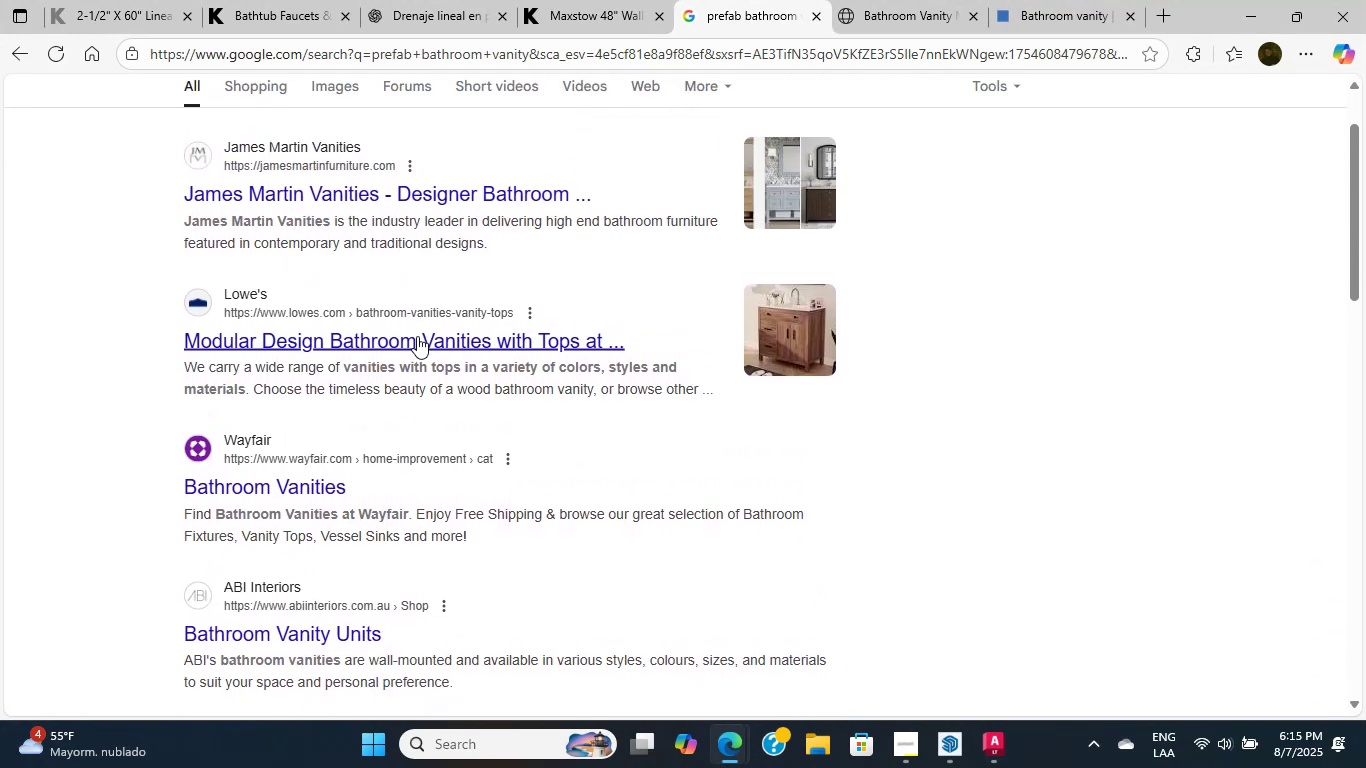 
middle_click([417, 336])
 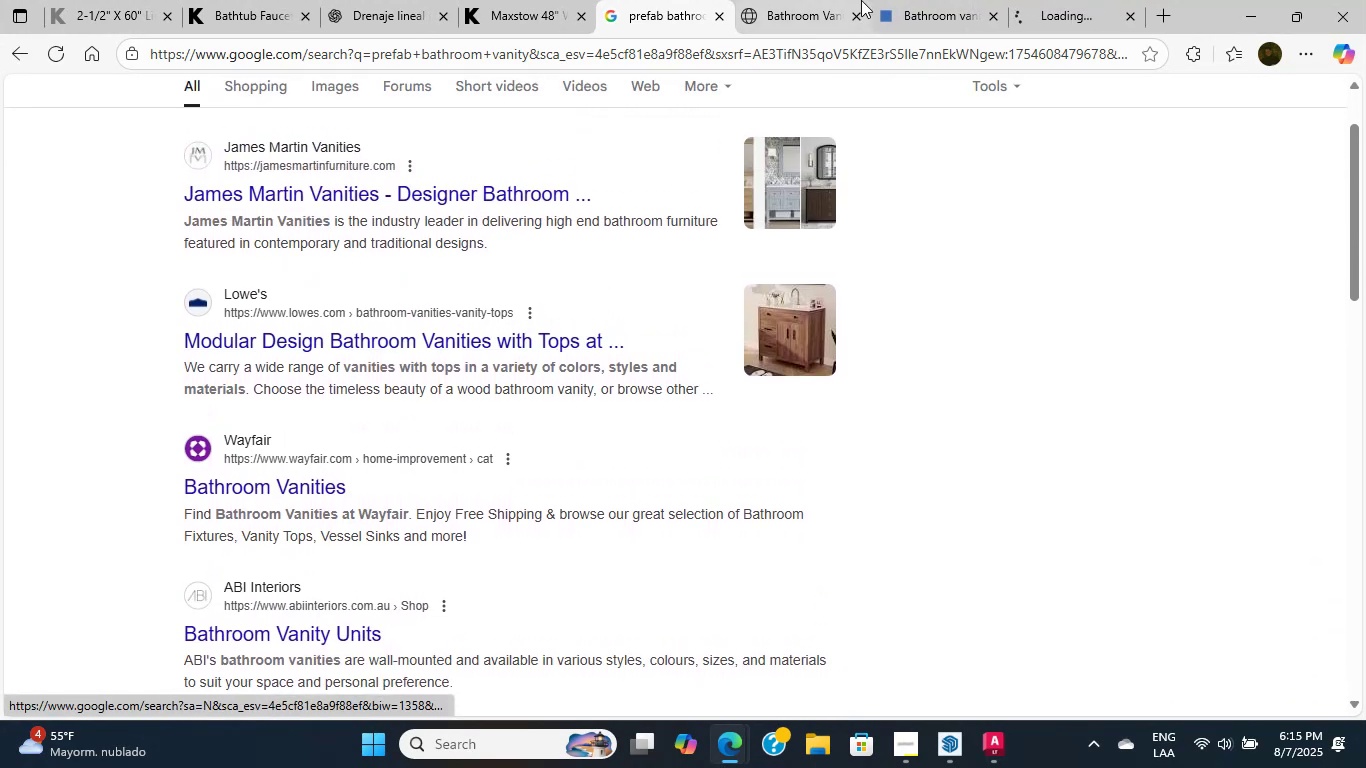 
left_click([870, 0])
 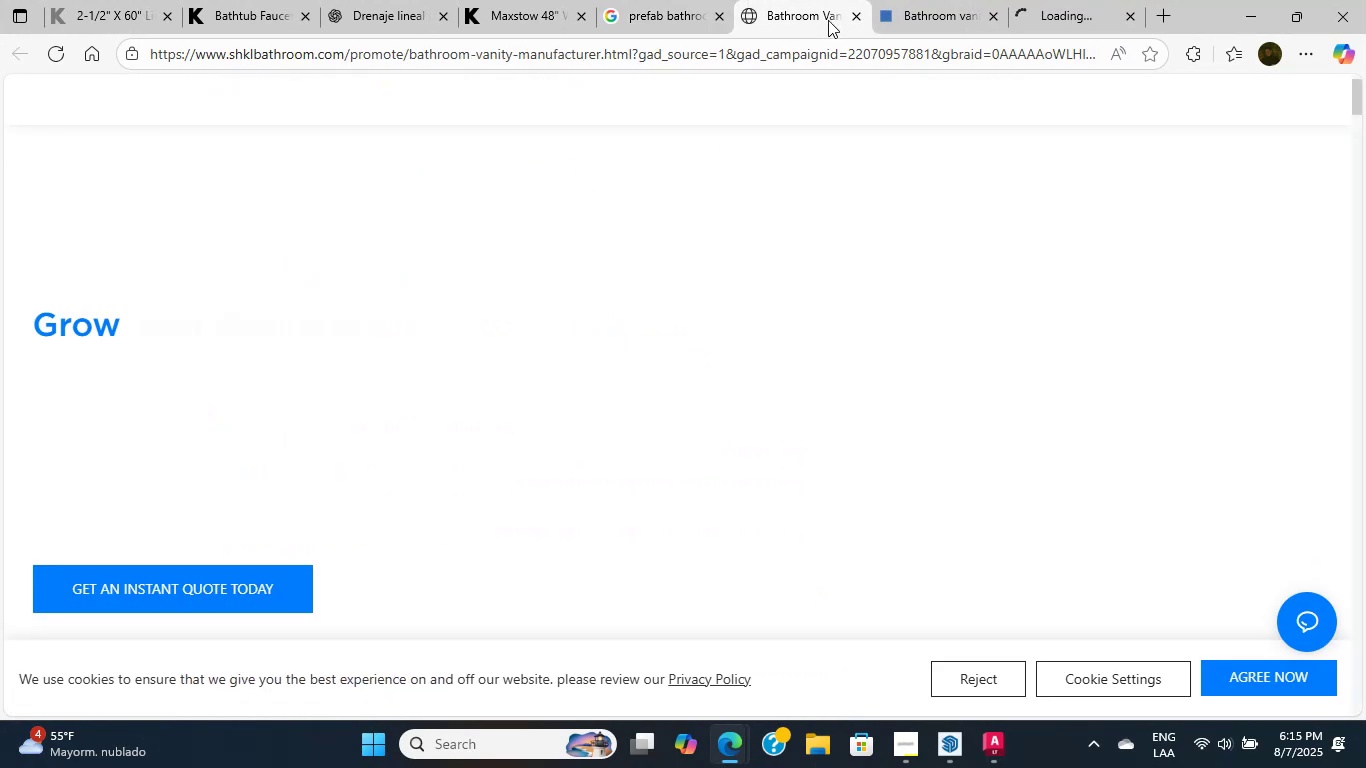 
scroll: coordinate [540, 329], scroll_direction: down, amount: 2.0
 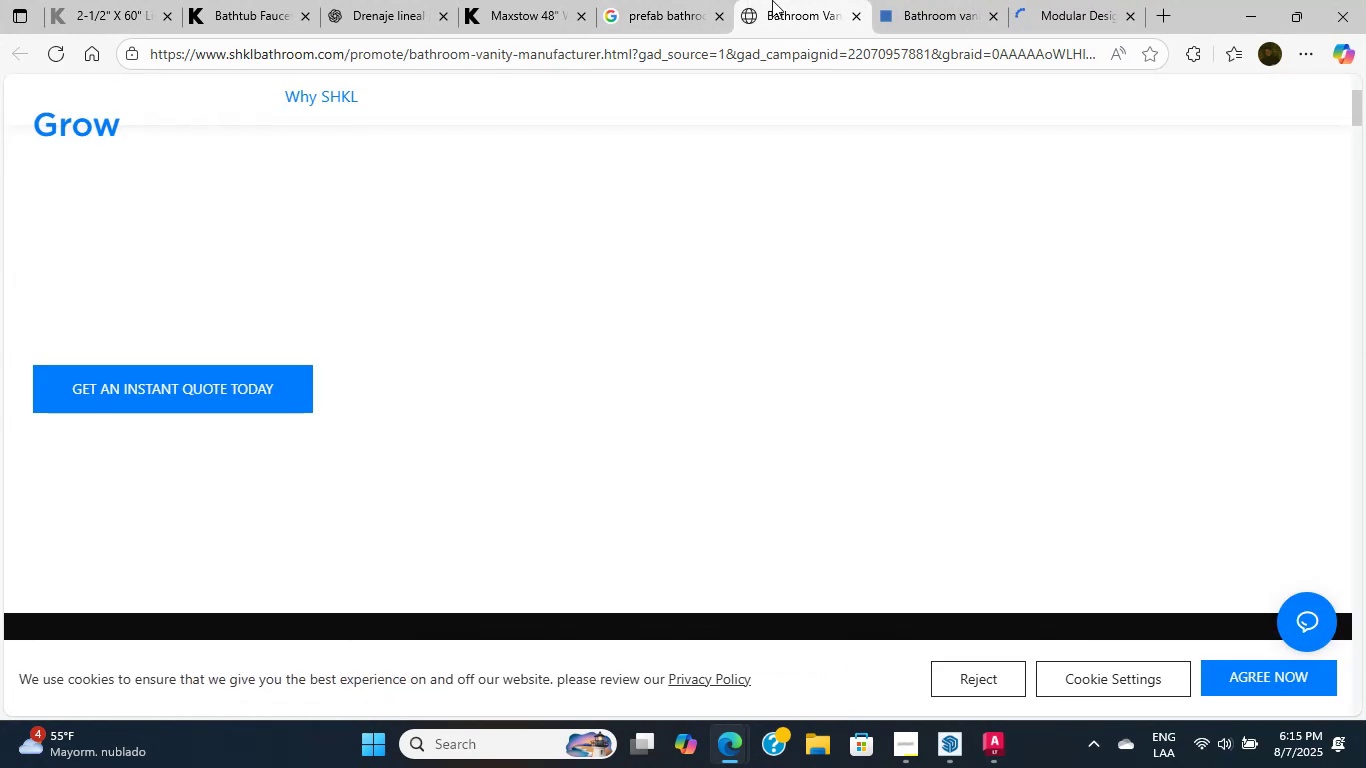 
left_click([885, 0])
 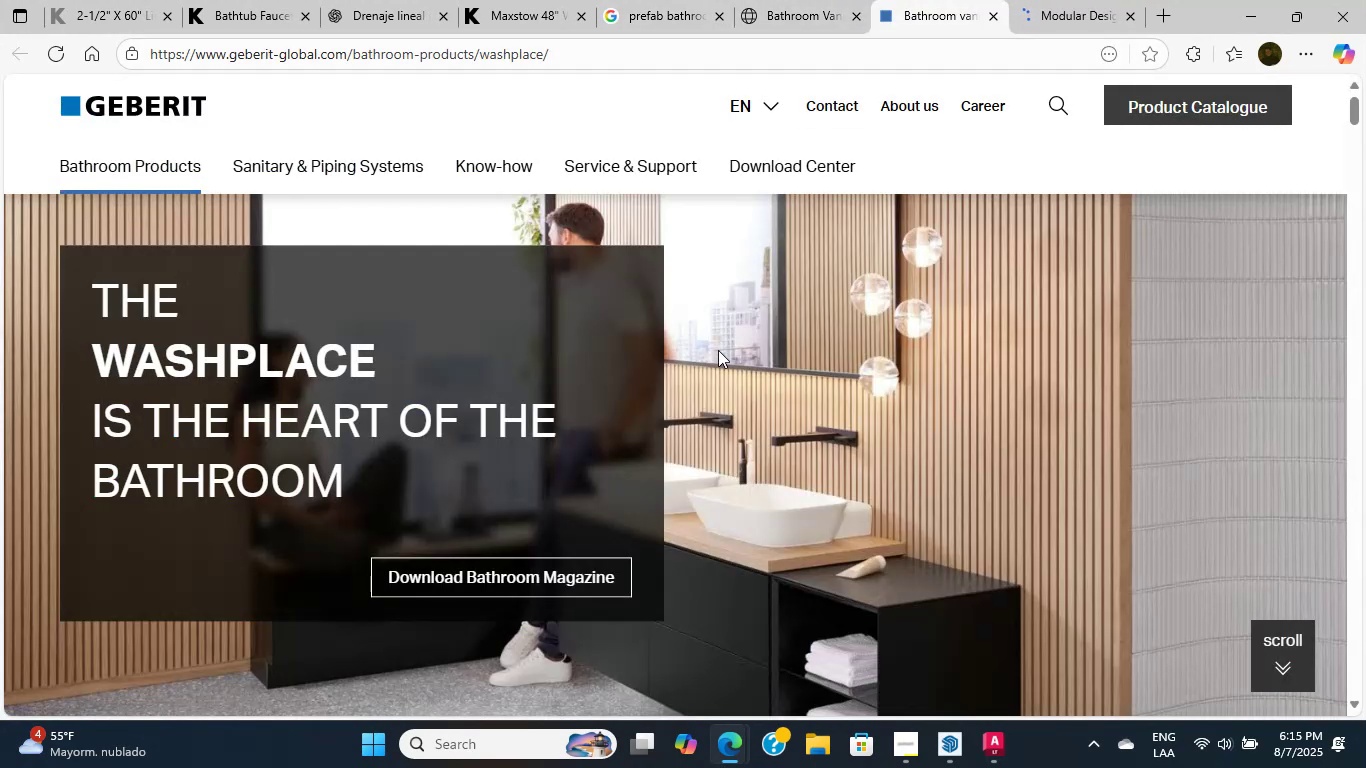 
scroll: coordinate [705, 404], scroll_direction: down, amount: 13.0
 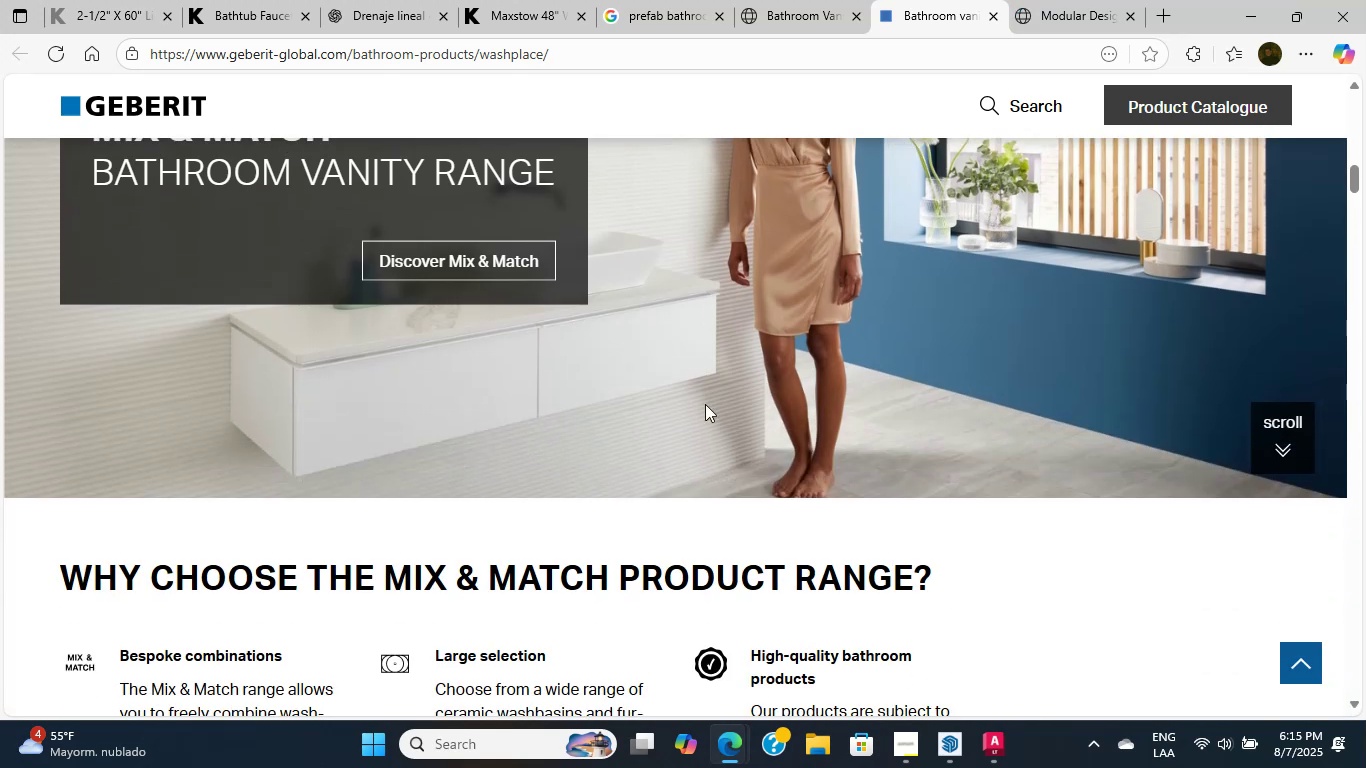 
scroll: coordinate [705, 404], scroll_direction: up, amount: 2.0
 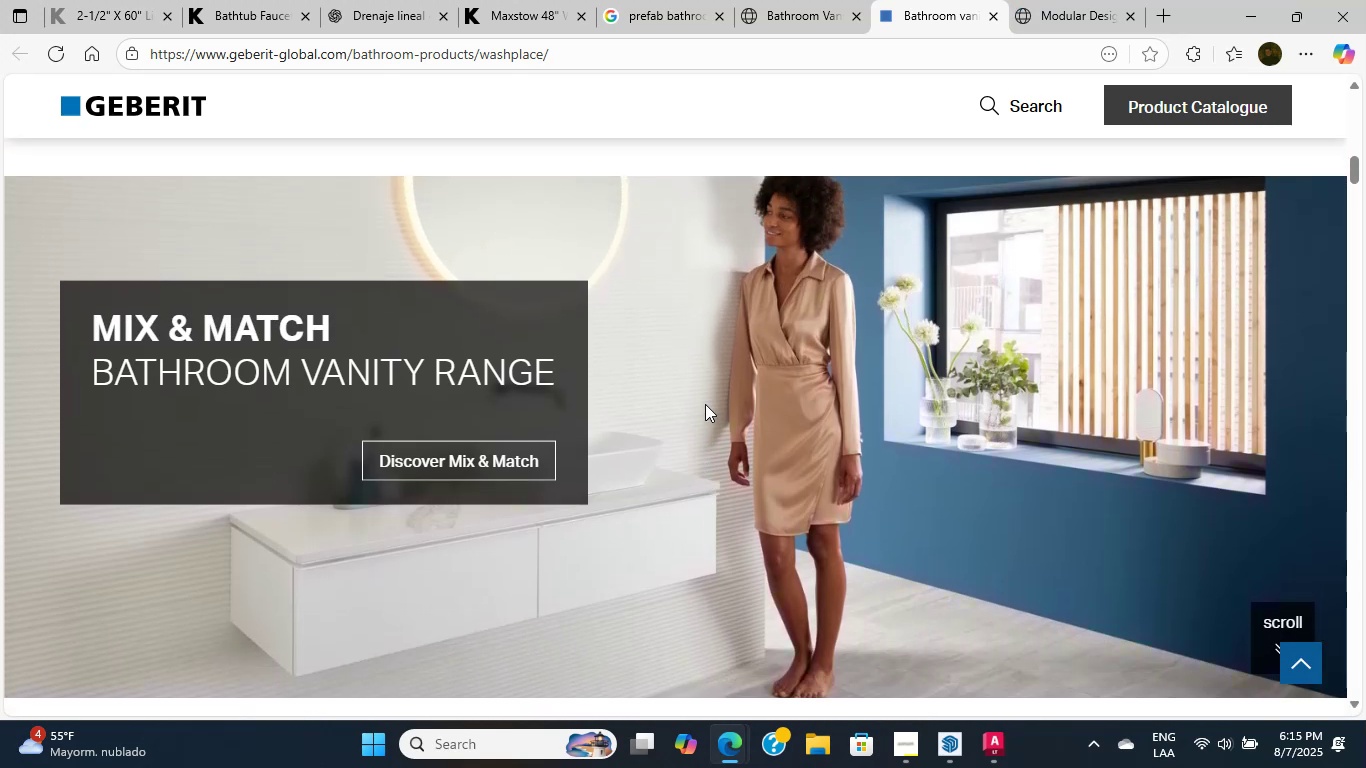 
scroll: coordinate [258, 388], scroll_direction: down, amount: 13.0
 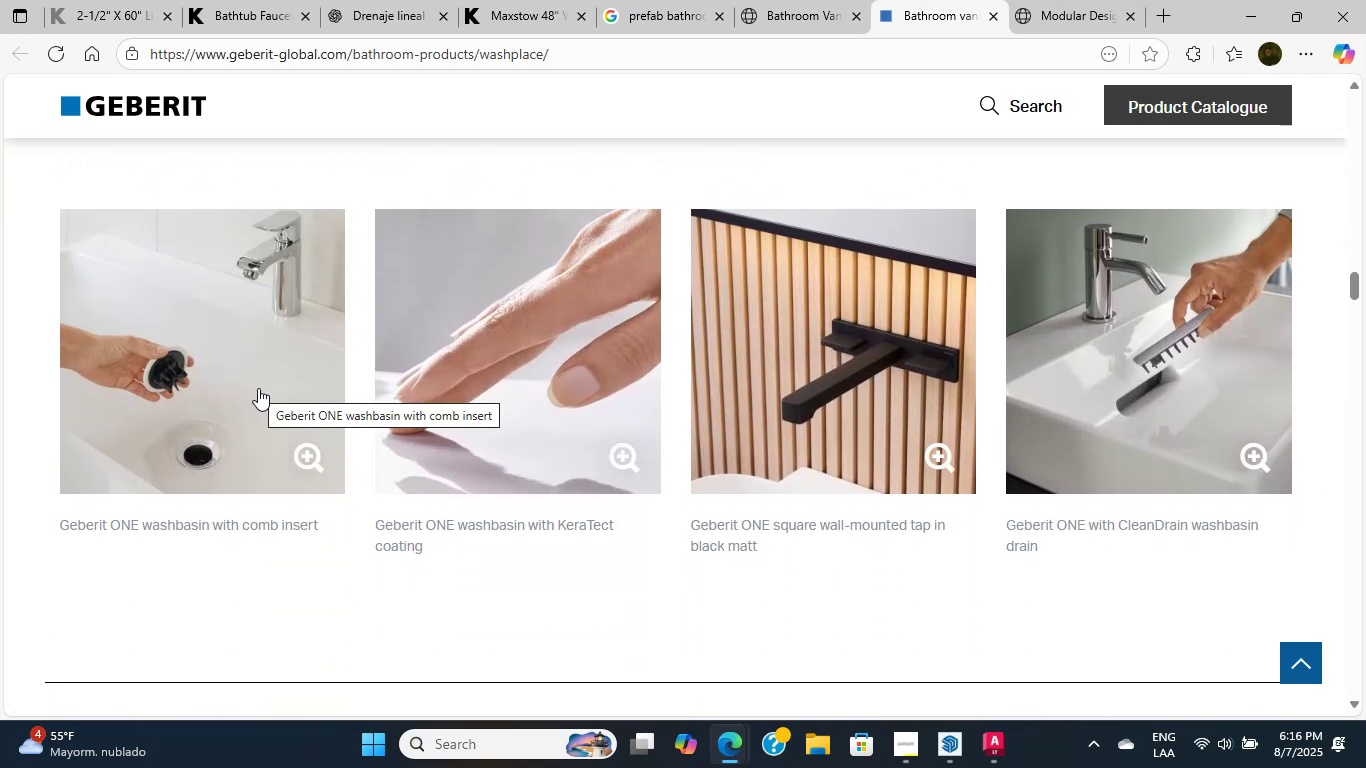 
scroll: coordinate [361, 366], scroll_direction: down, amount: 37.0
 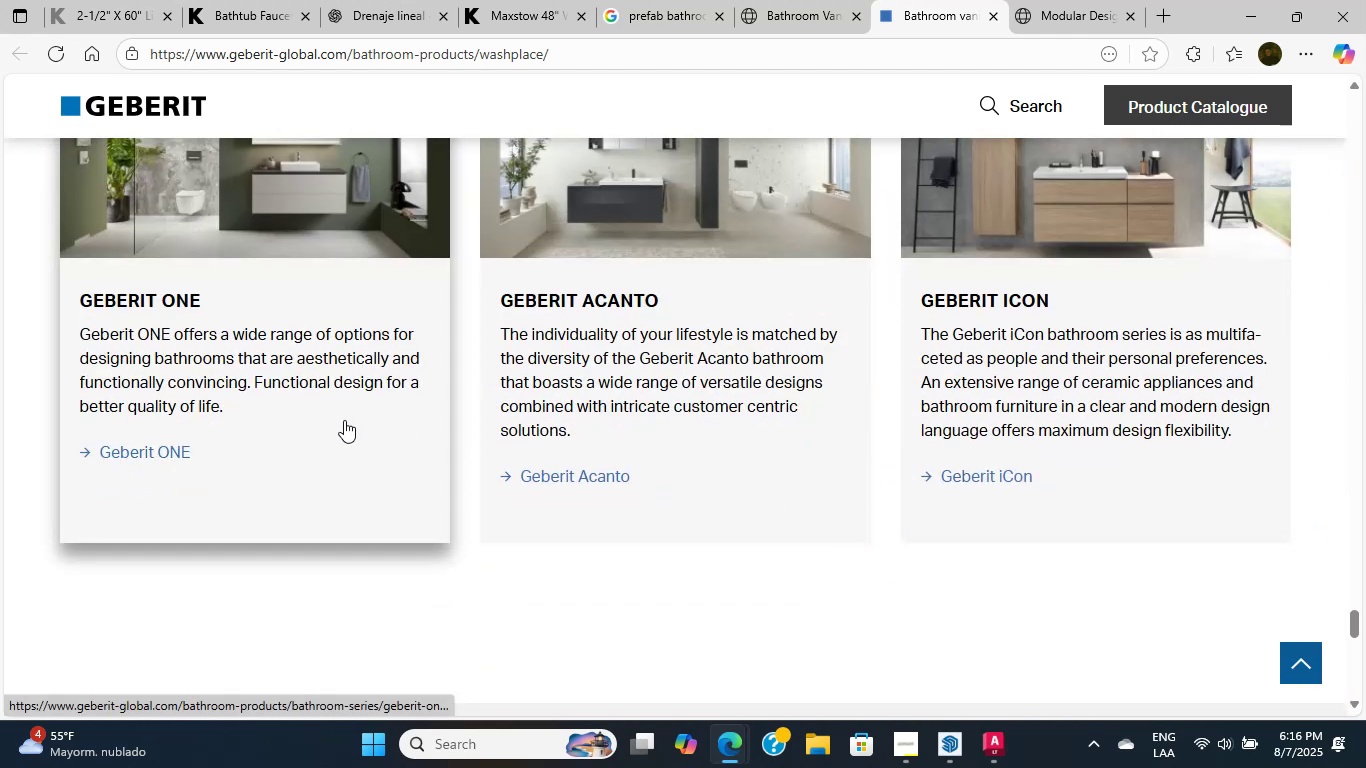 
scroll: coordinate [344, 420], scroll_direction: up, amount: 2.0
 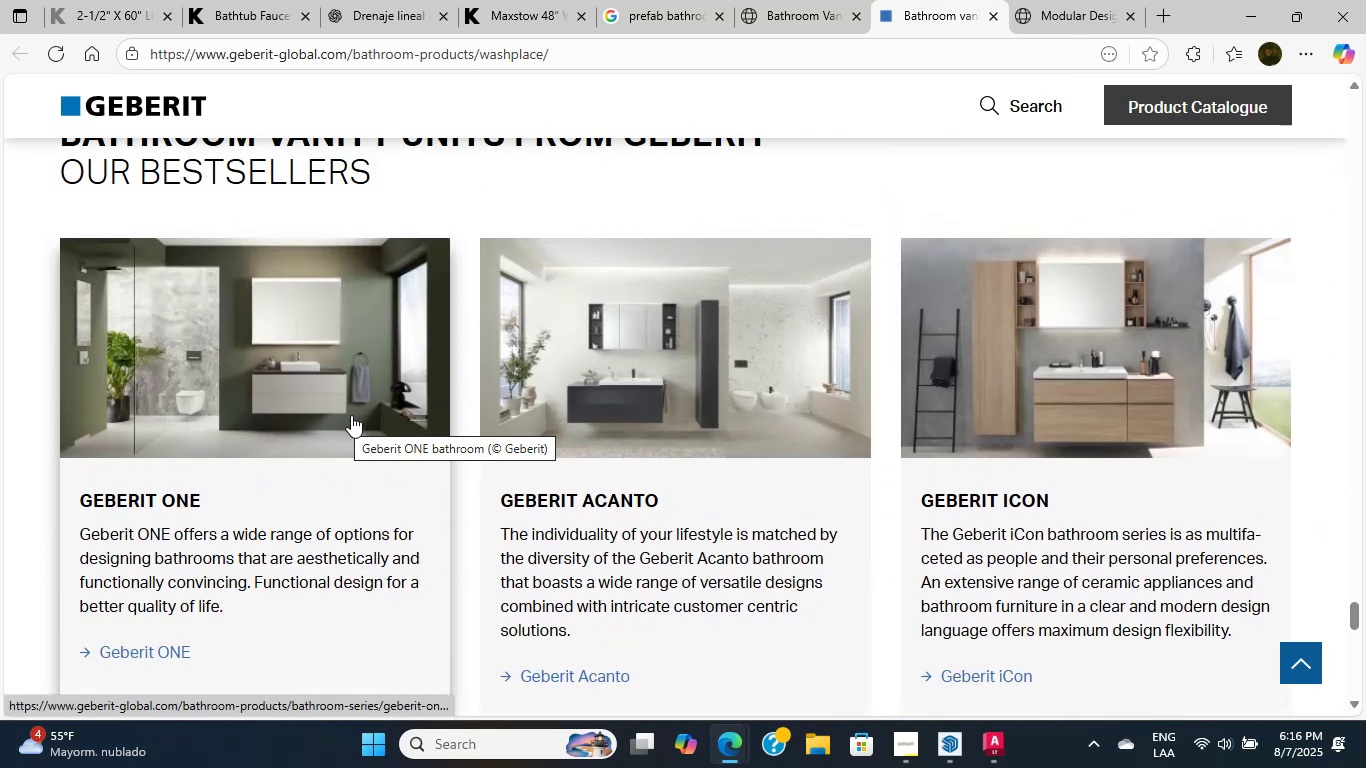 
left_click([791, 0])
 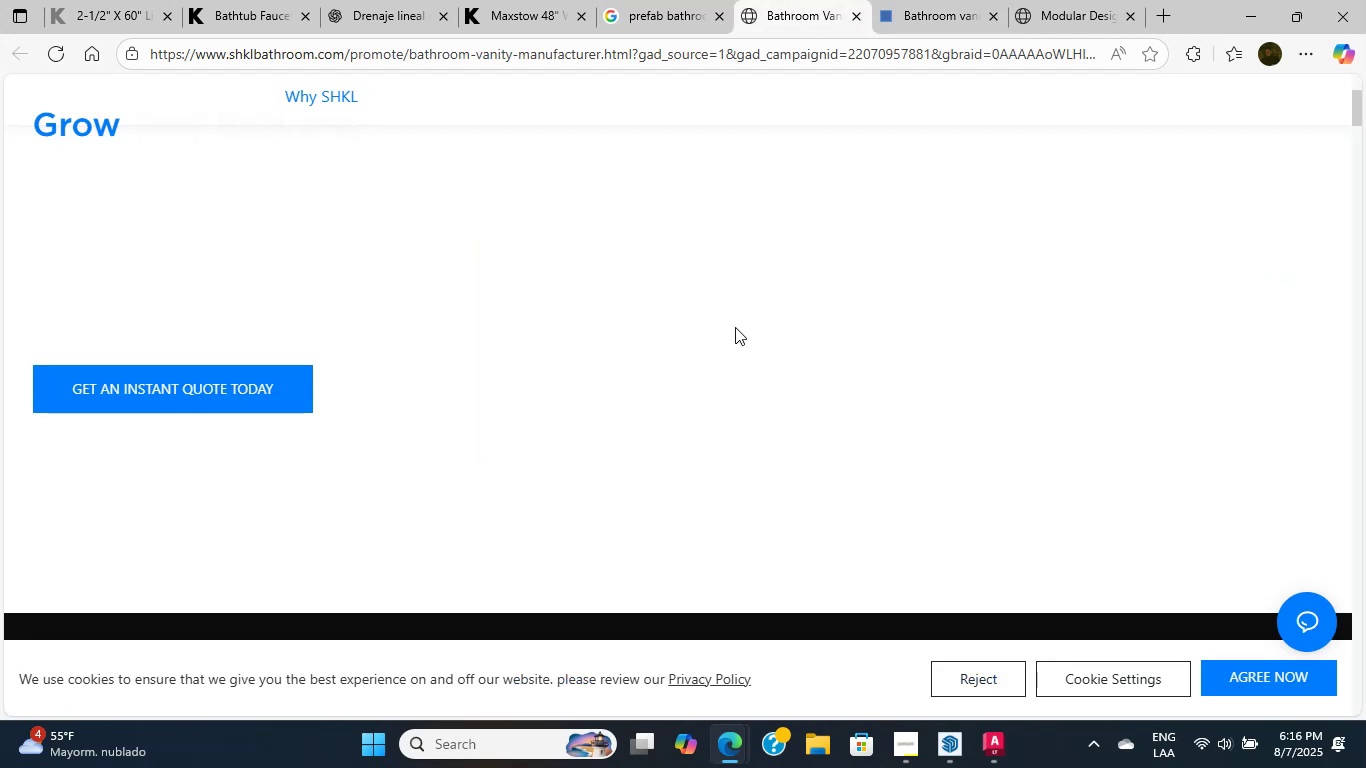 
scroll: coordinate [735, 335], scroll_direction: up, amount: 14.0
 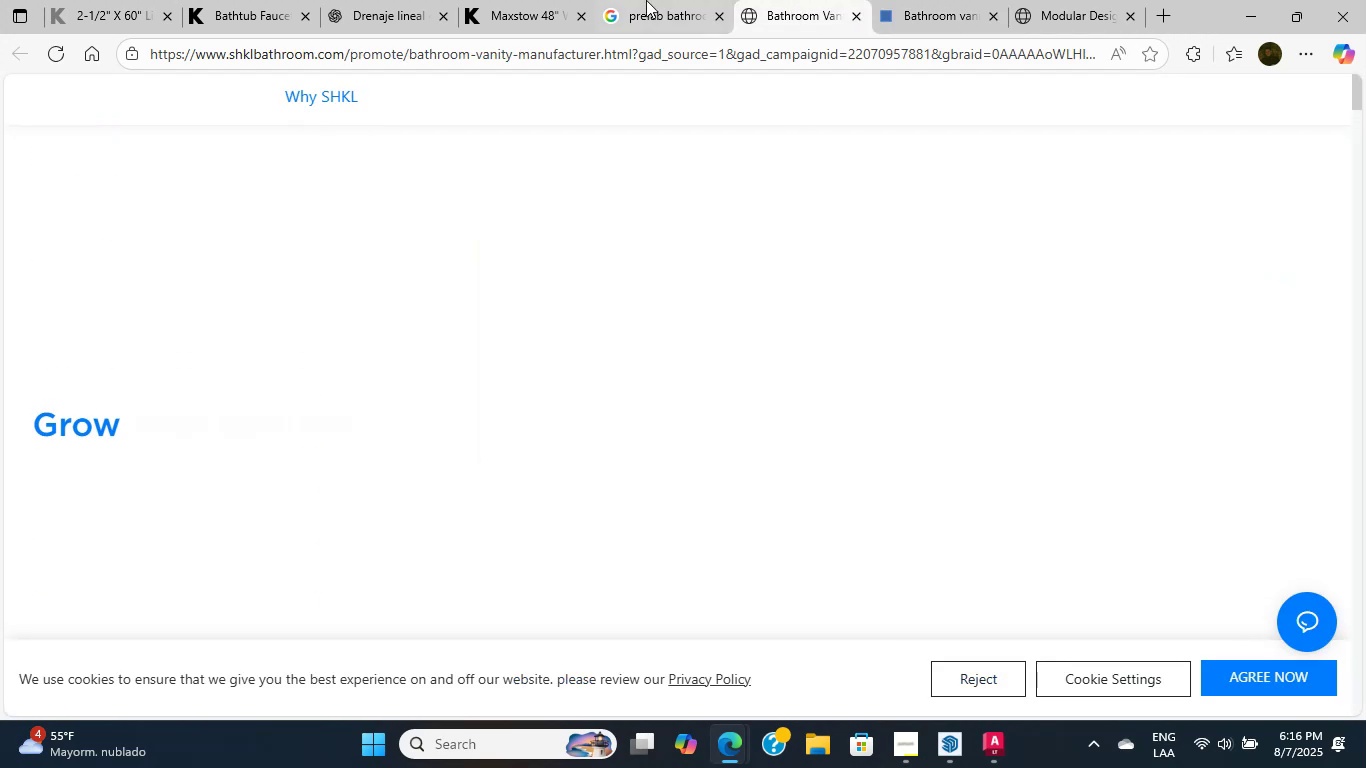 
left_click([659, 0])
 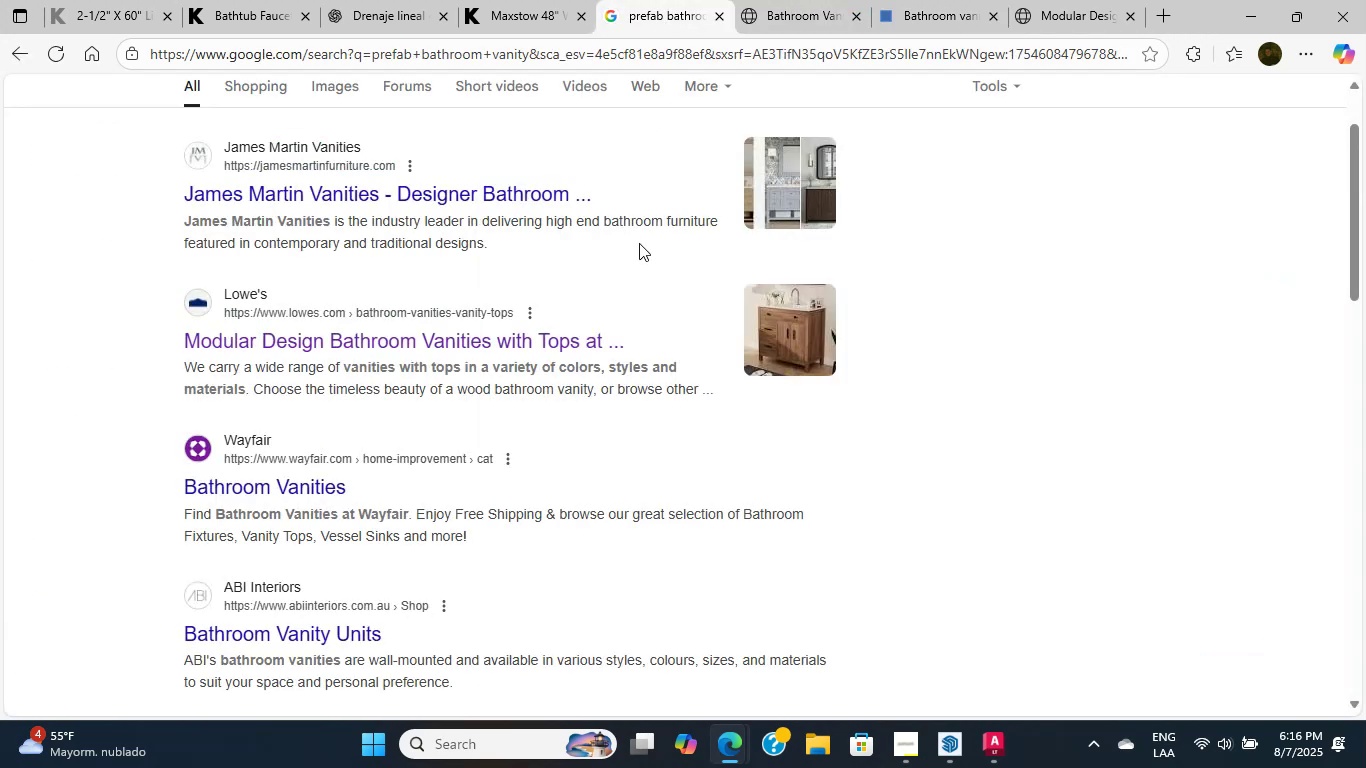 
scroll: coordinate [638, 167], scroll_direction: up, amount: 10.0
 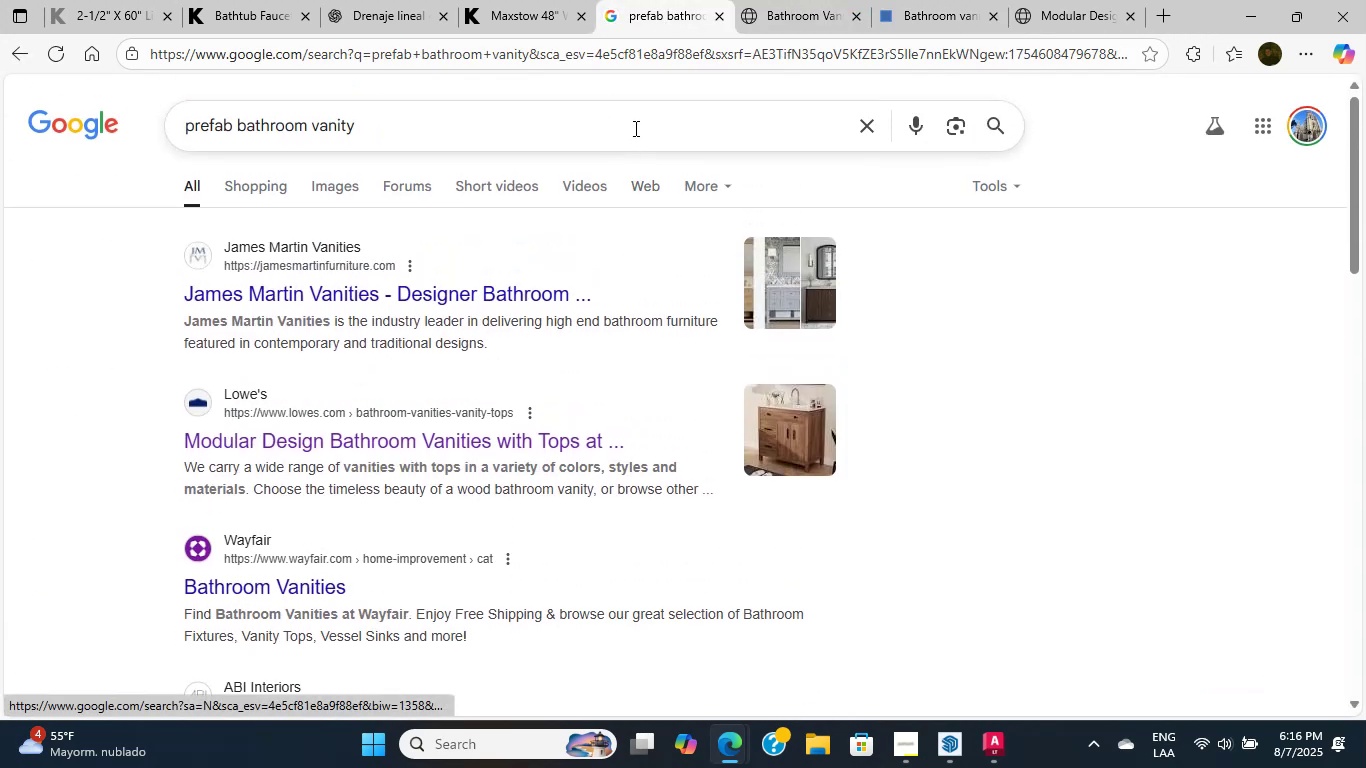 
left_click([634, 128])
 